 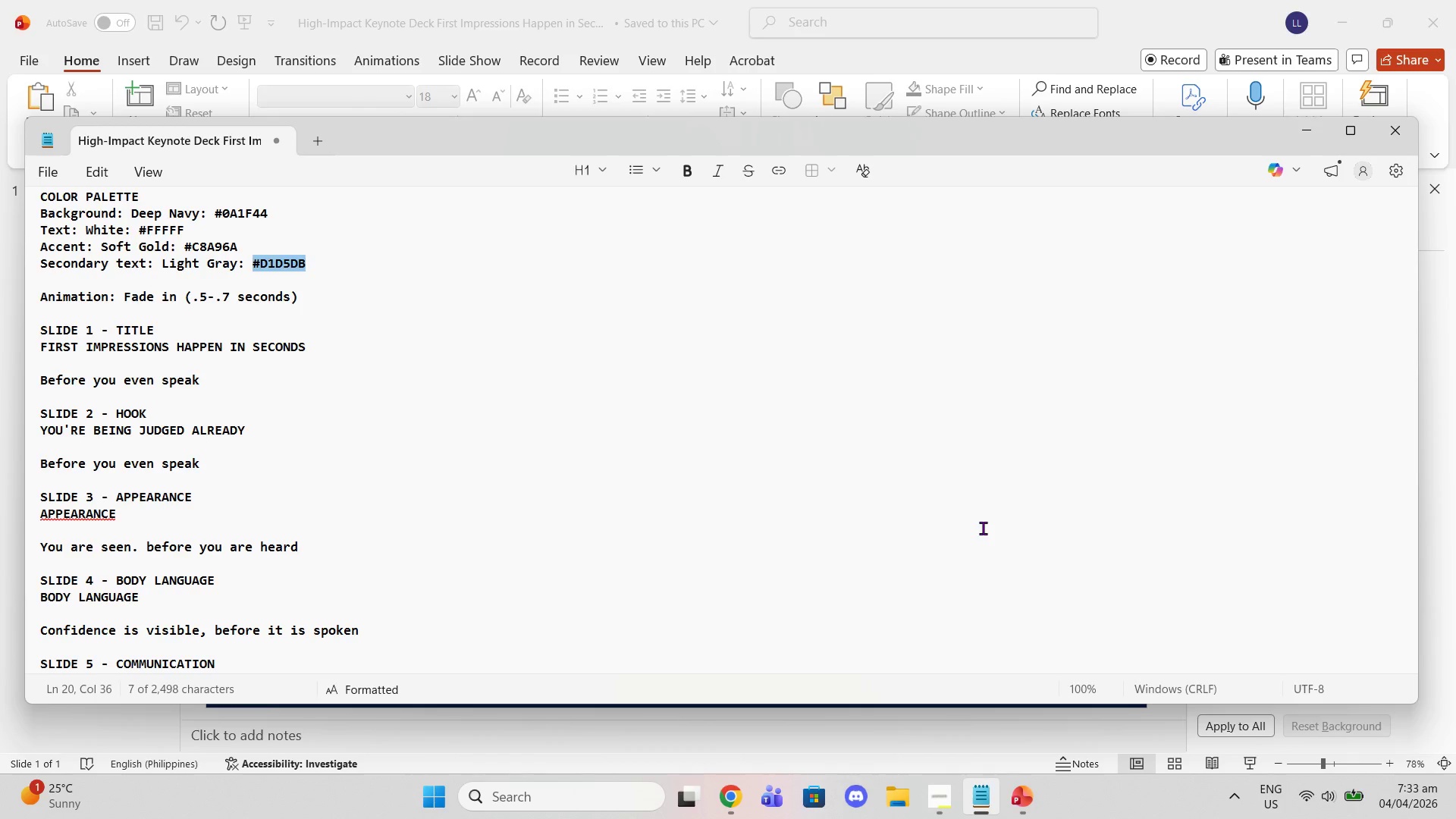 
scroll: coordinate [983, 528], scroll_direction: up, amount: 1.0
 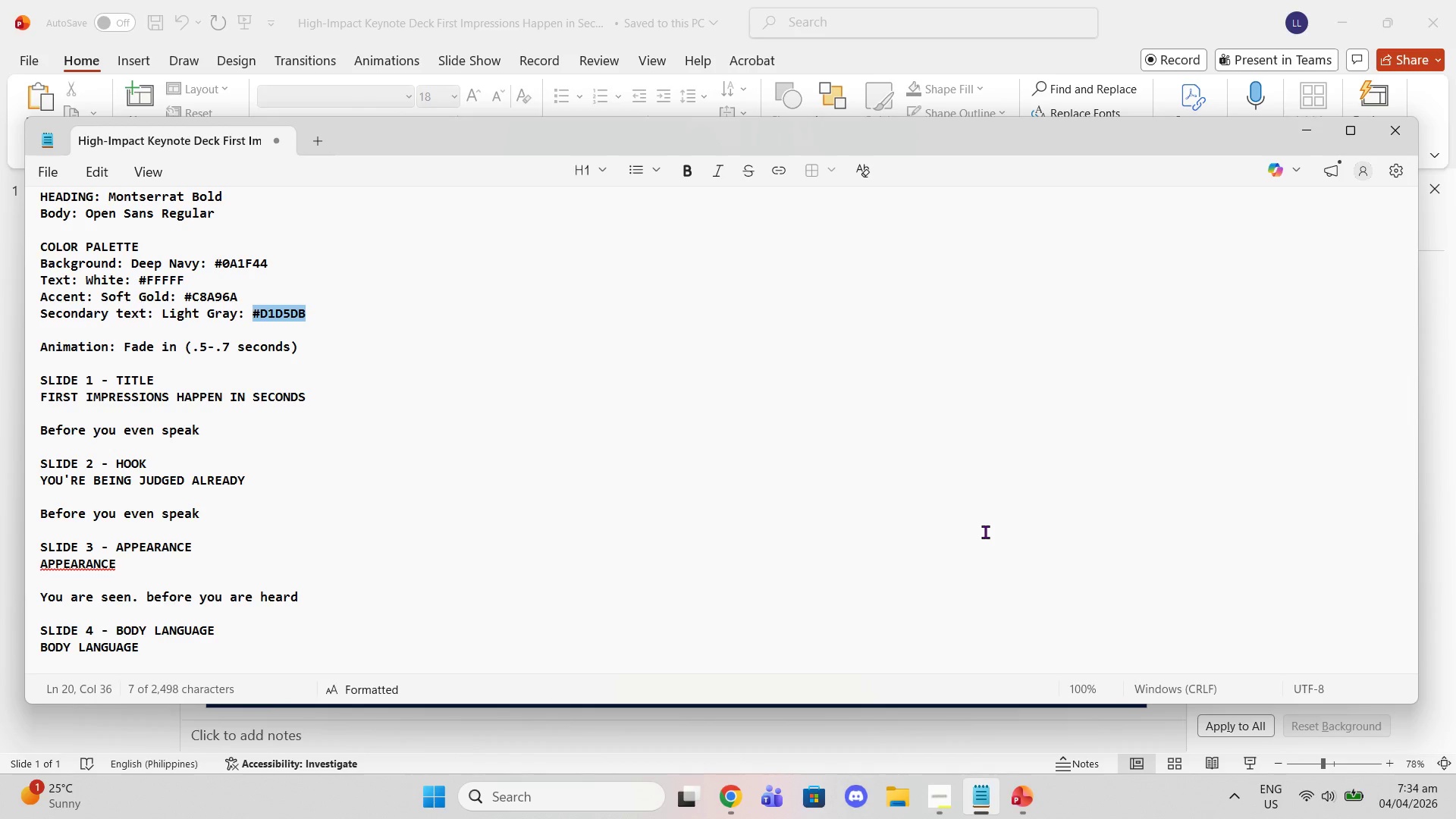 
wait(29.57)
 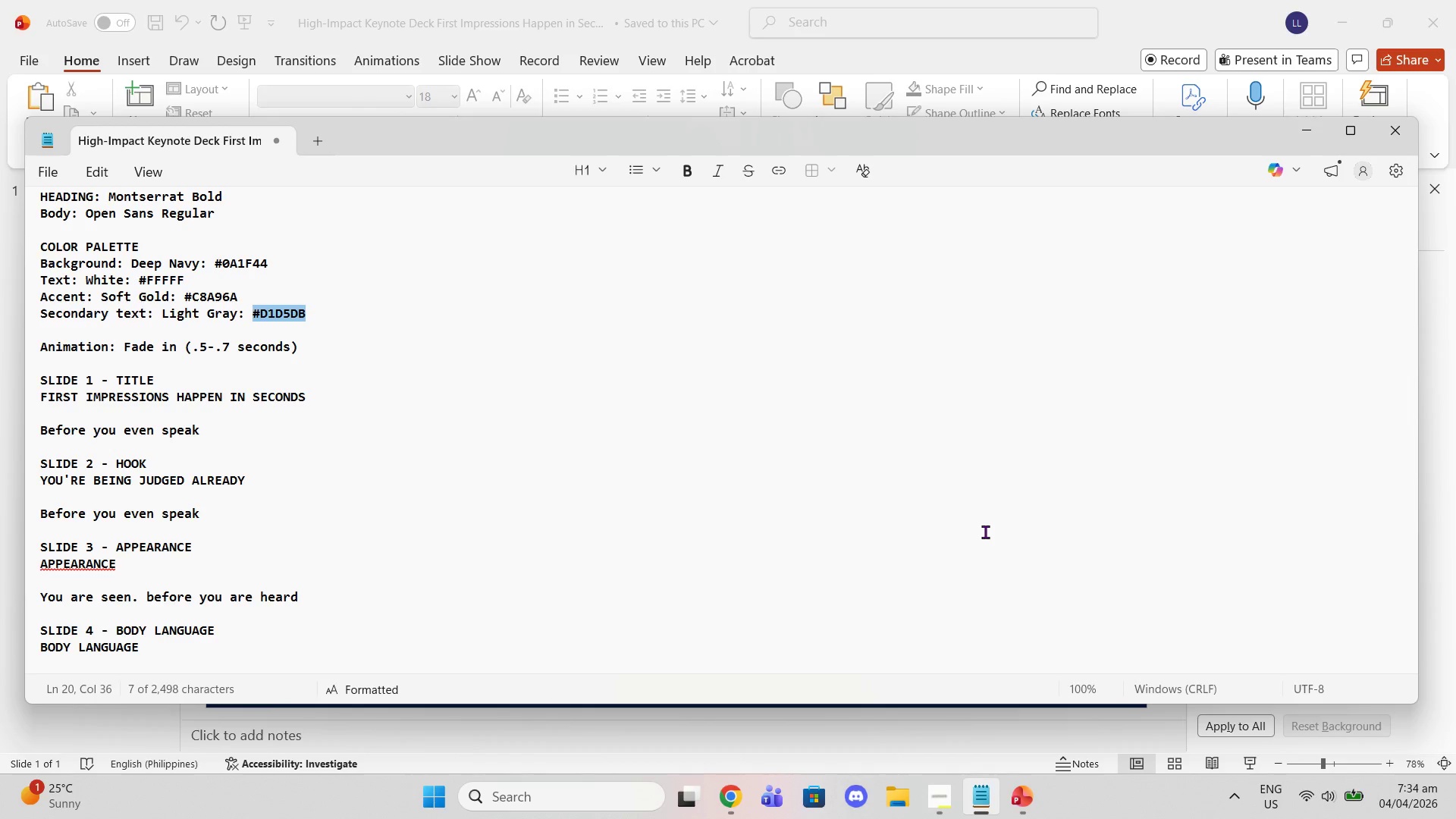 
left_click([1335, 11])
 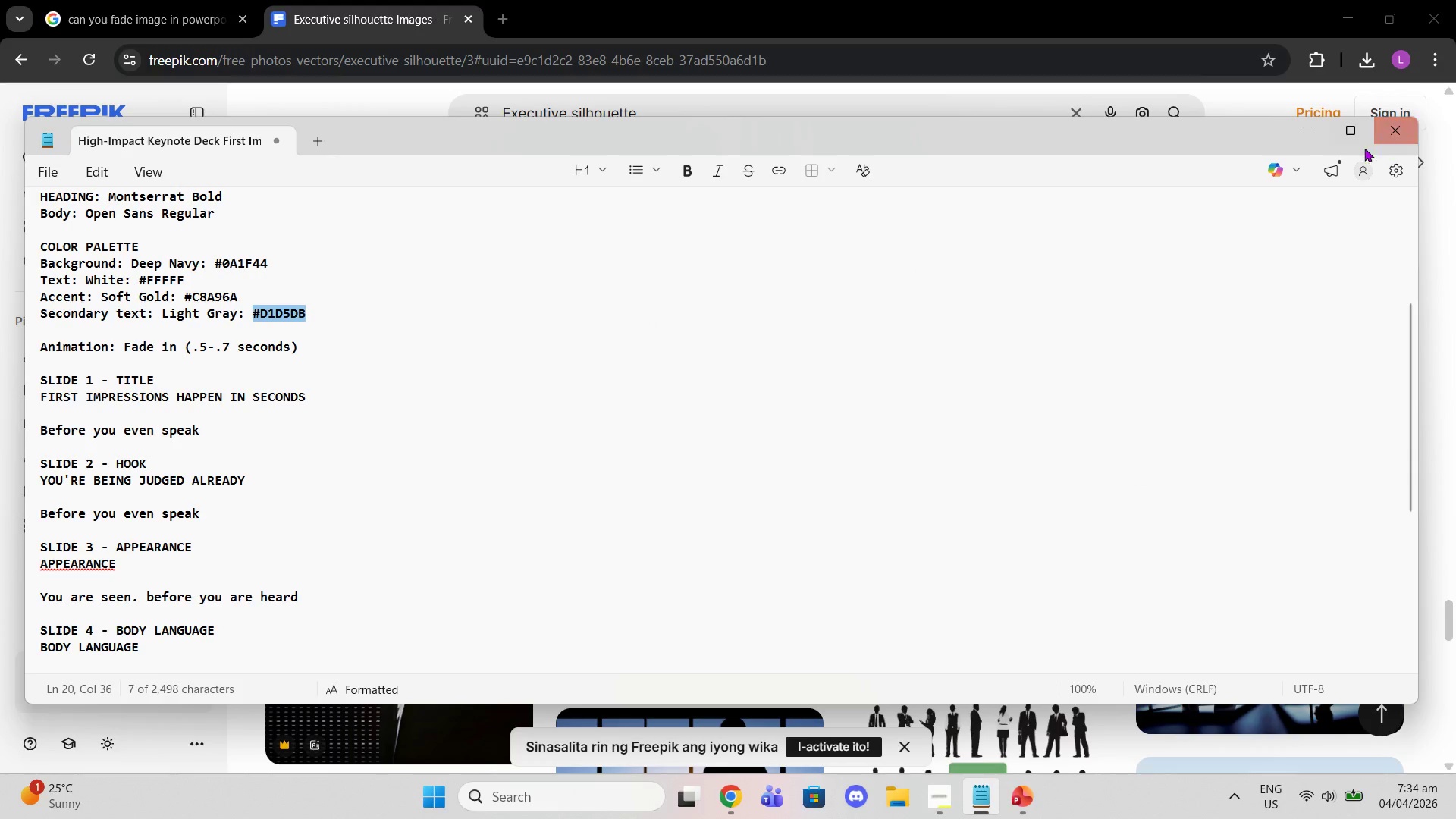 
left_click([1315, 136])
 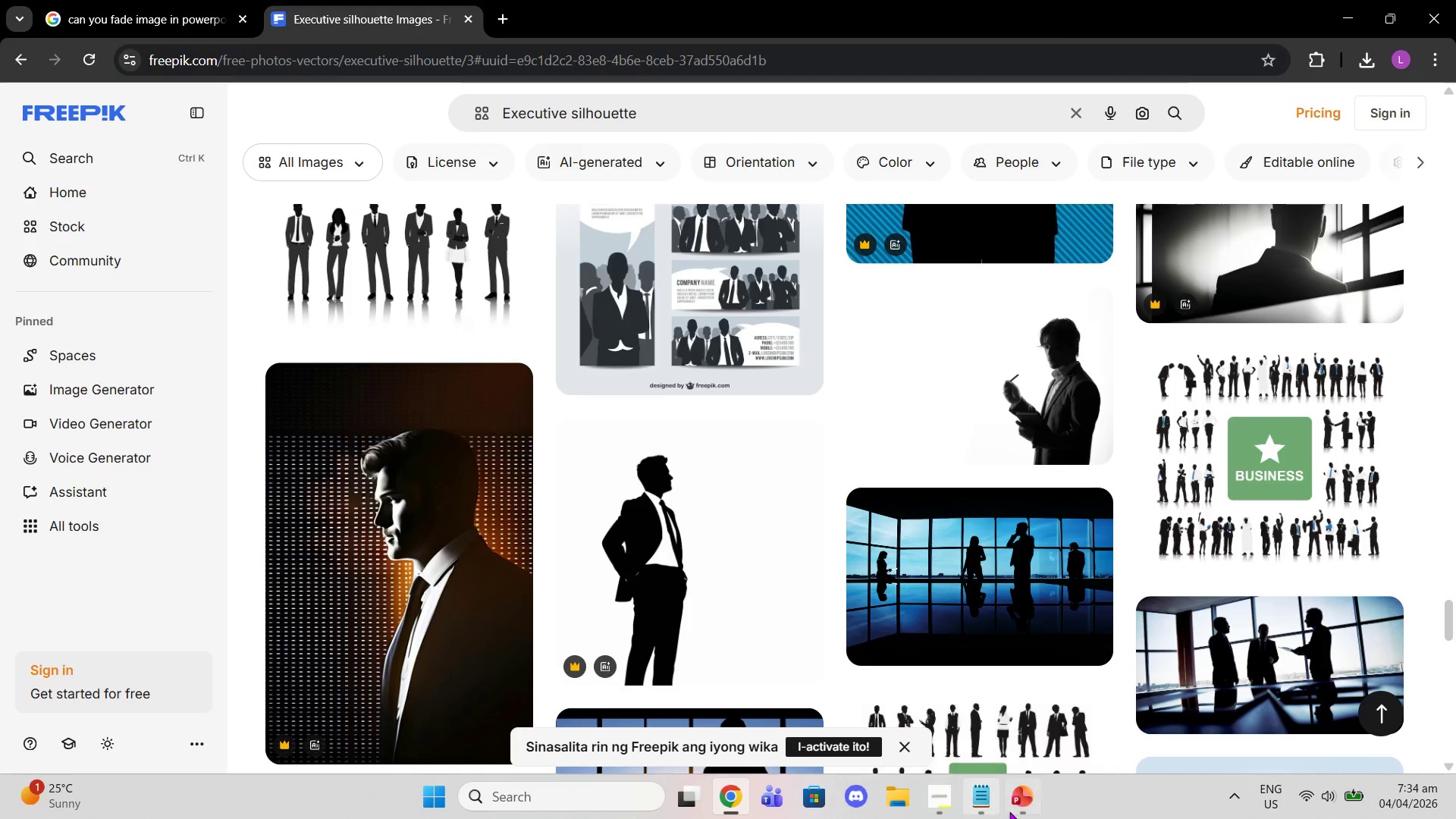 
left_click([1015, 810])
 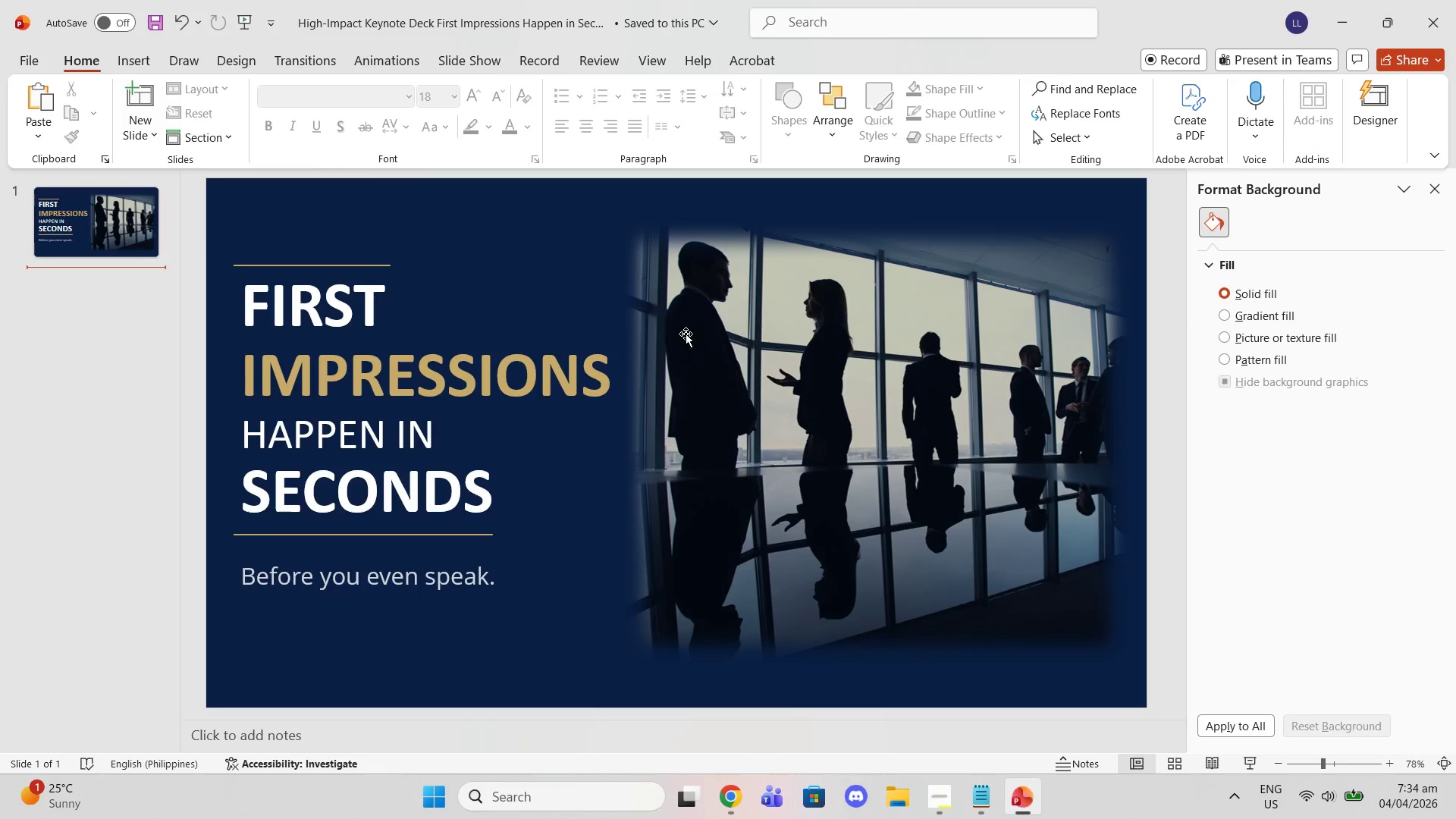 
left_click([548, 286])
 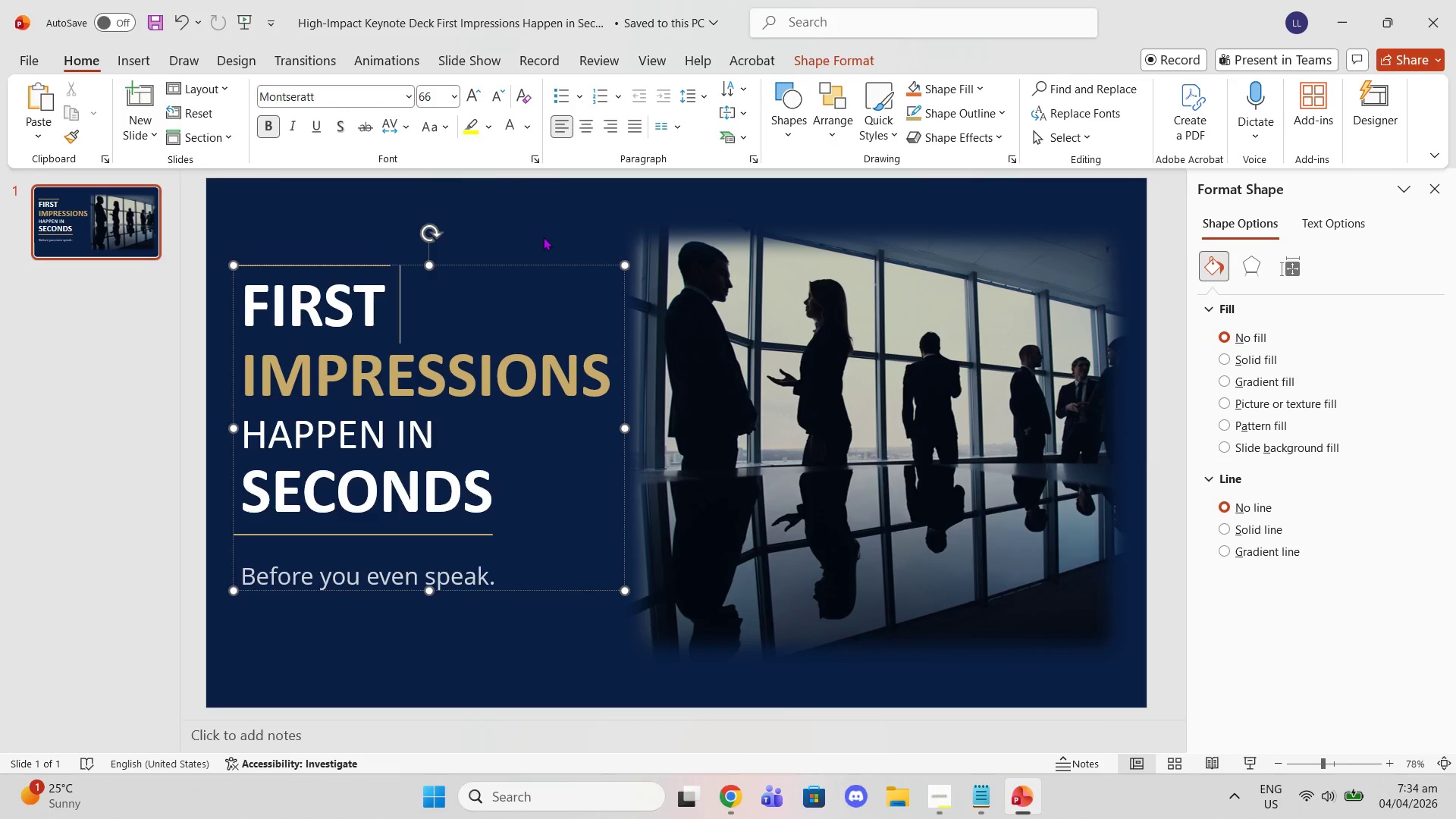 
left_click([542, 231])
 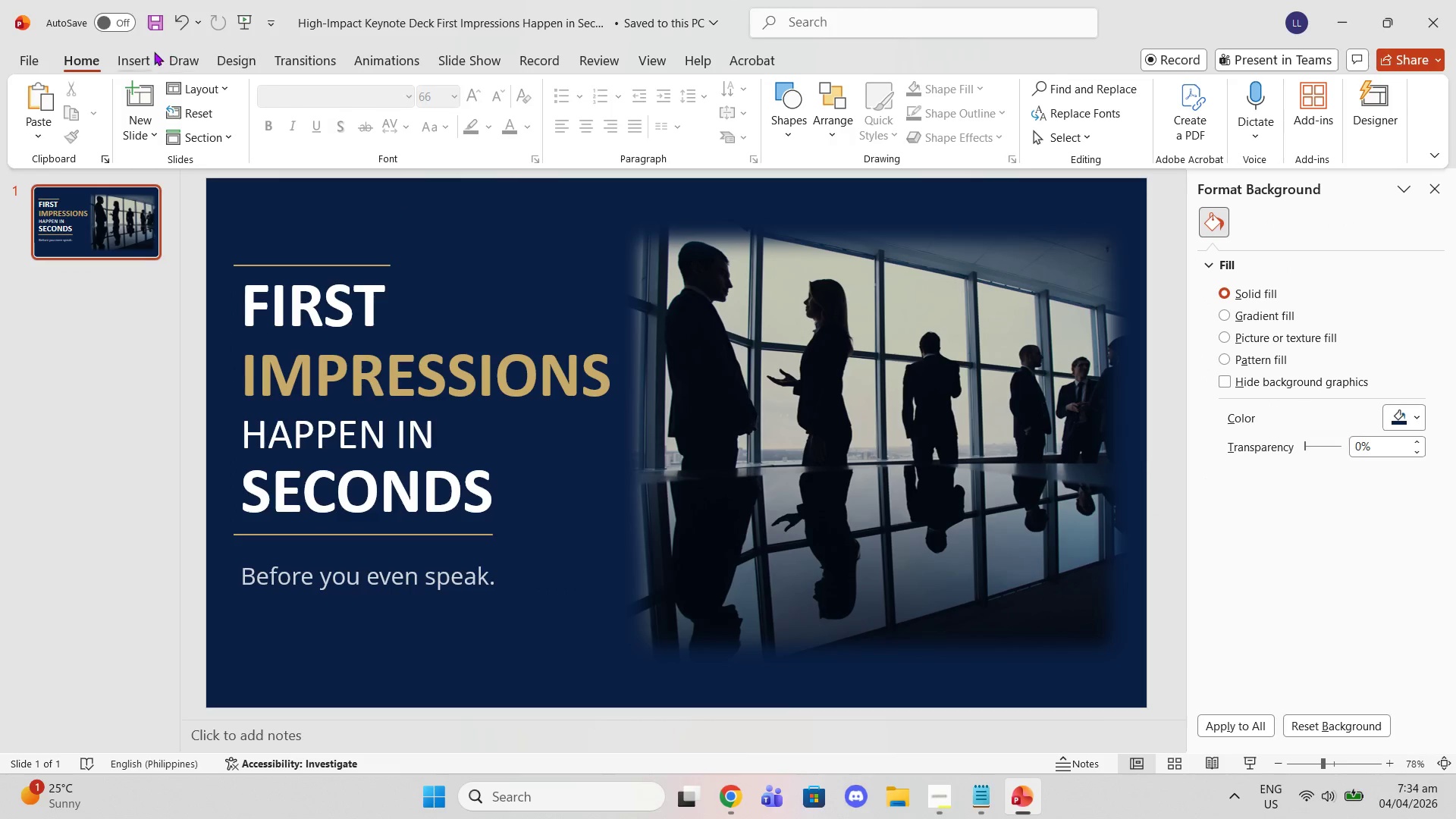 
left_click([140, 57])
 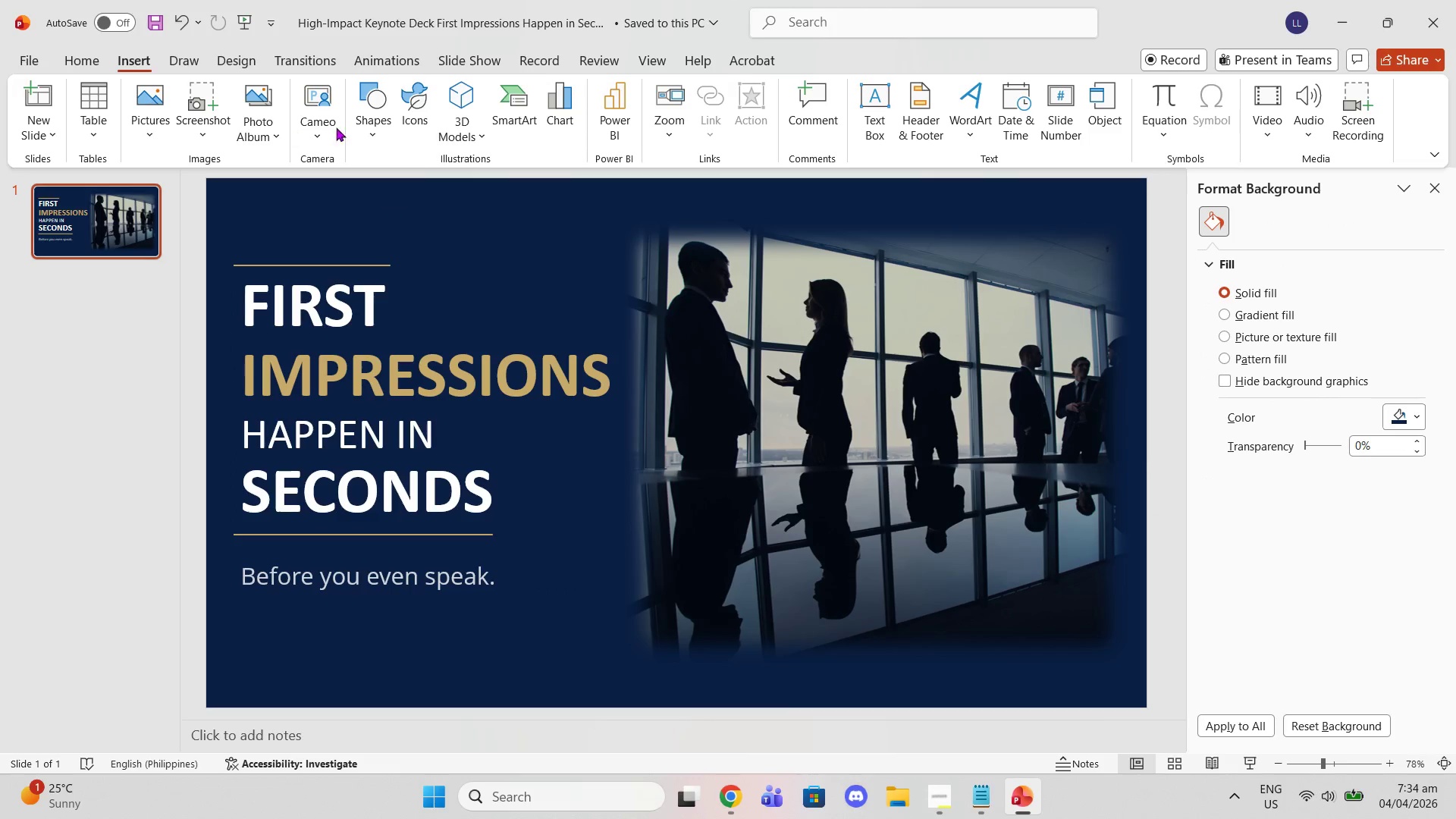 
left_click([382, 121])
 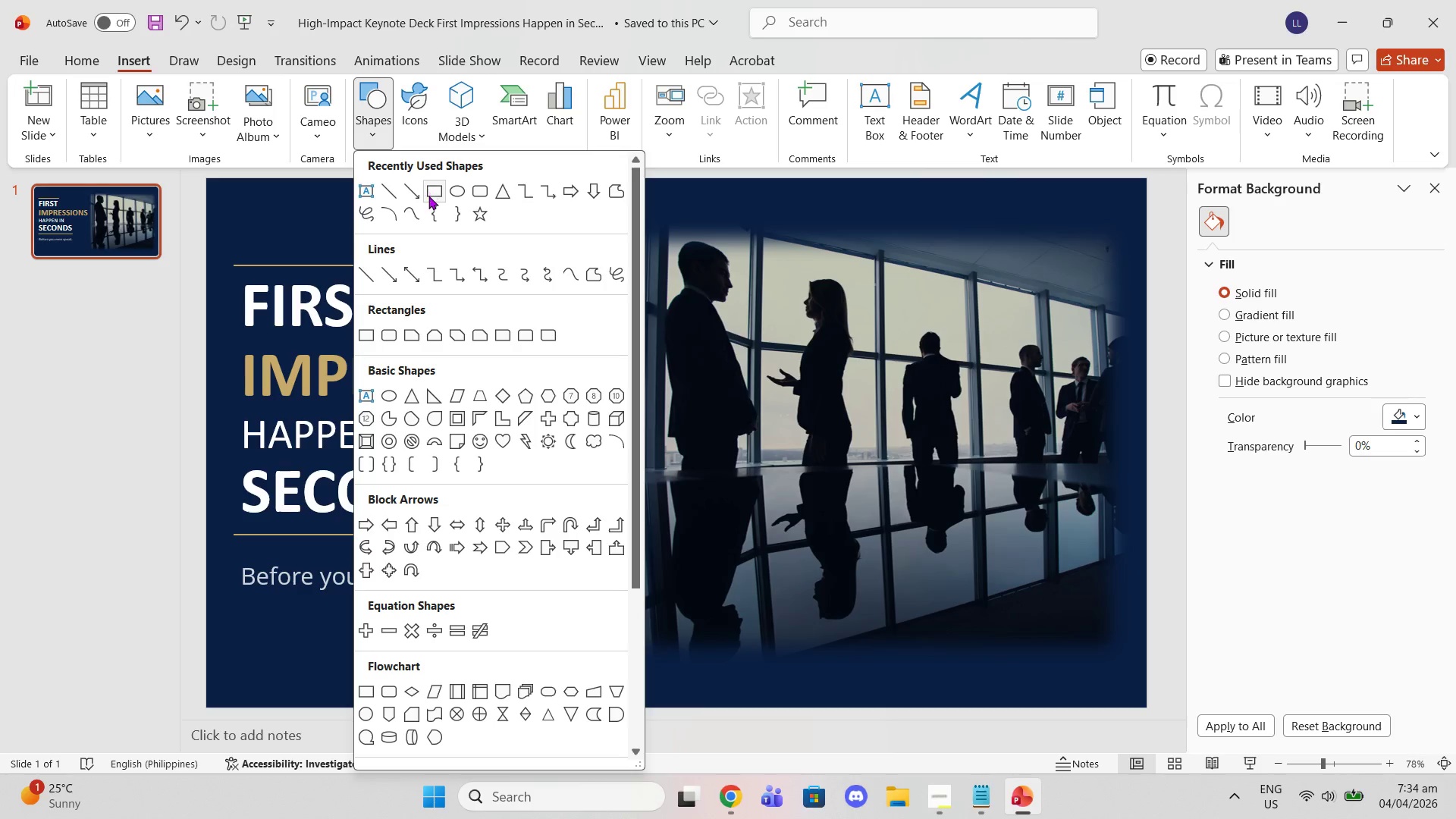 
left_click([435, 196])
 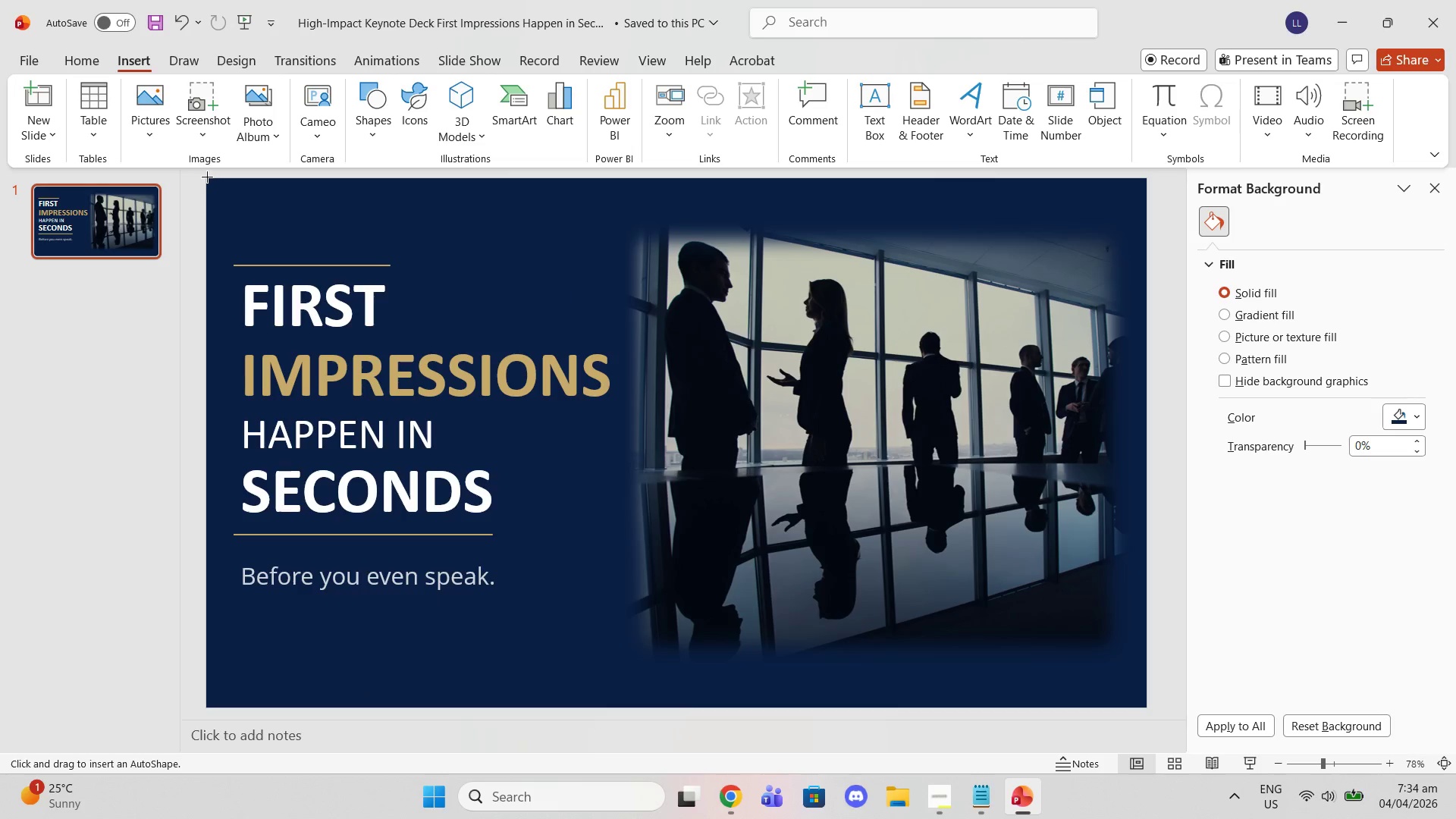 
left_click_drag(start_coordinate=[206, 177], to_coordinate=[1145, 708])
 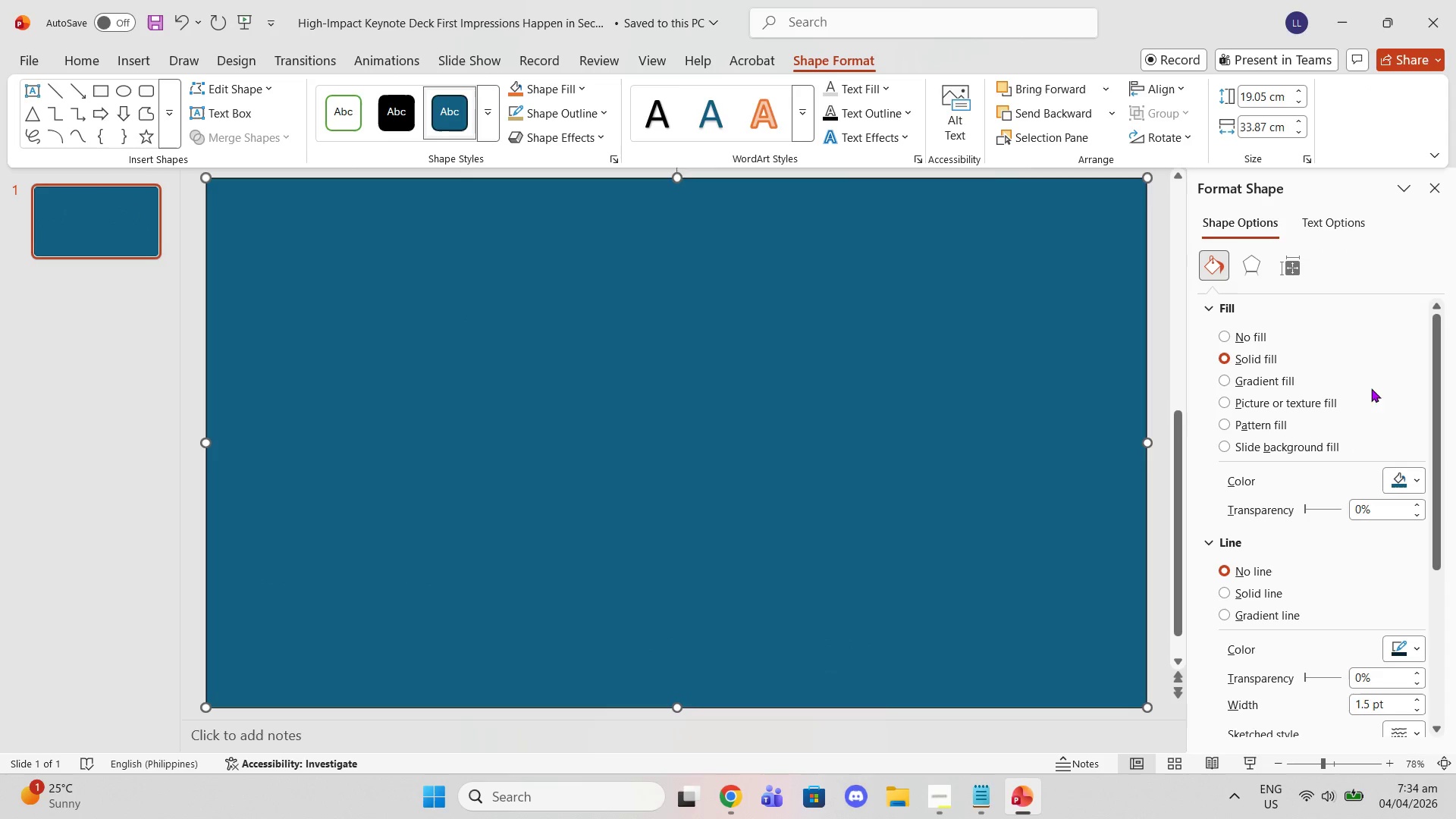 
left_click([1415, 476])
 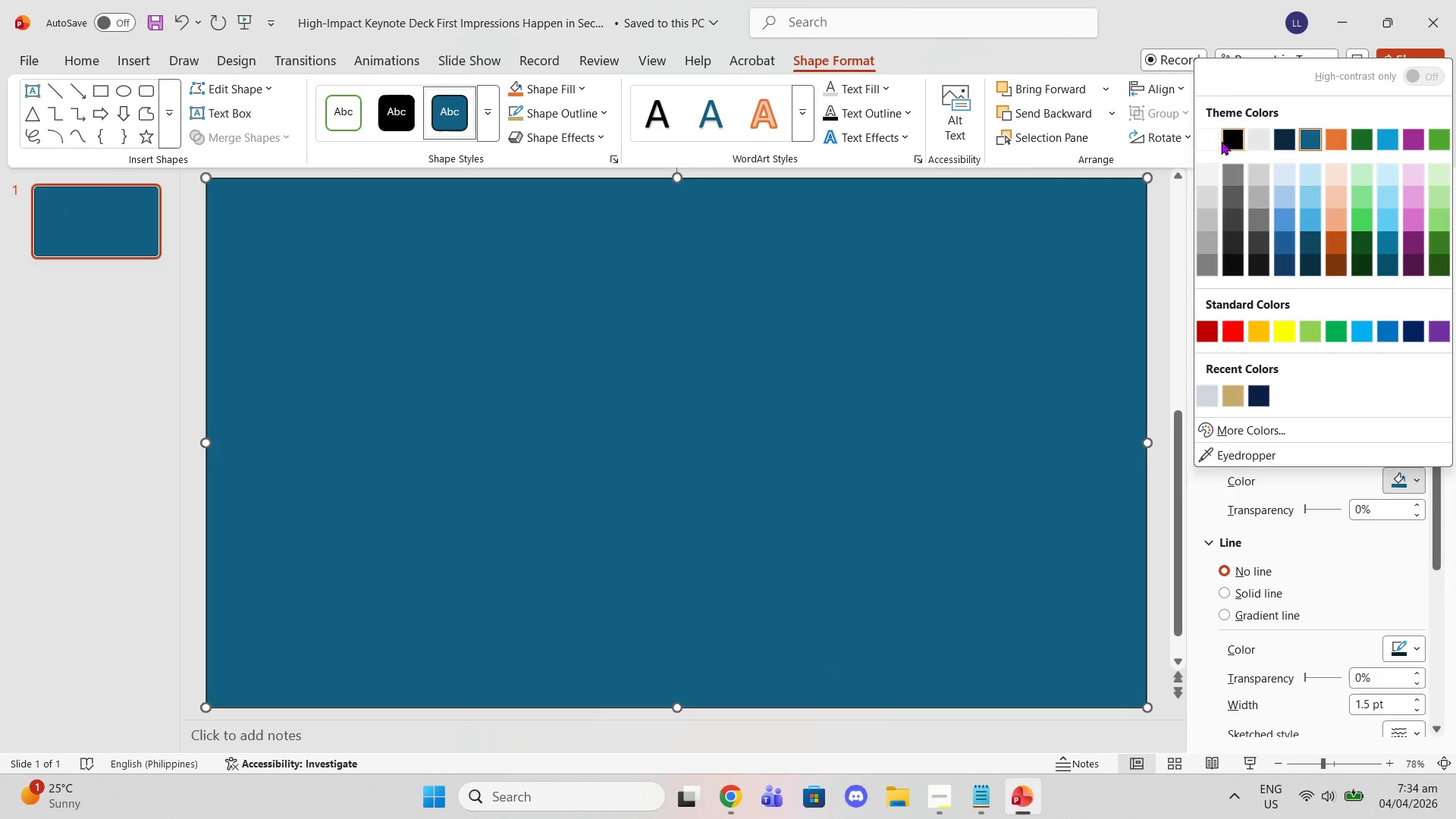 
left_click([1227, 130])
 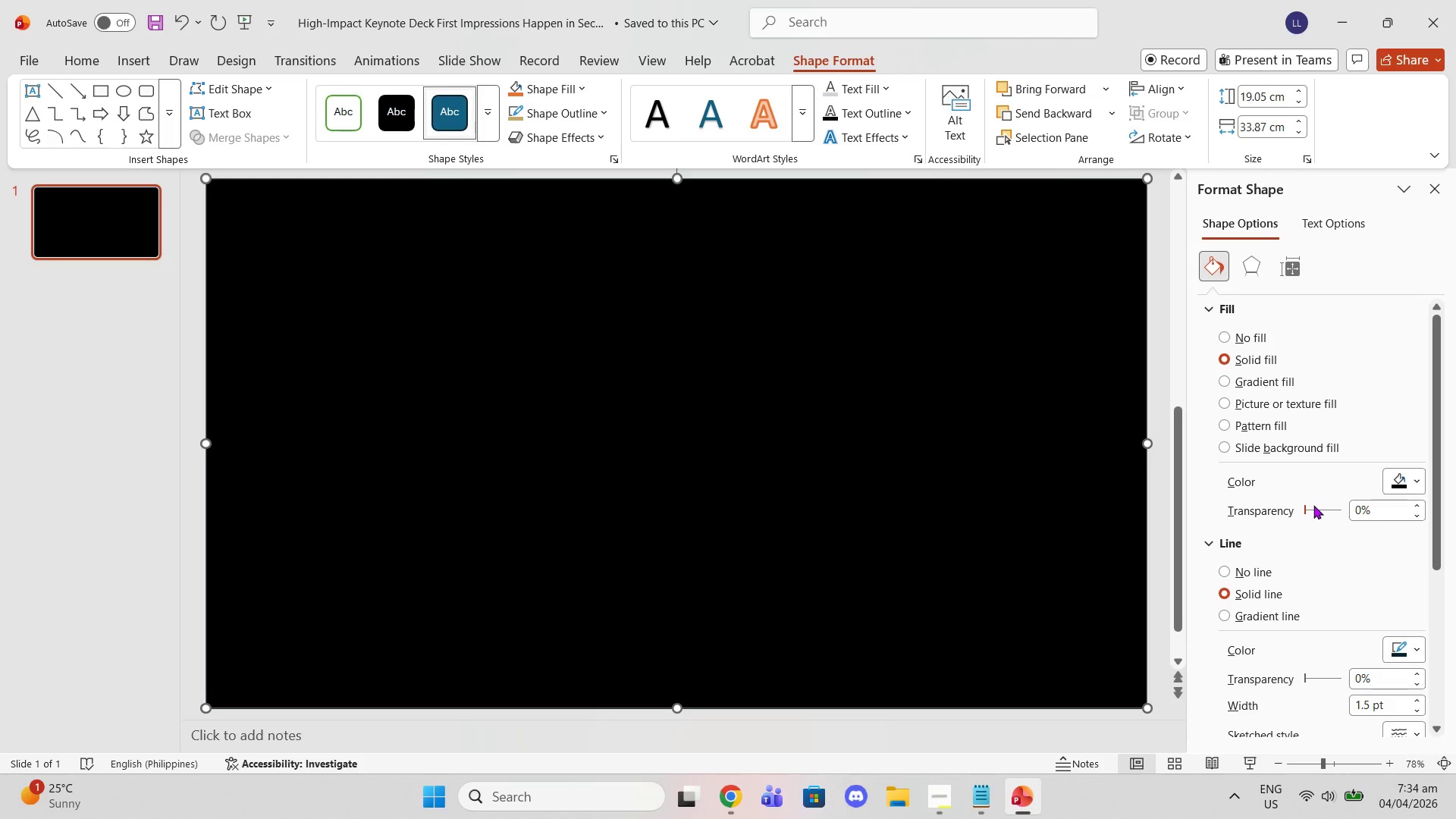 
left_click_drag(start_coordinate=[1304, 507], to_coordinate=[1327, 497])
 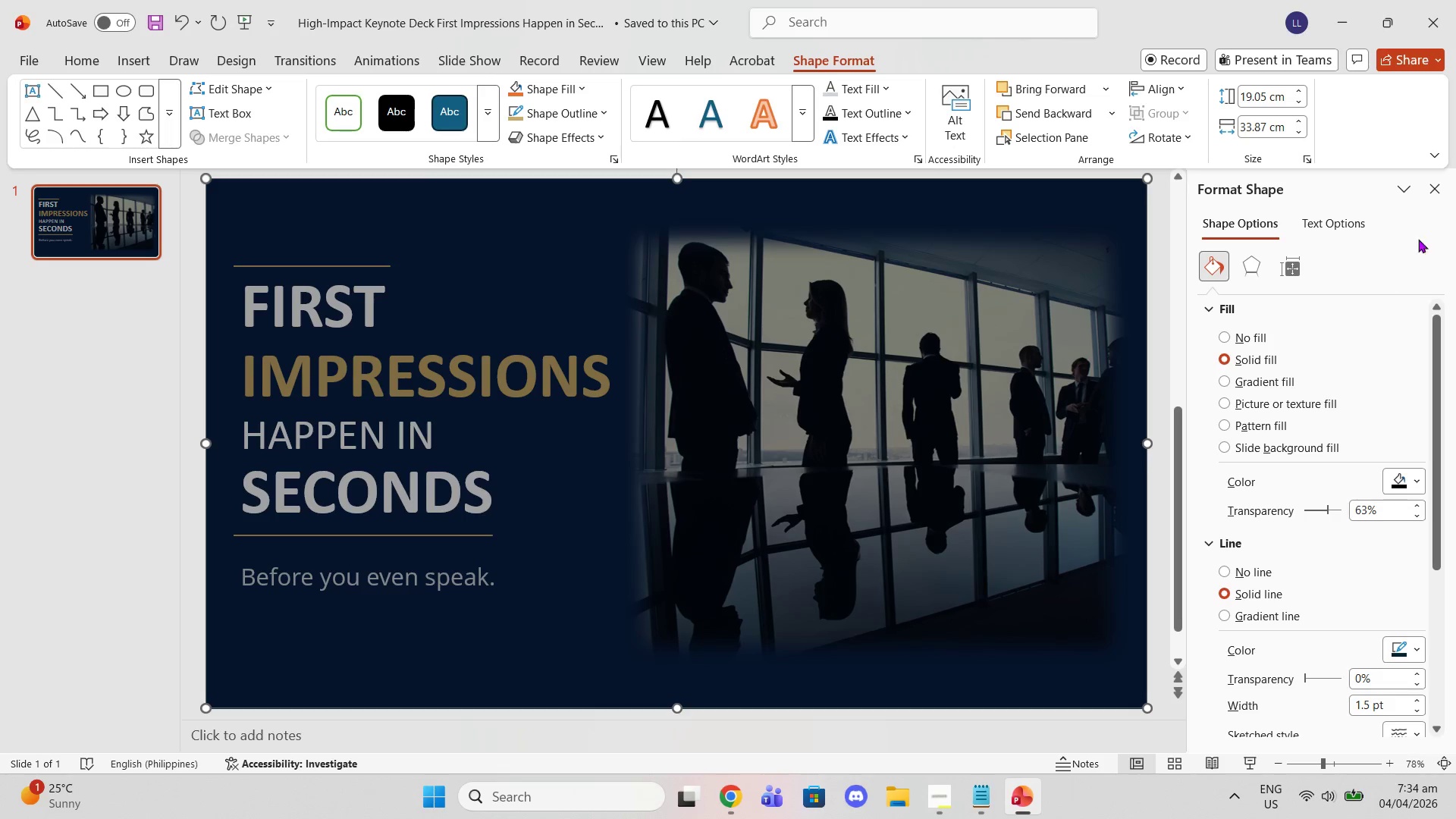 
left_click([1439, 183])
 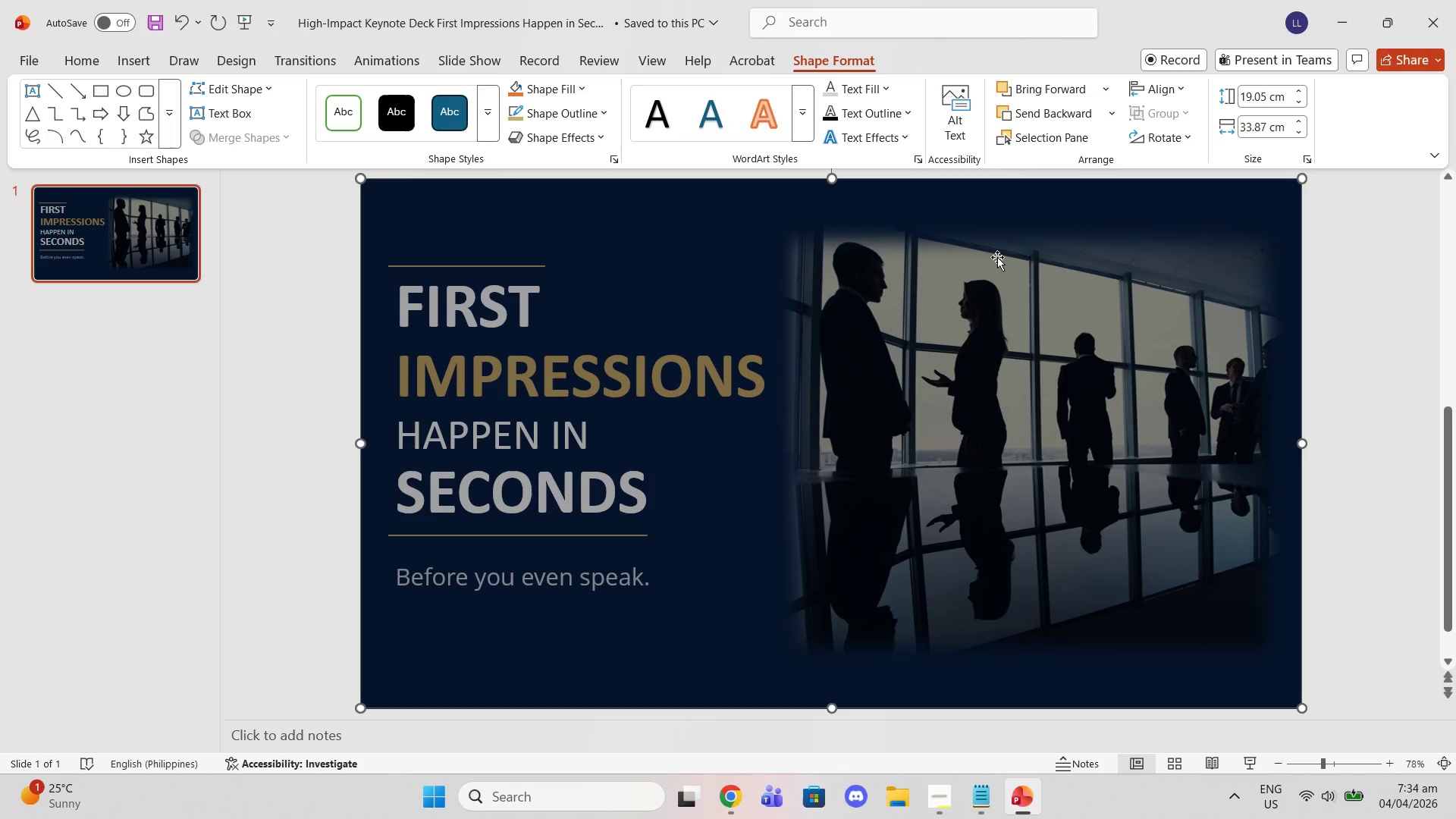 
left_click([991, 242])
 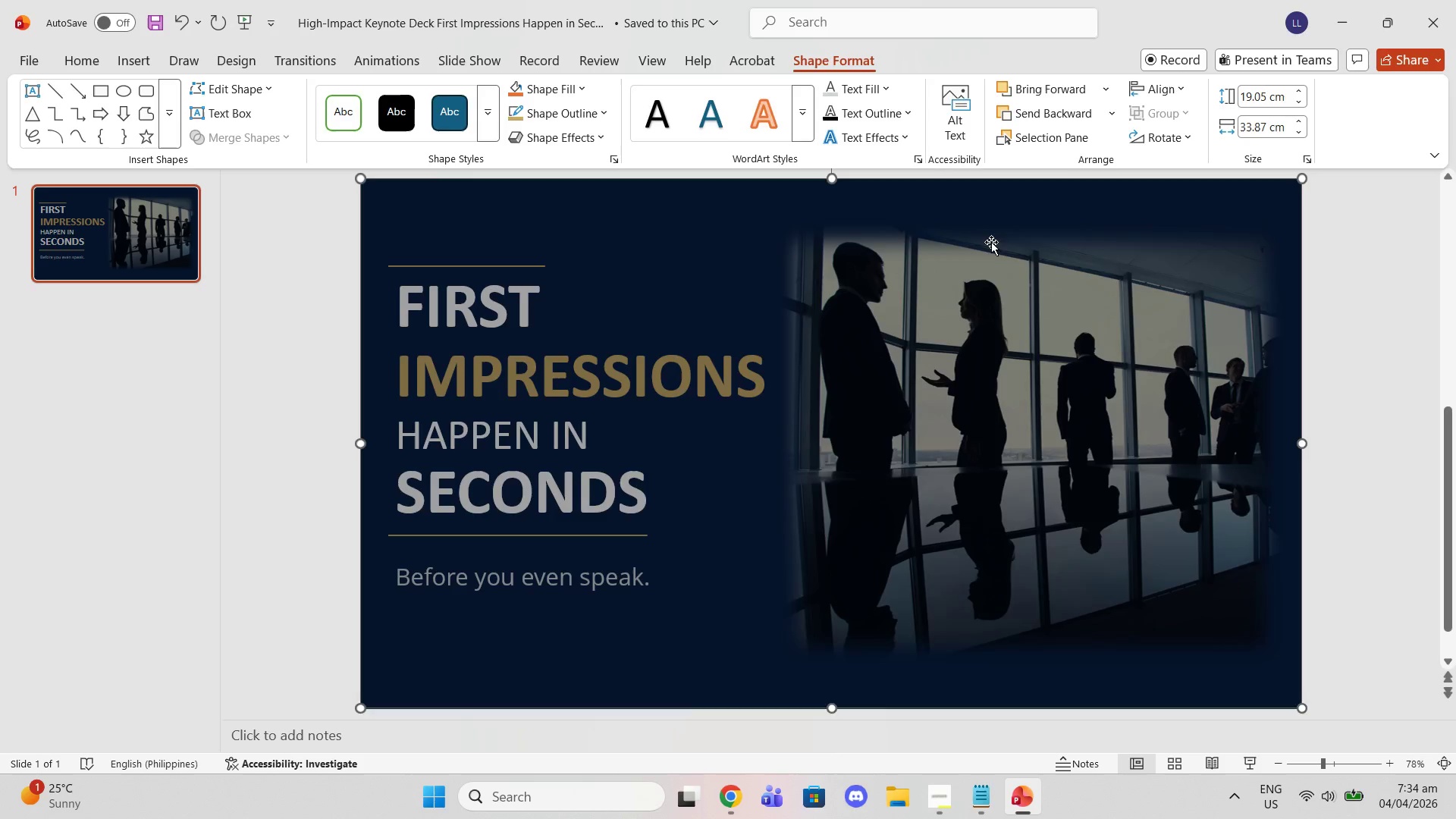 
key(Delete)
 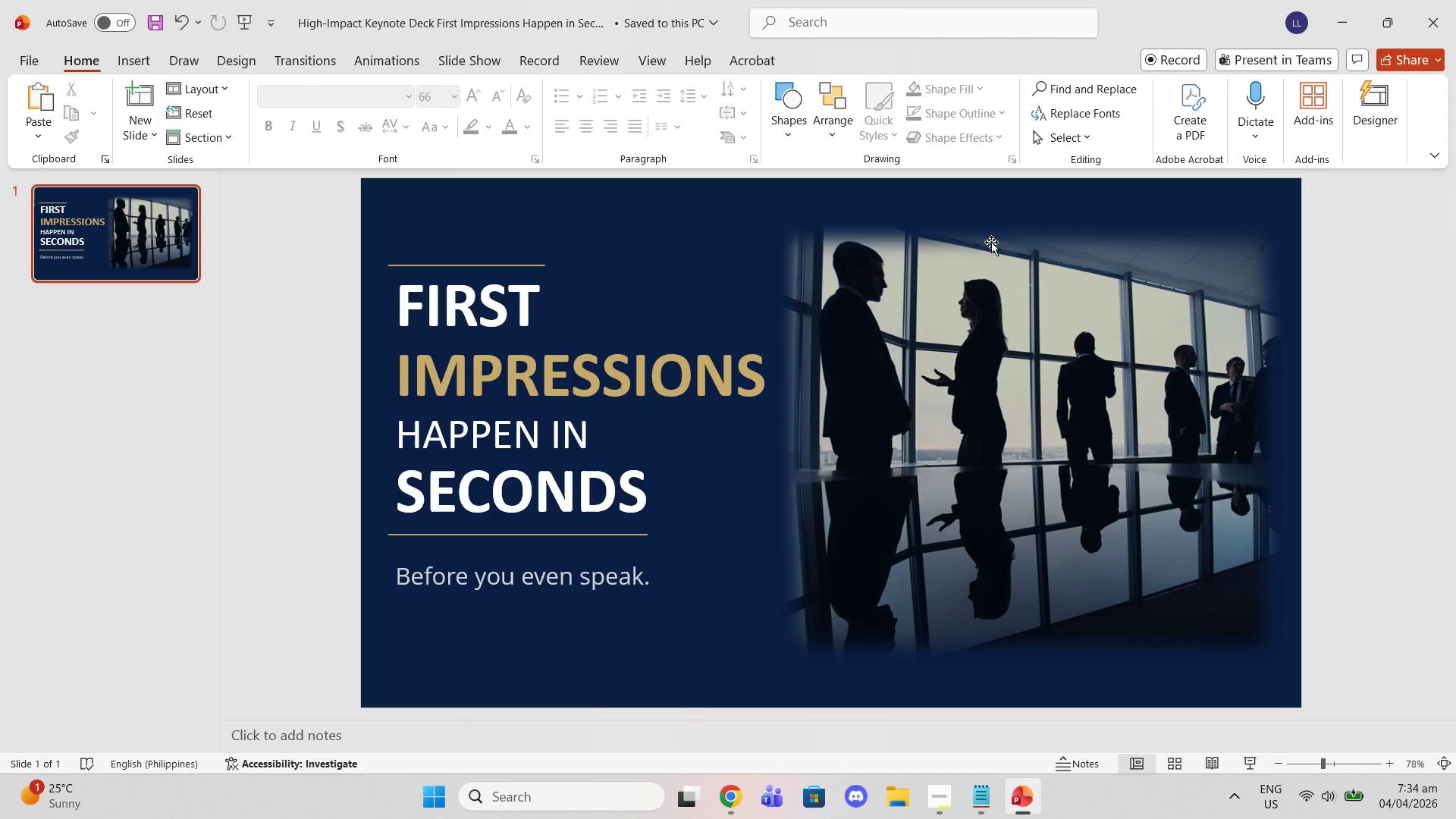 
left_click([858, 192])
 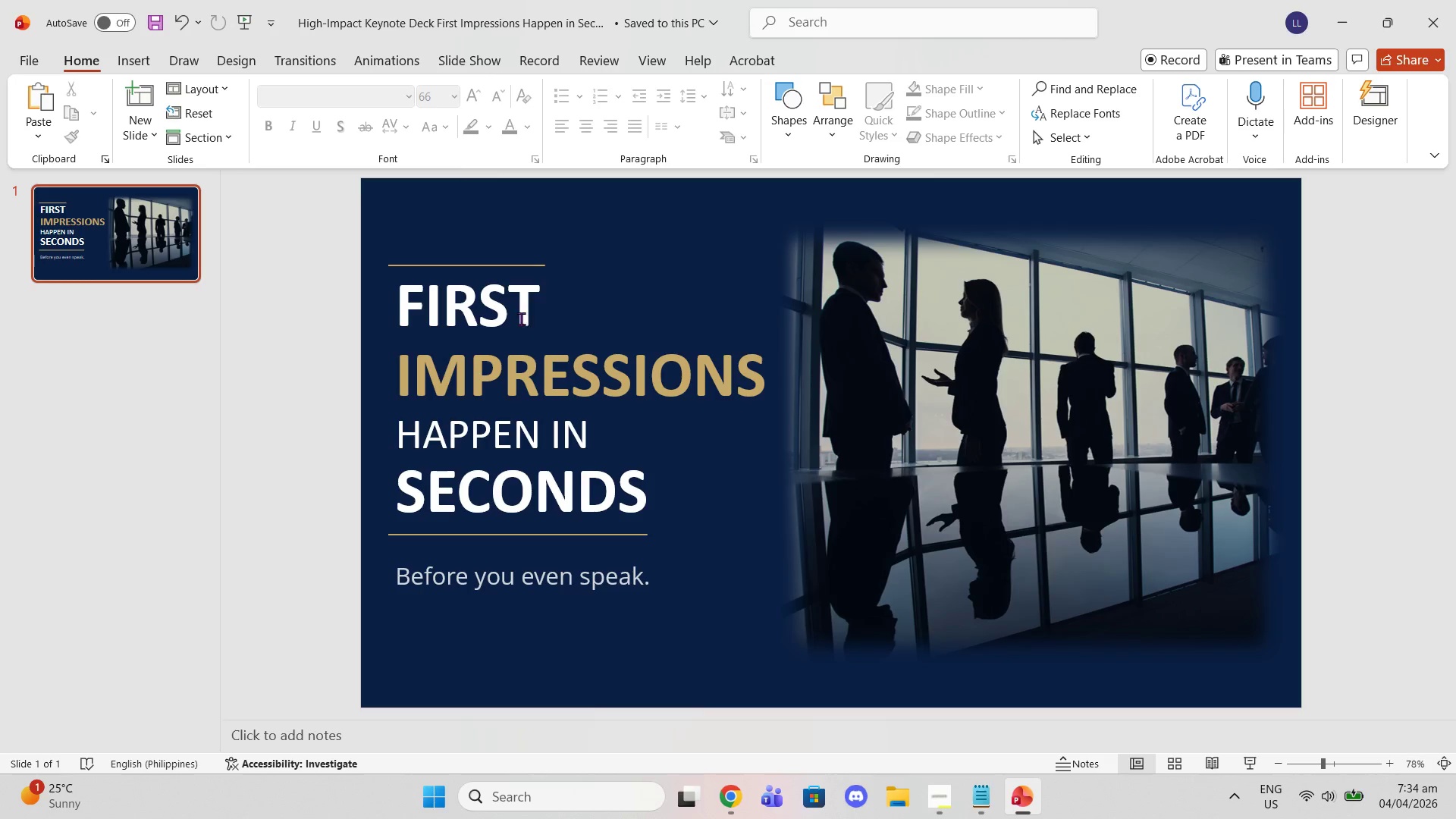 
left_click([568, 243])
 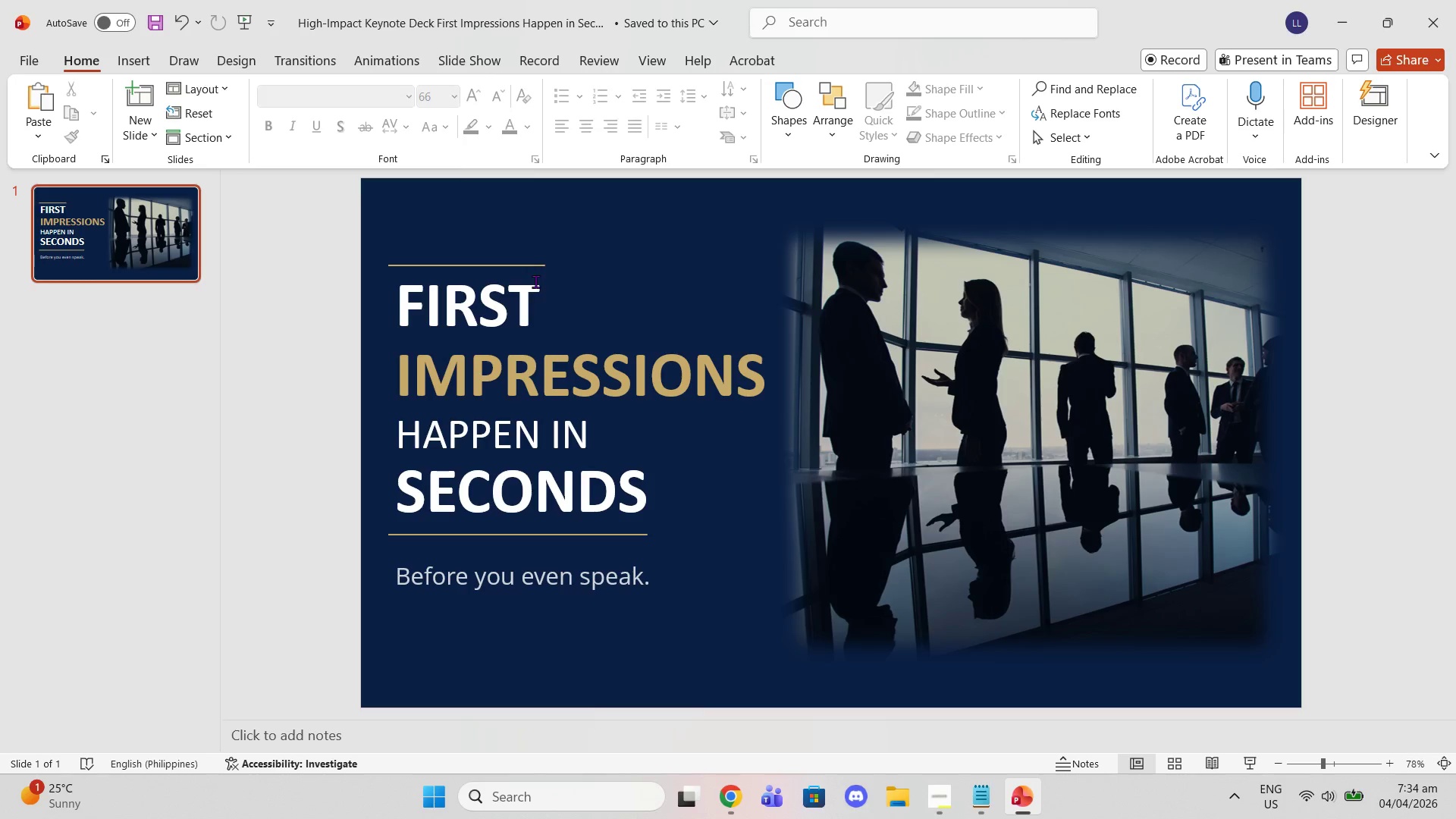 
left_click([535, 281])
 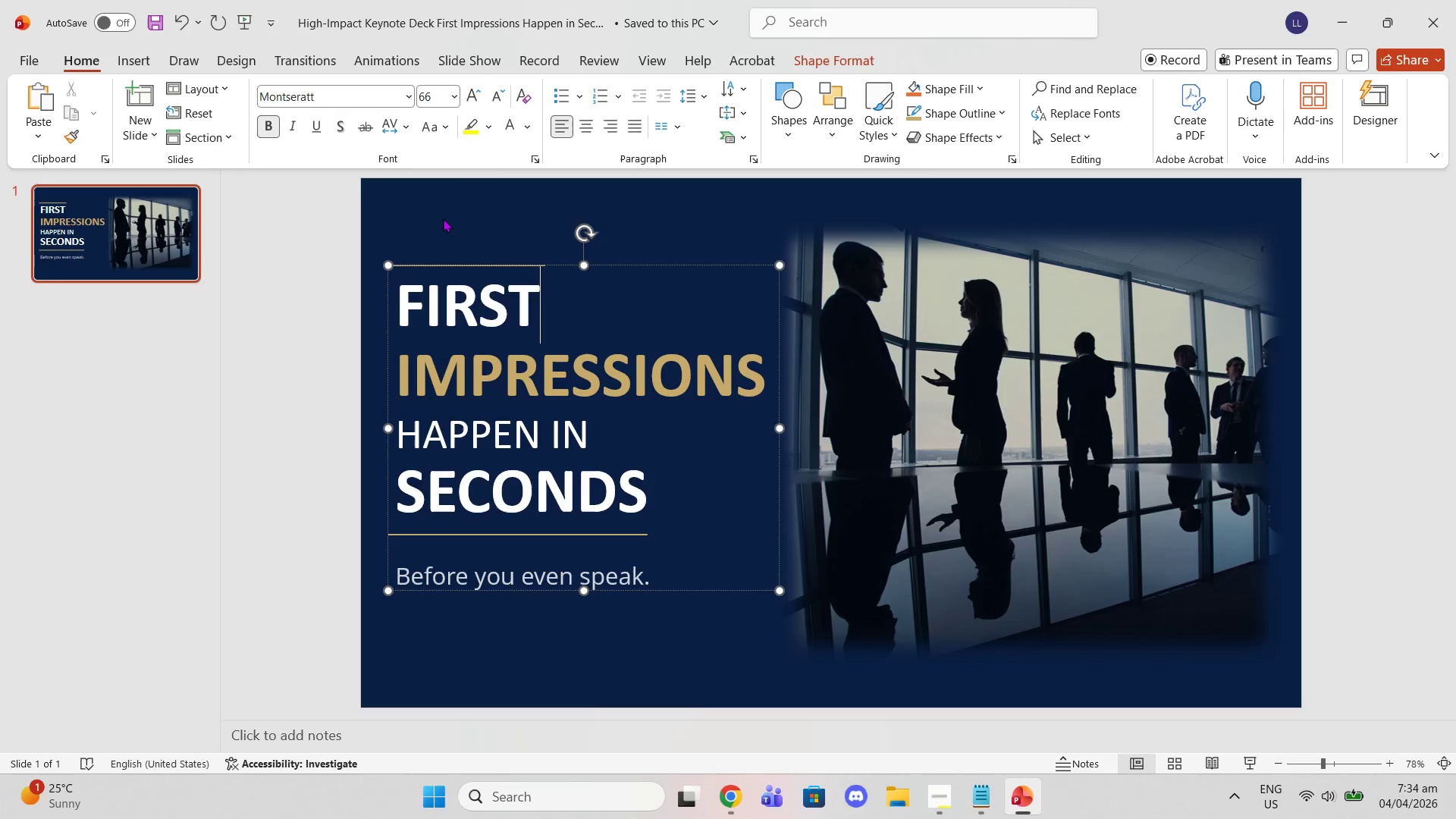 
left_click([458, 229])
 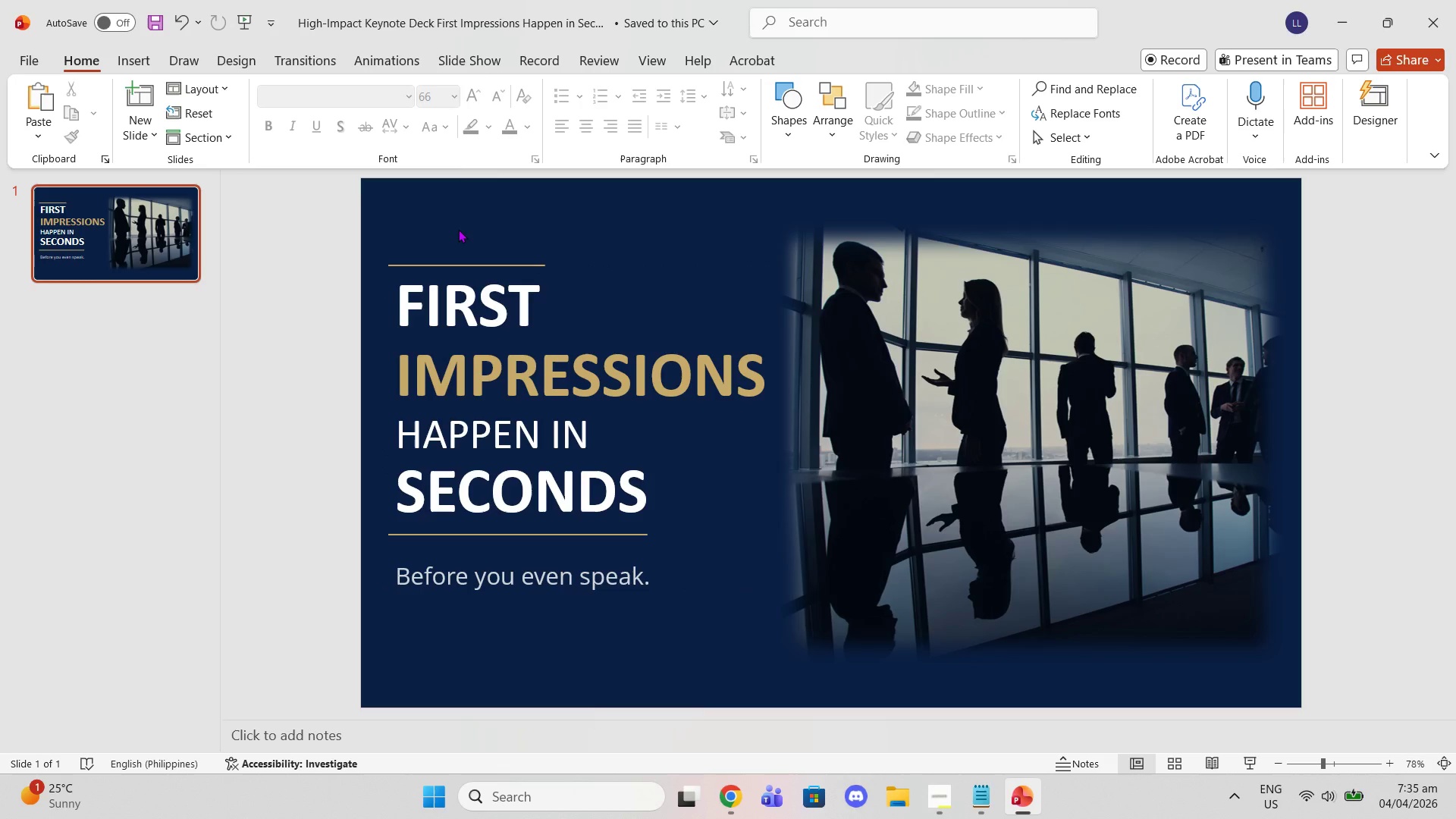 
wait(21.33)
 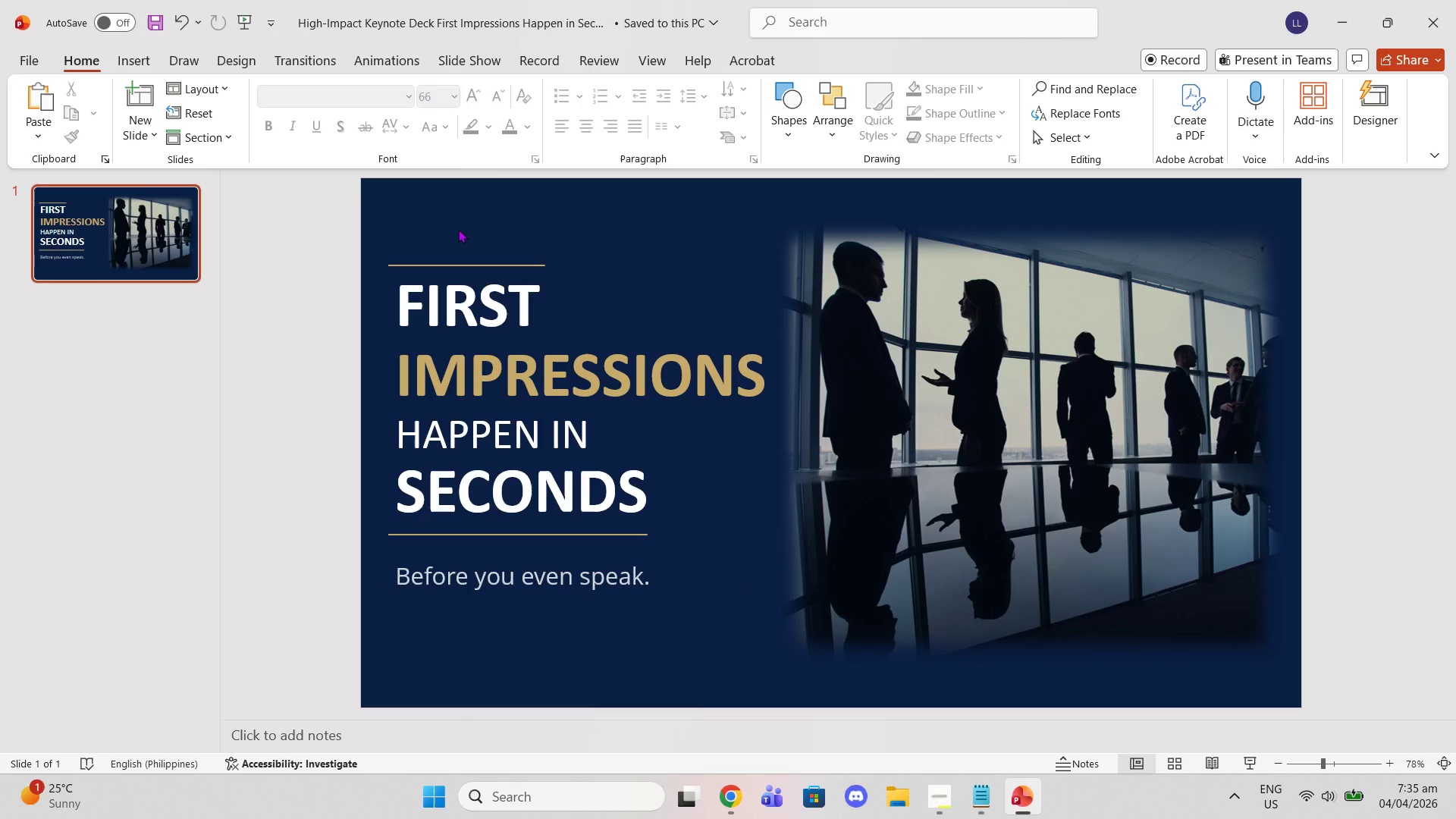 
right_click([77, 237])
 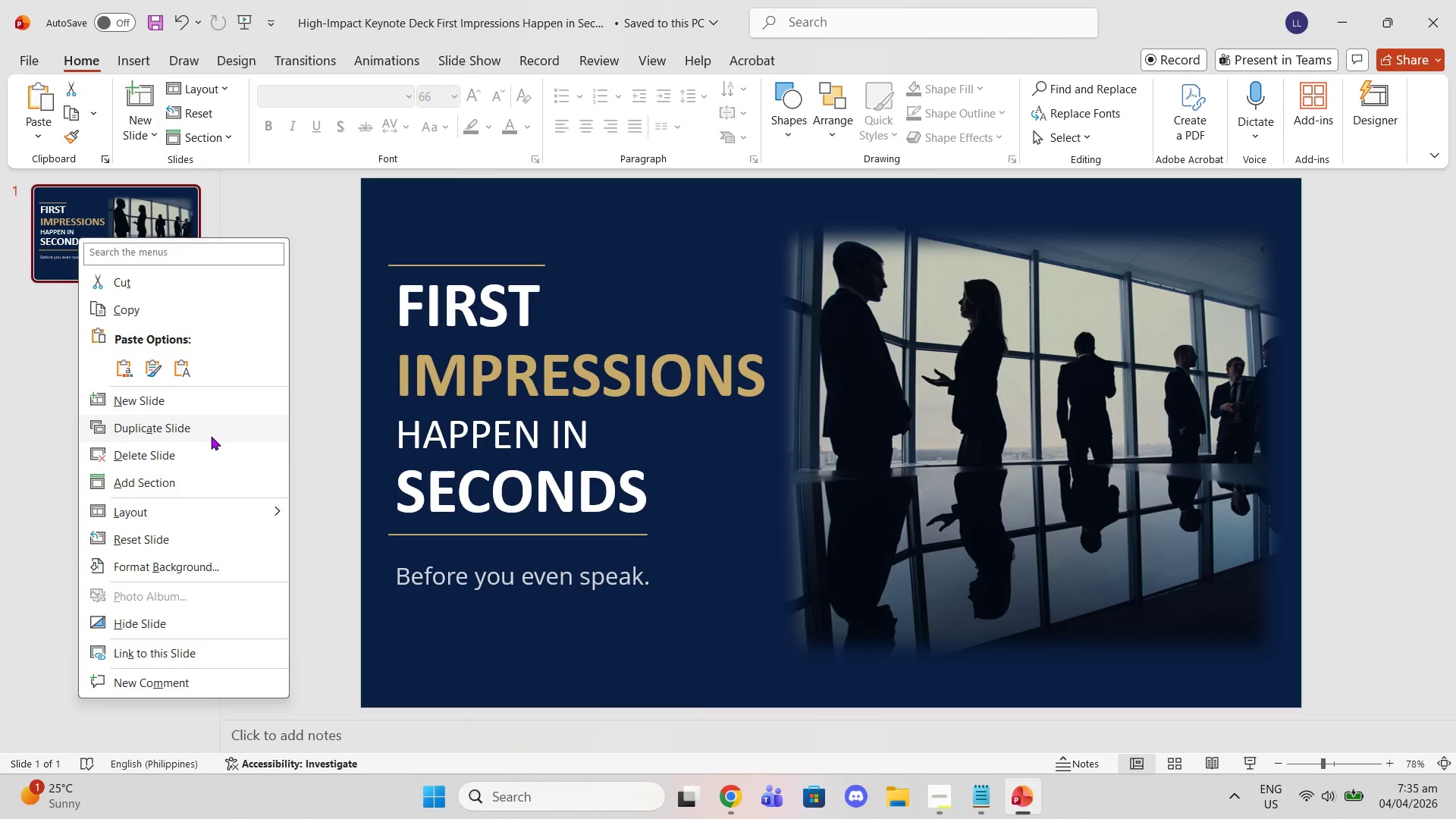 
left_click([206, 435])
 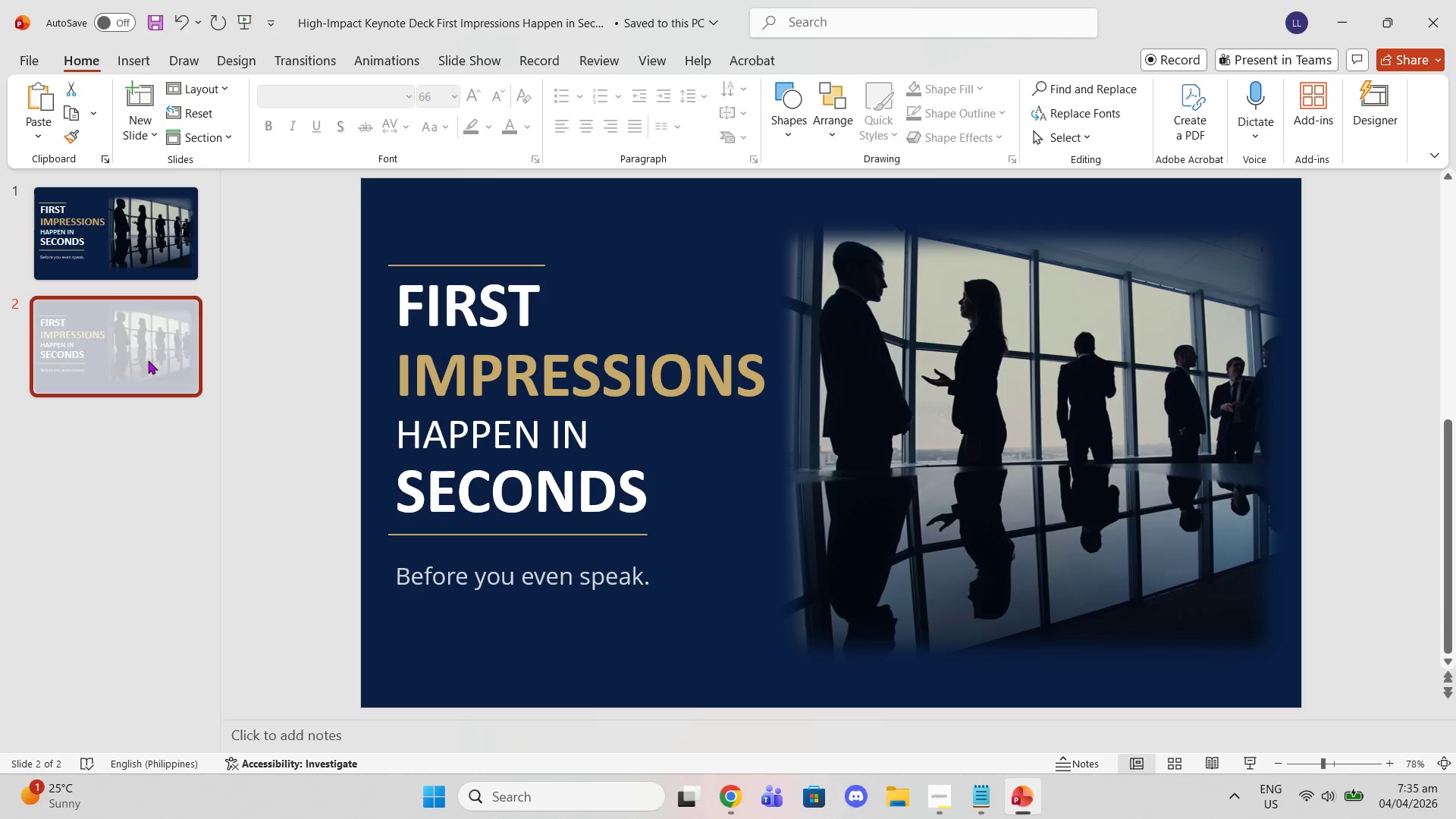 
left_click([147, 359])
 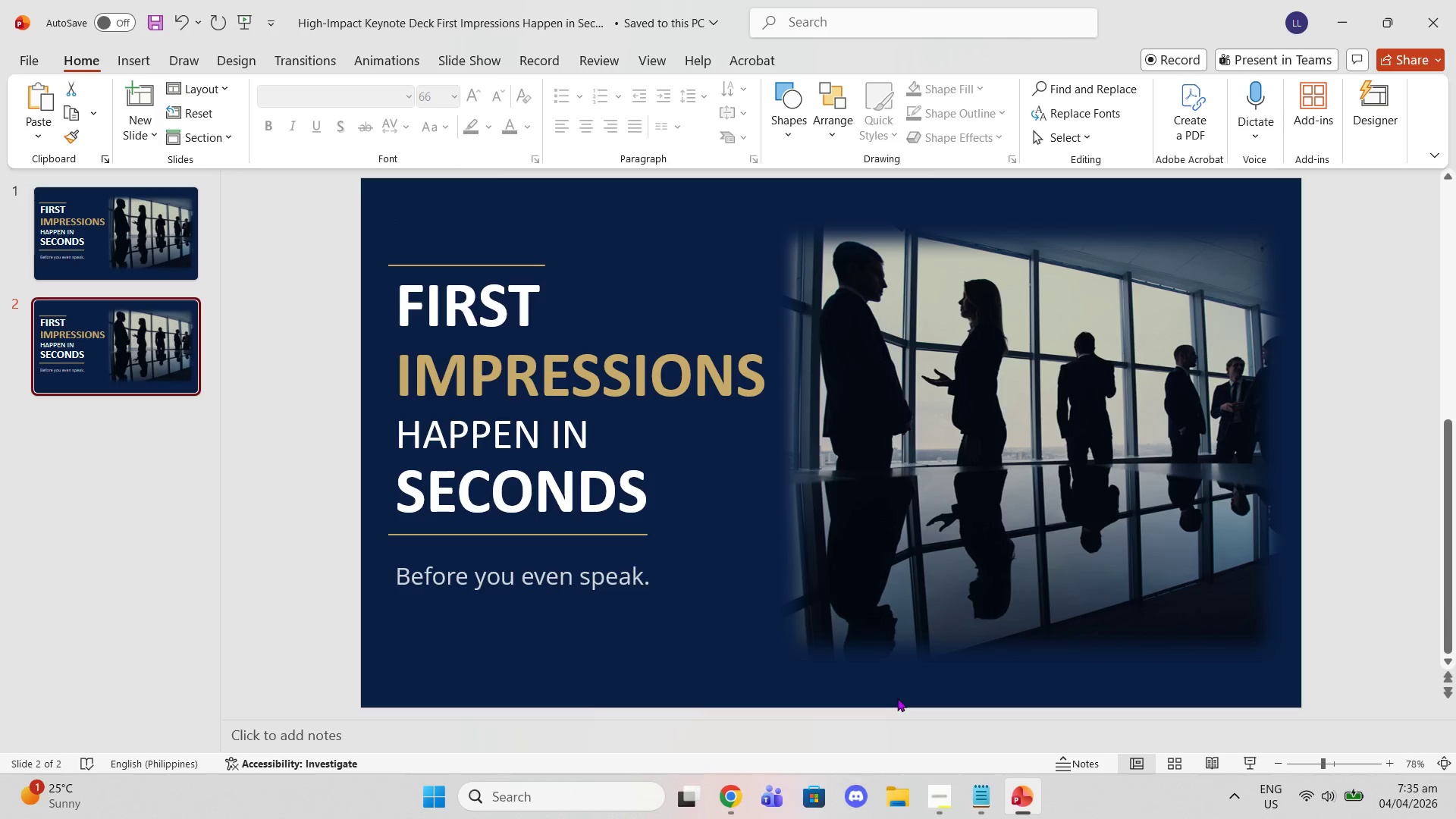 
mouse_move([979, 762])
 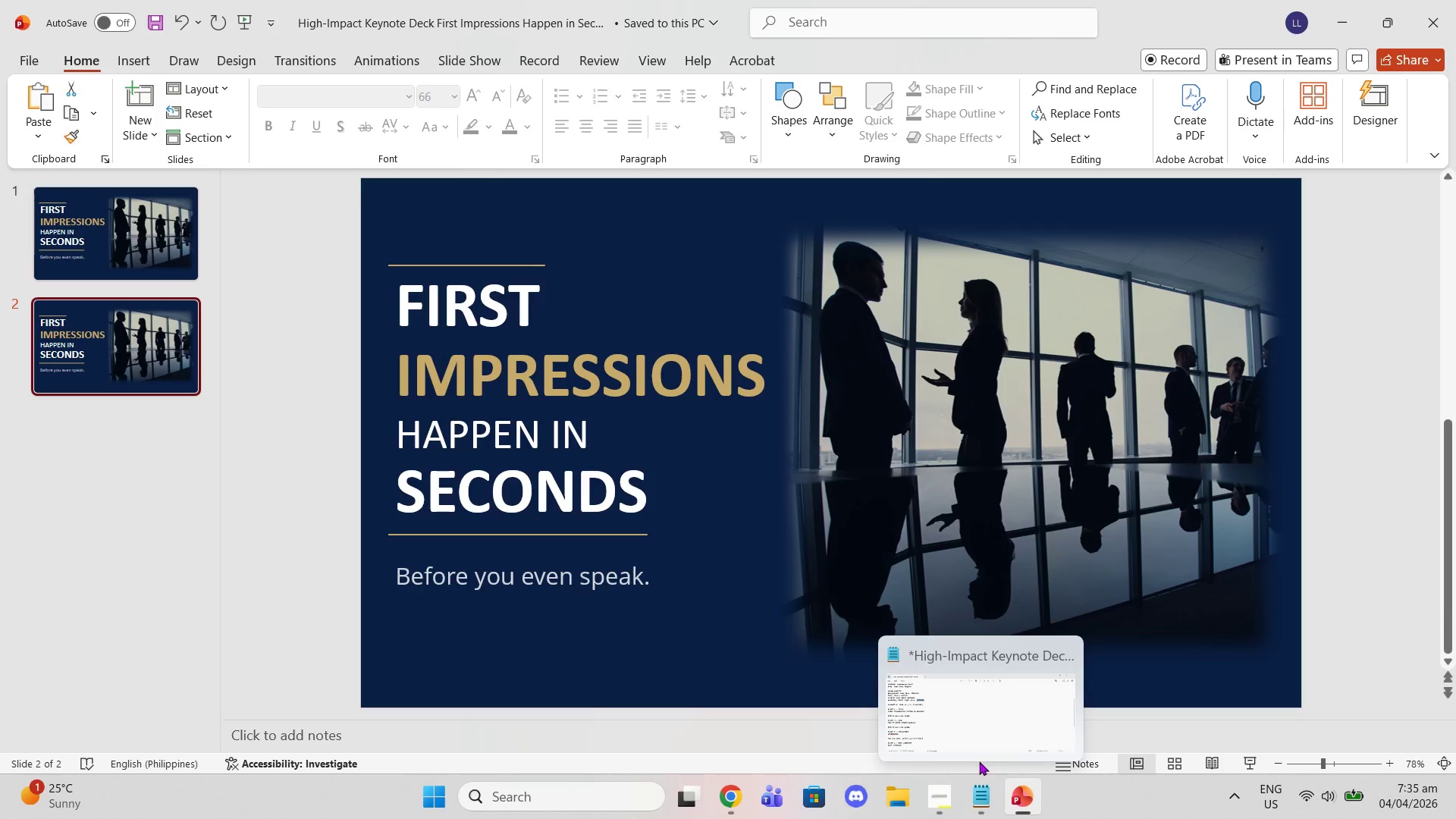 
mouse_move([977, 746])
 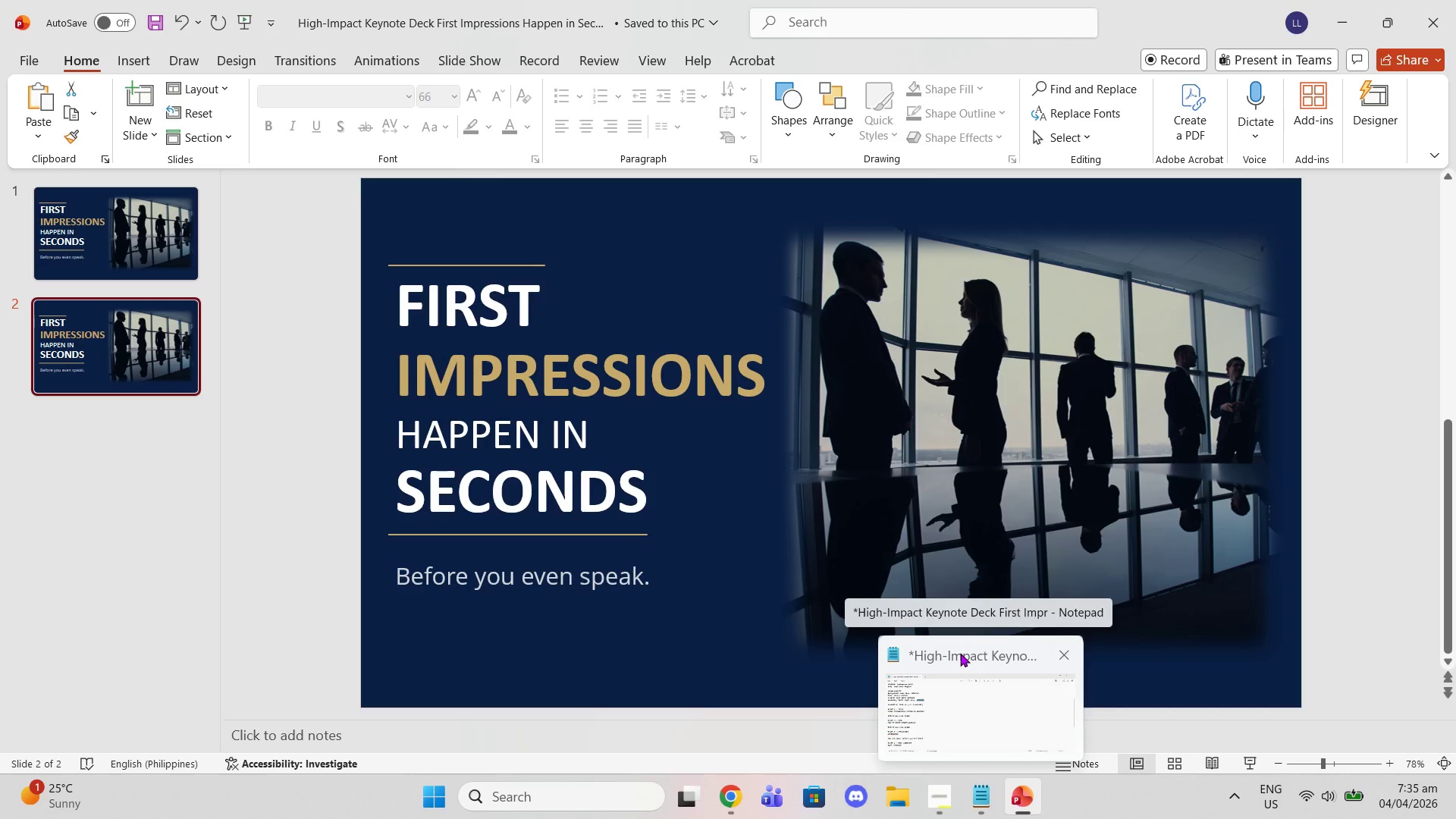 
wait(6.01)
 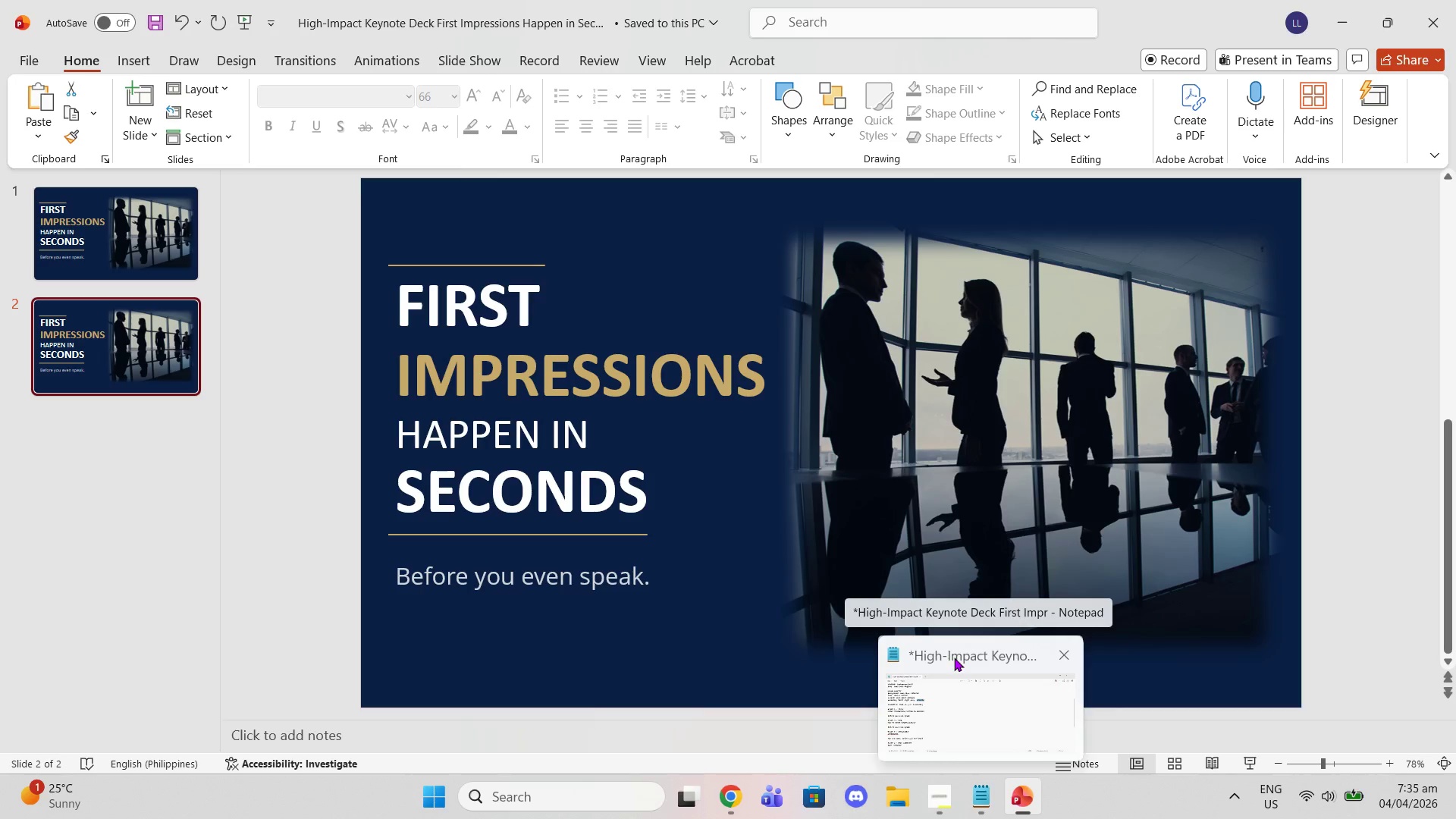 
left_click([724, 457])
 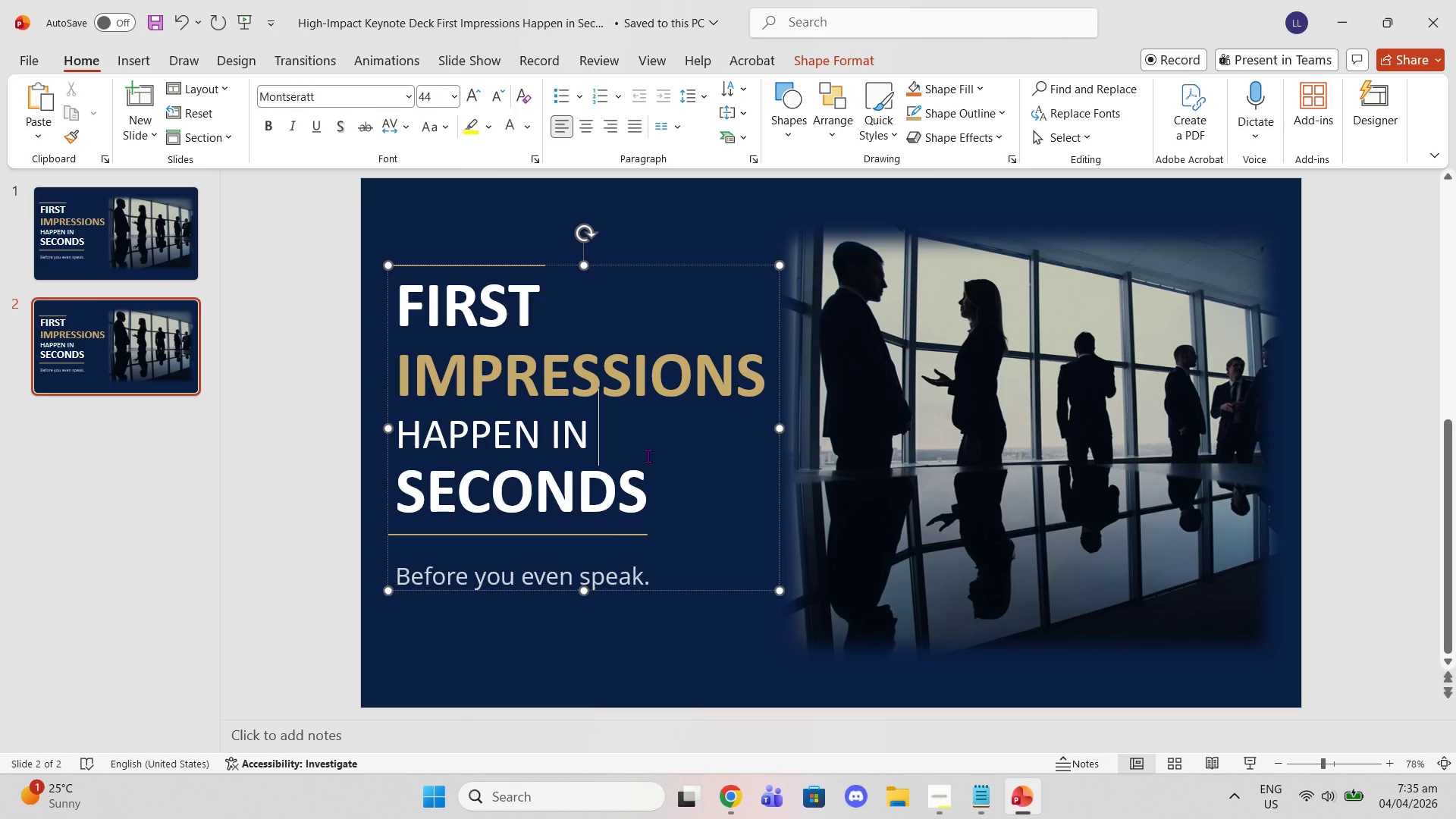 
double_click([661, 482])
 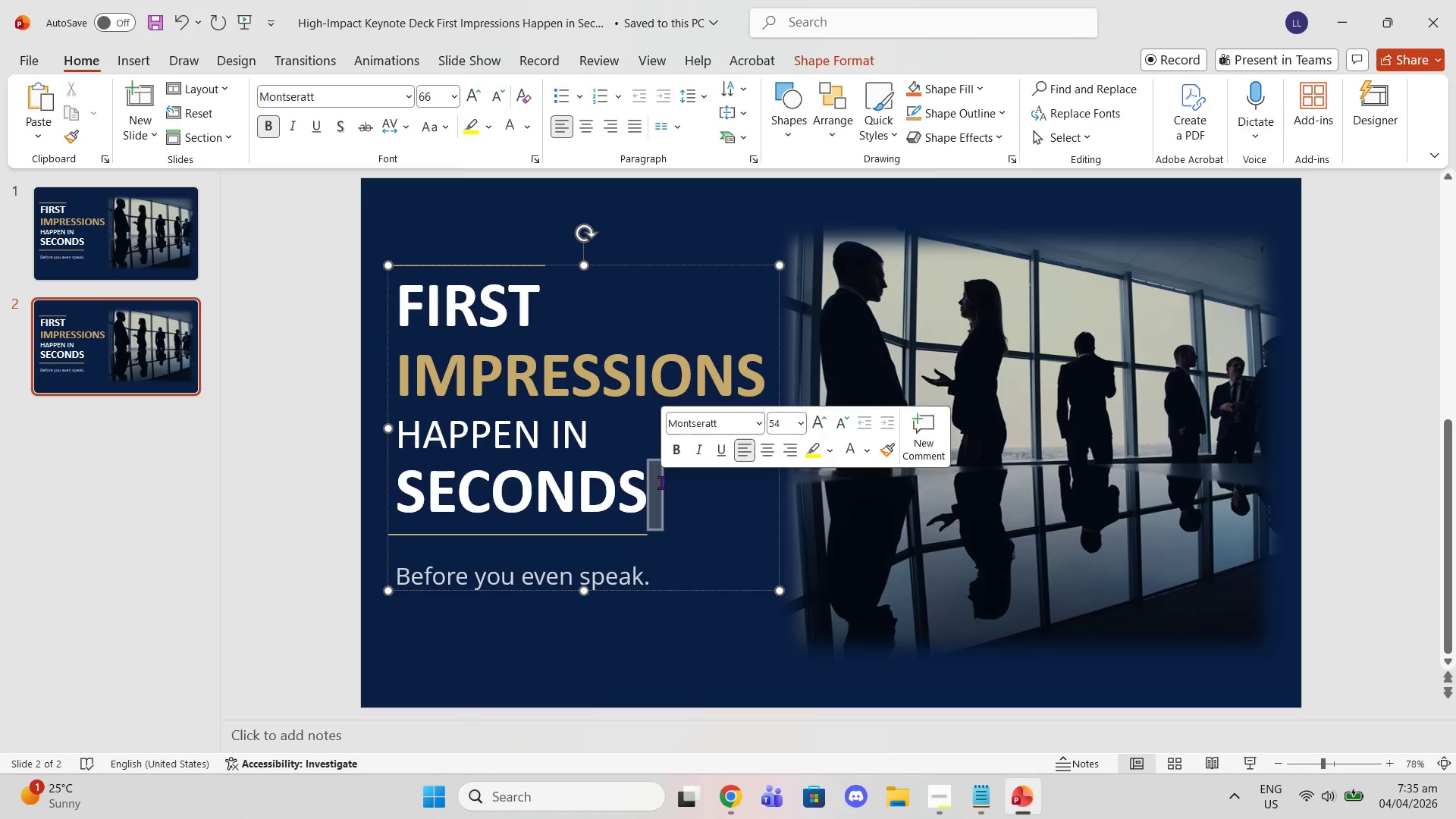 
left_click_drag(start_coordinate=[661, 482], to_coordinate=[296, 324])
 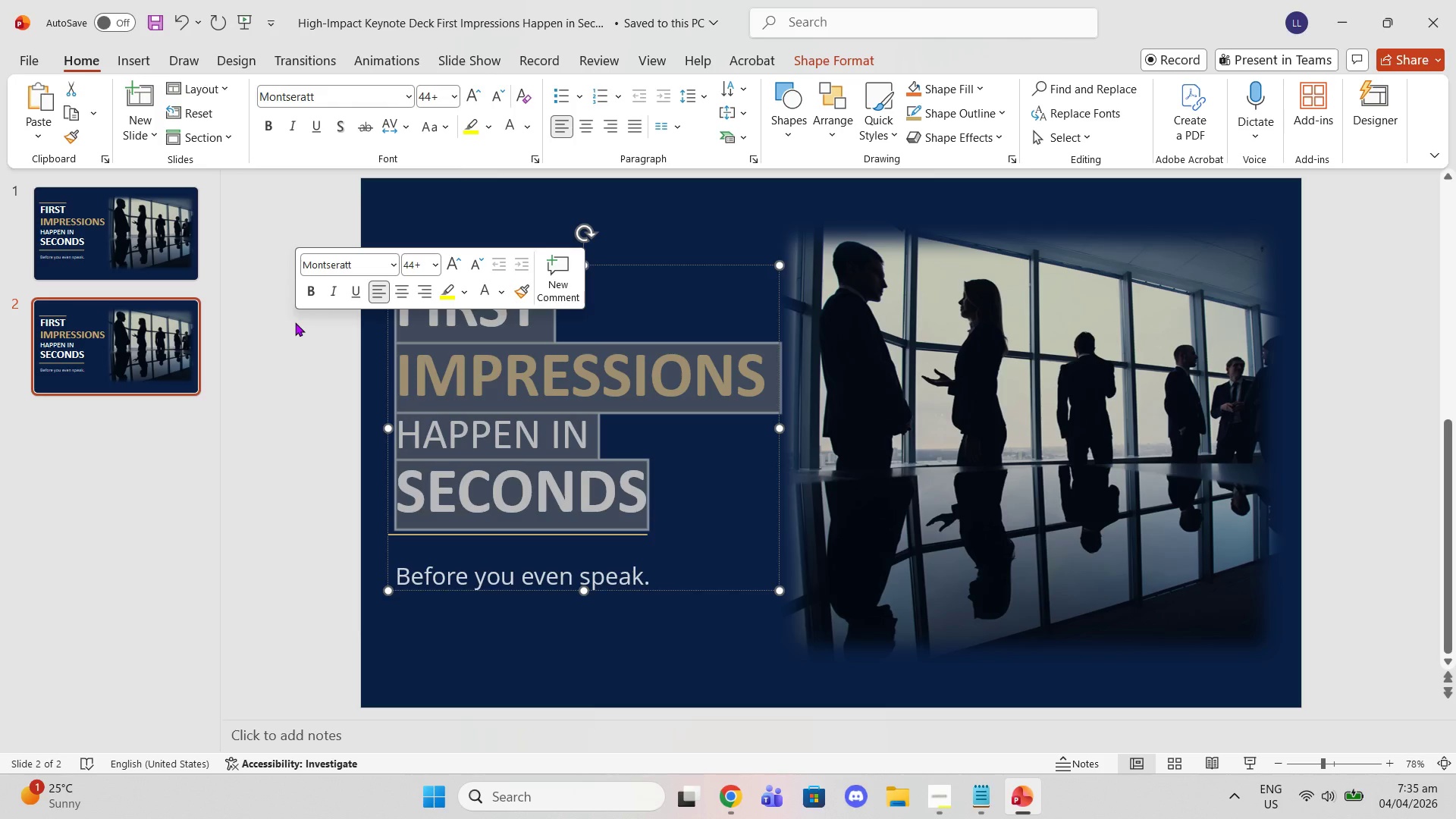 
key(Backspace)
 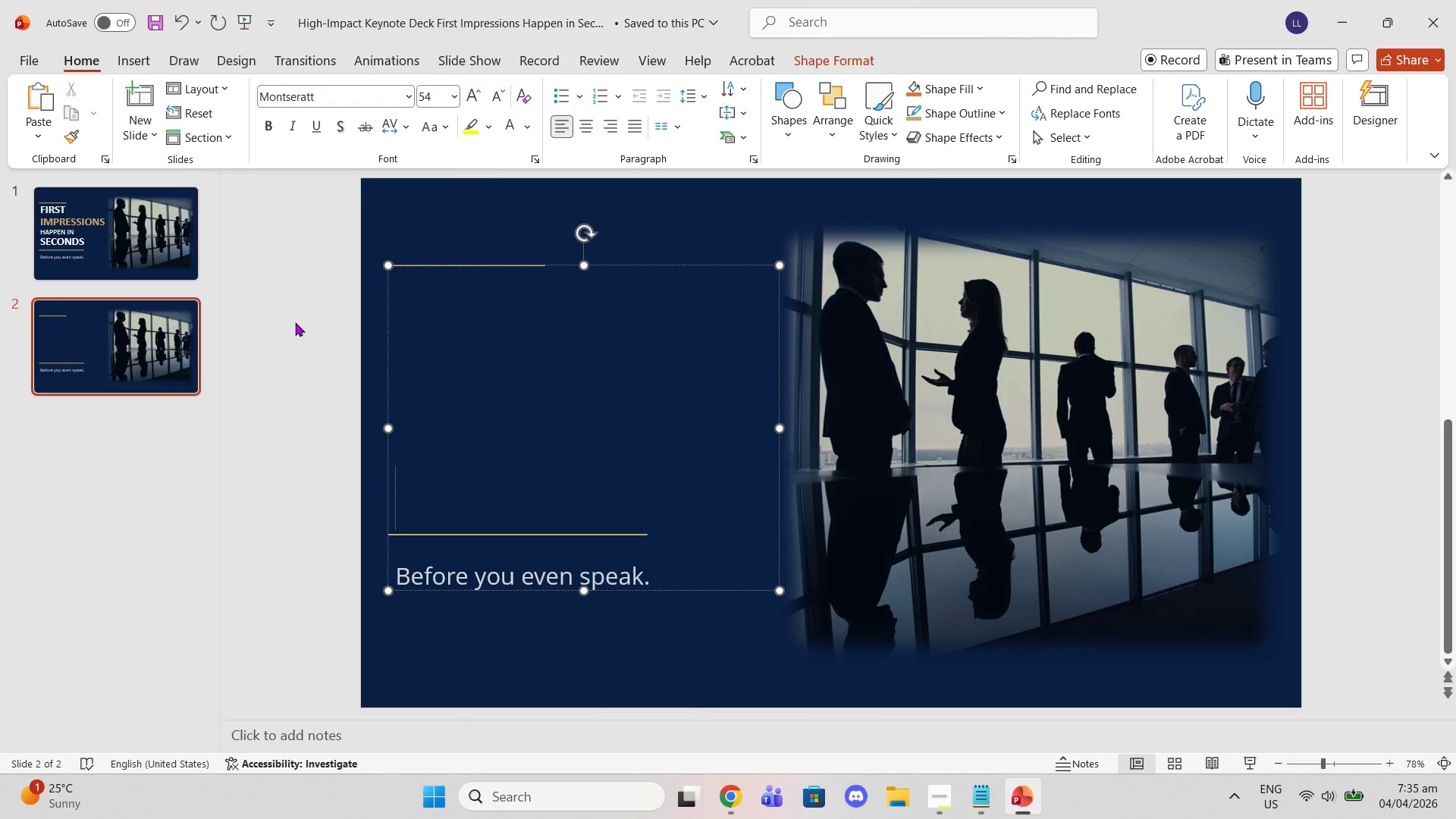 
key(Backspace)
 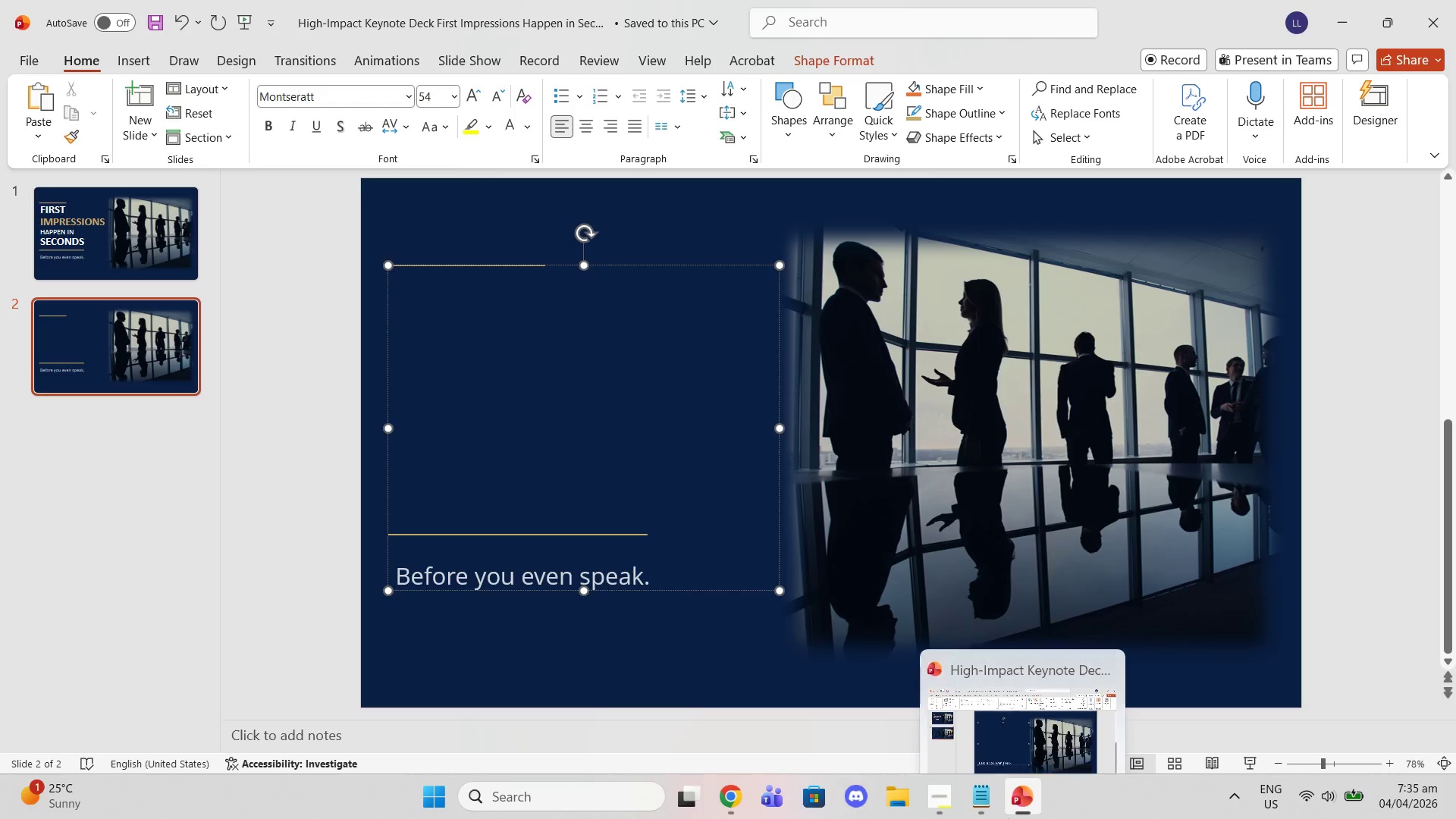 
left_click([984, 802])
 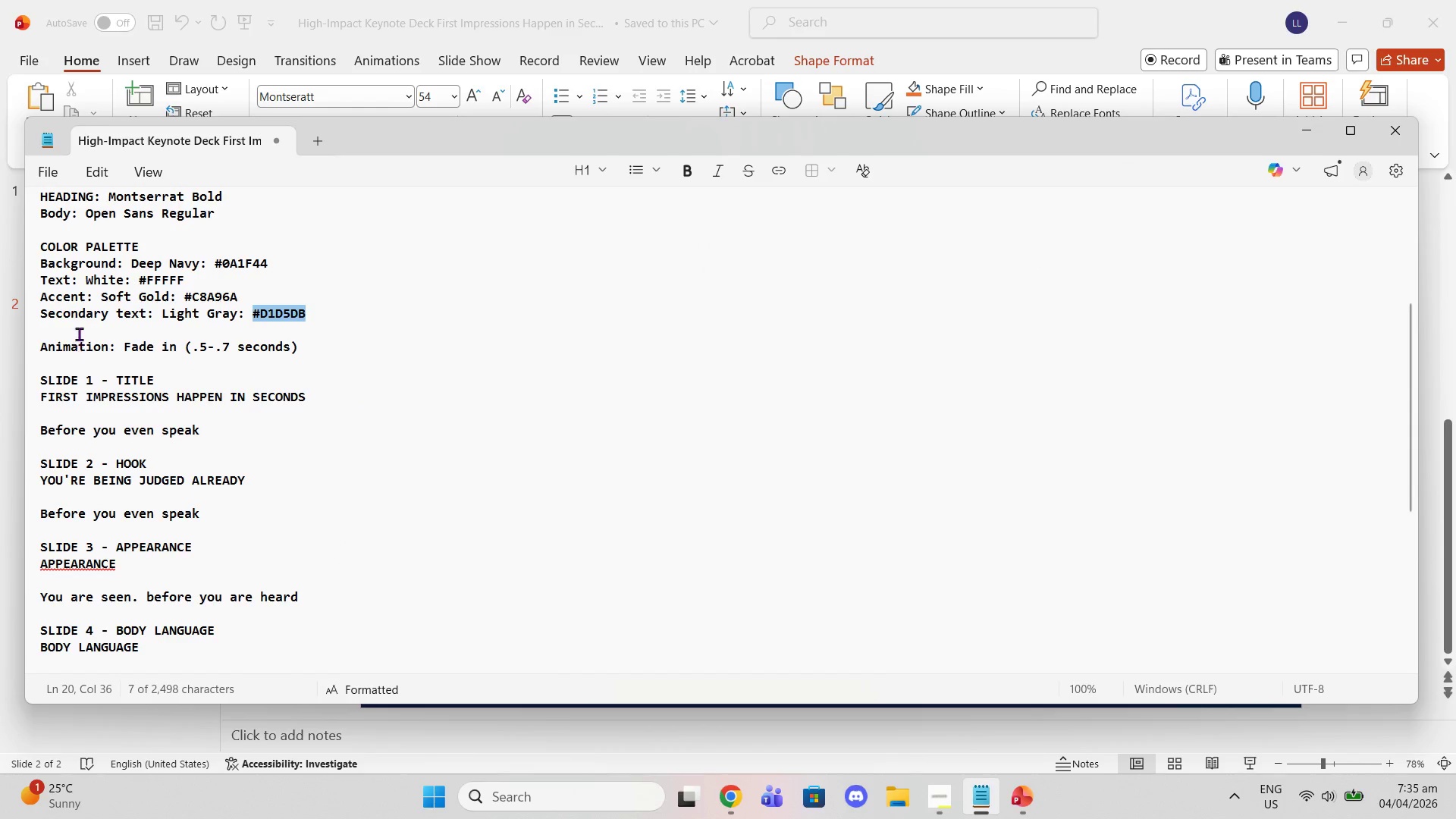 
scroll: coordinate [62, 467], scroll_direction: down, amount: 1.0
 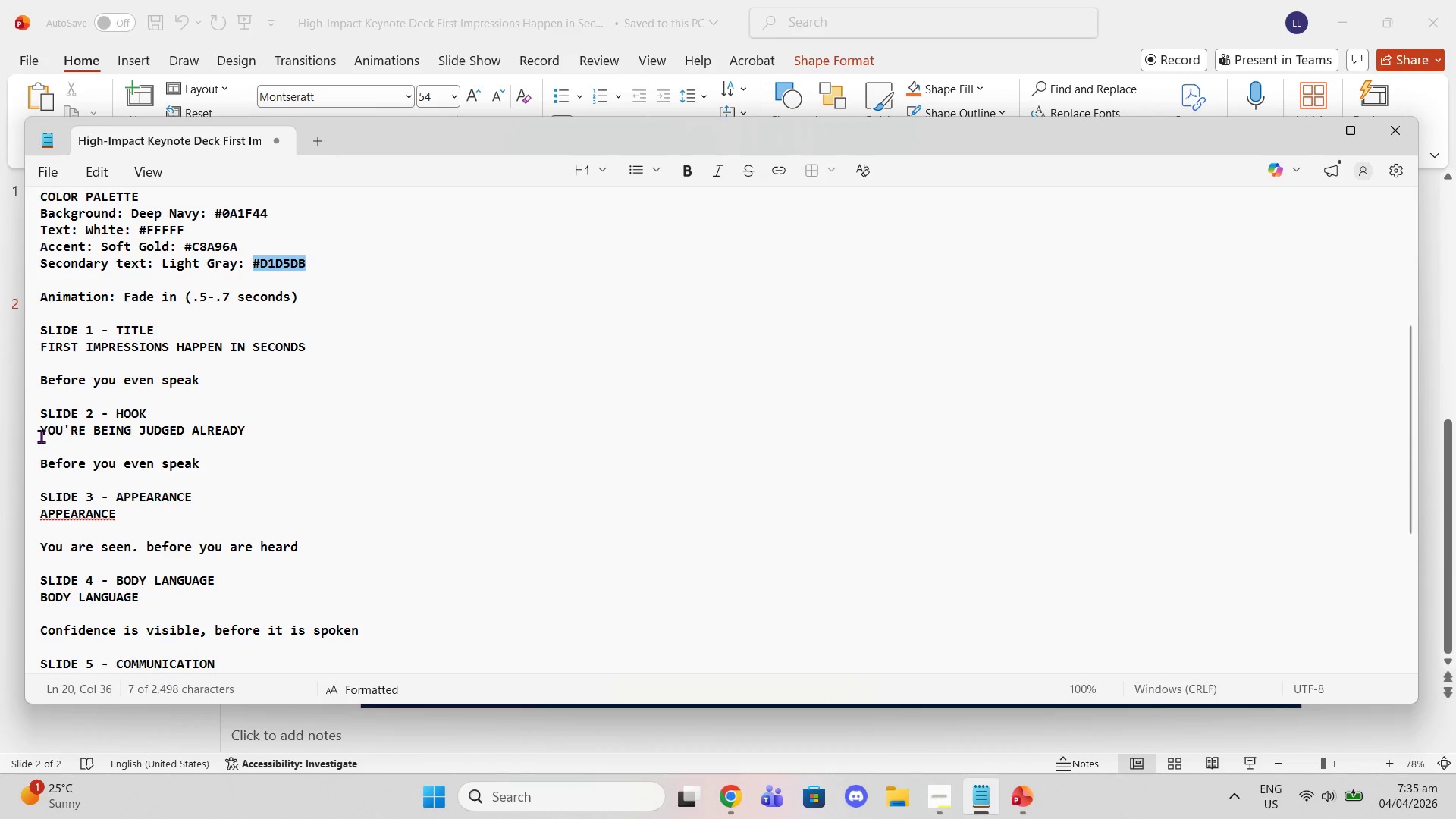 
left_click_drag(start_coordinate=[41, 436], to_coordinate=[253, 438])
 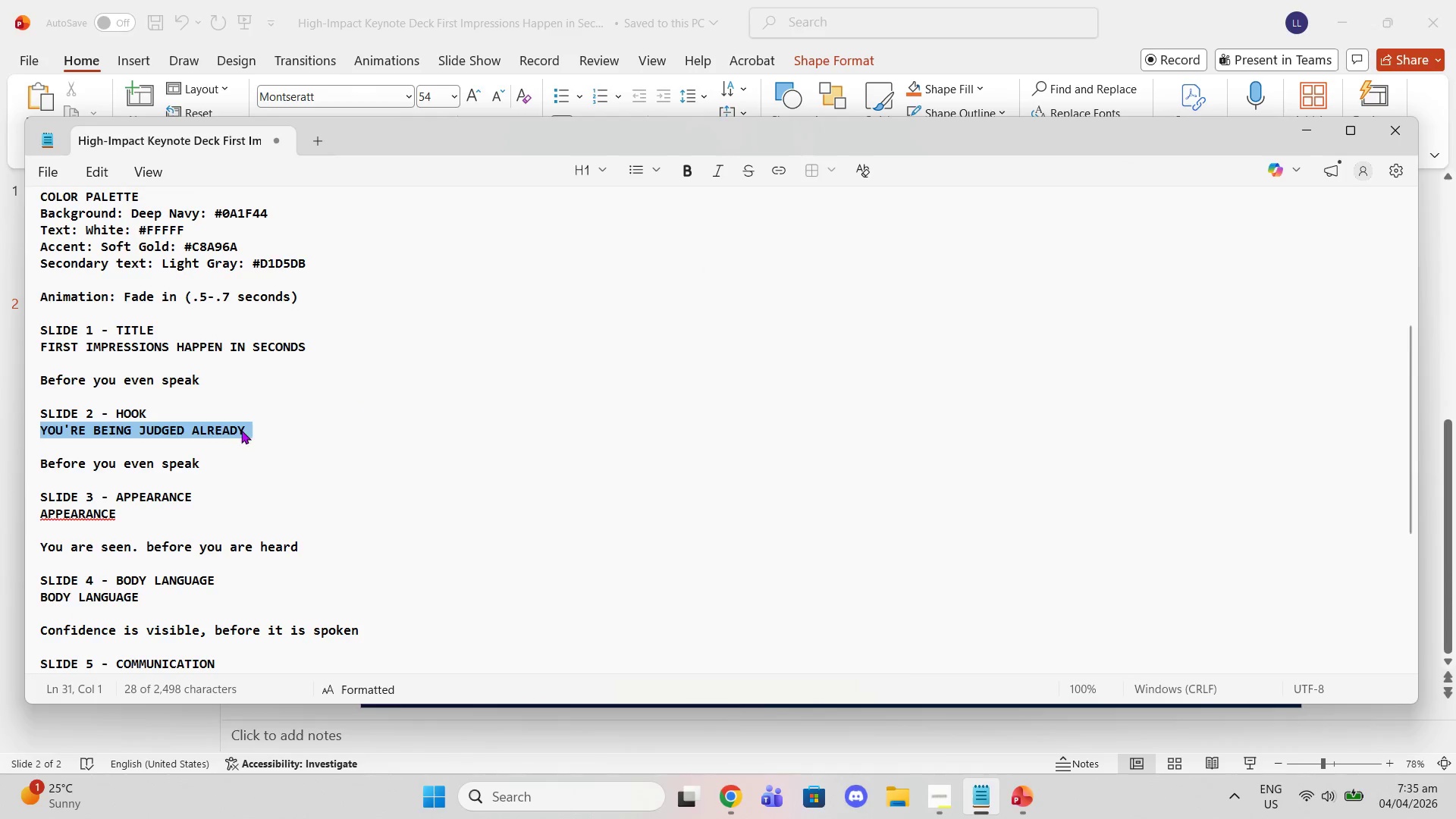 
right_click([241, 429])
 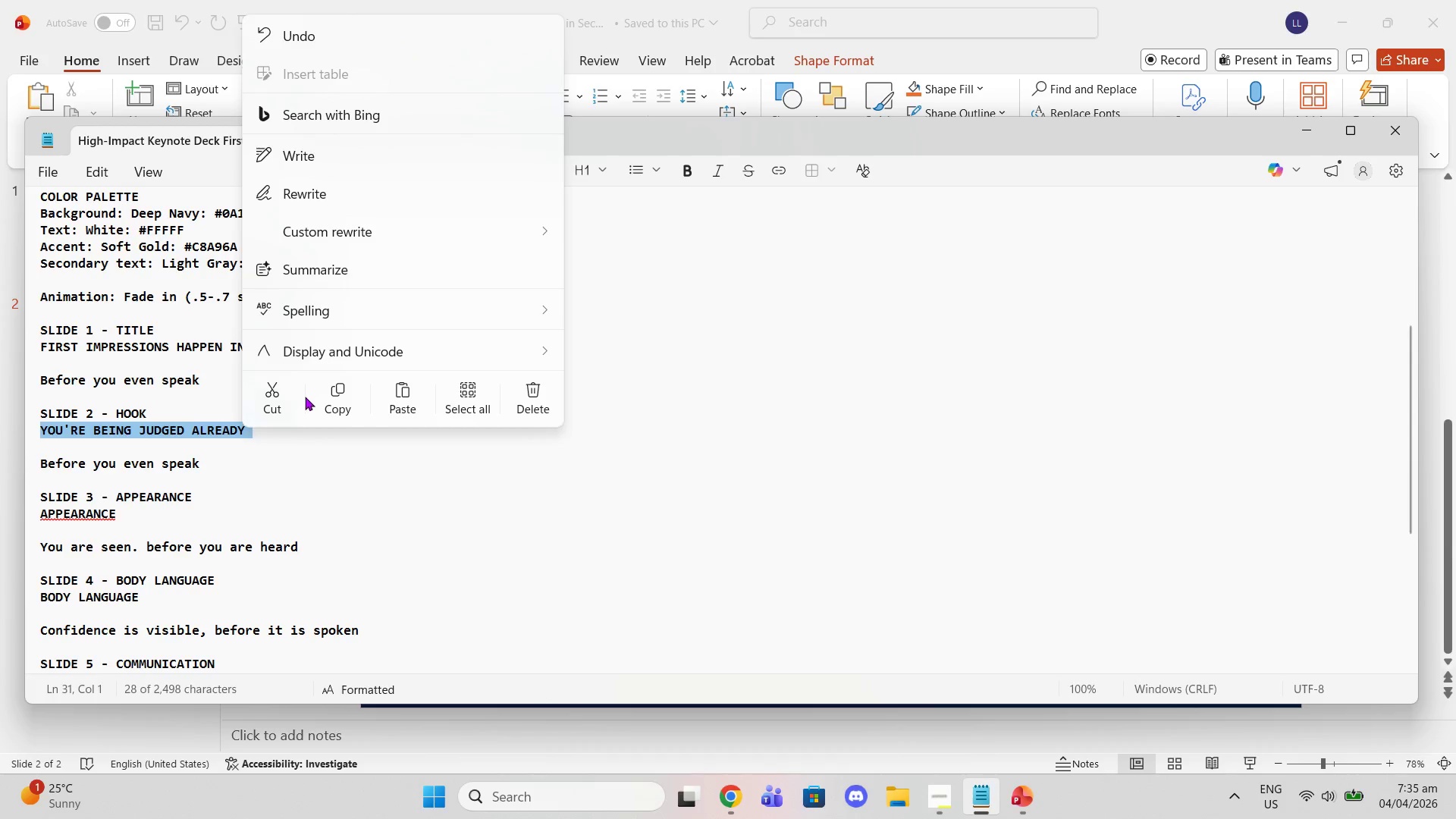 
left_click([328, 402])
 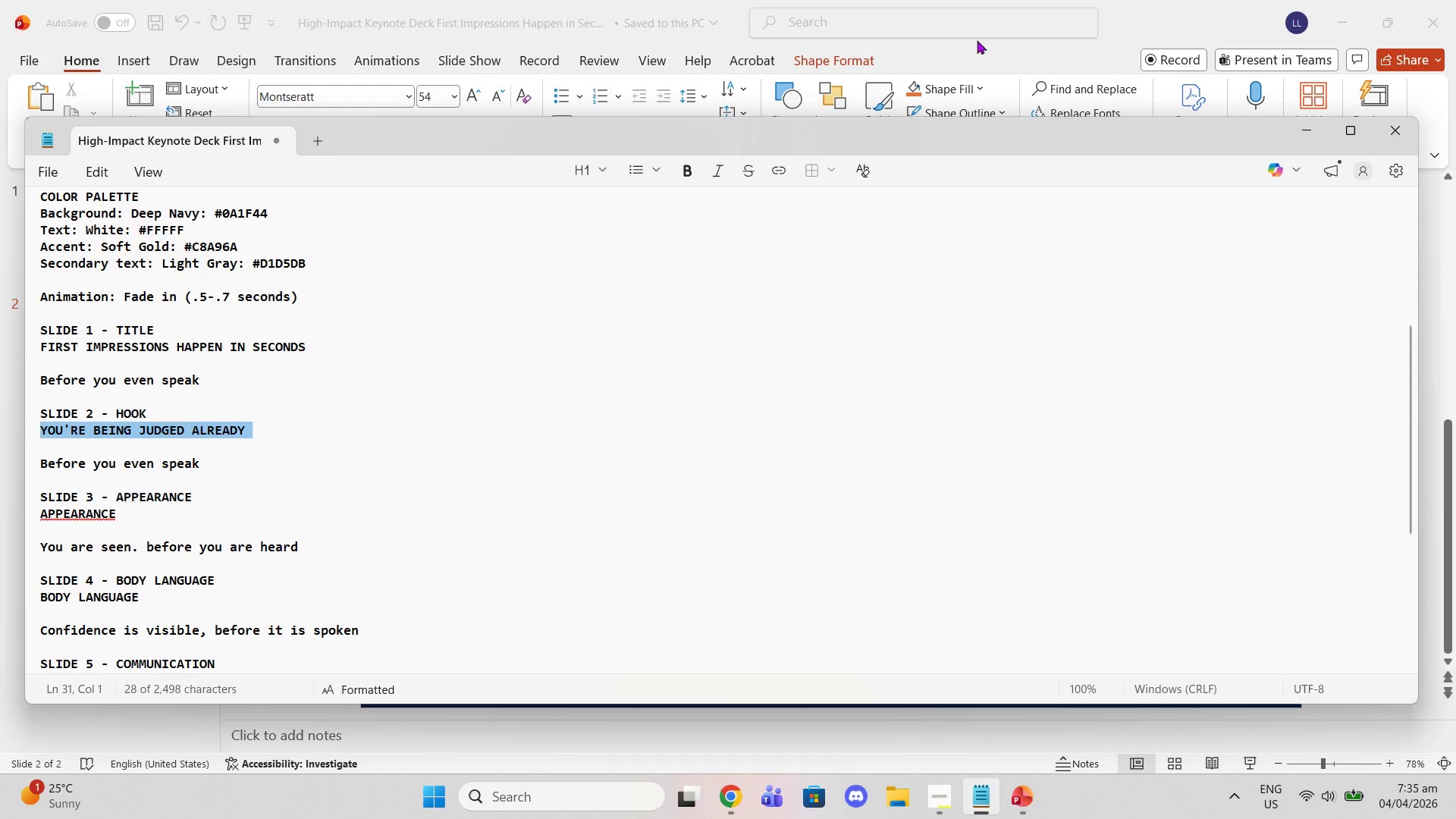 
left_click([978, 52])
 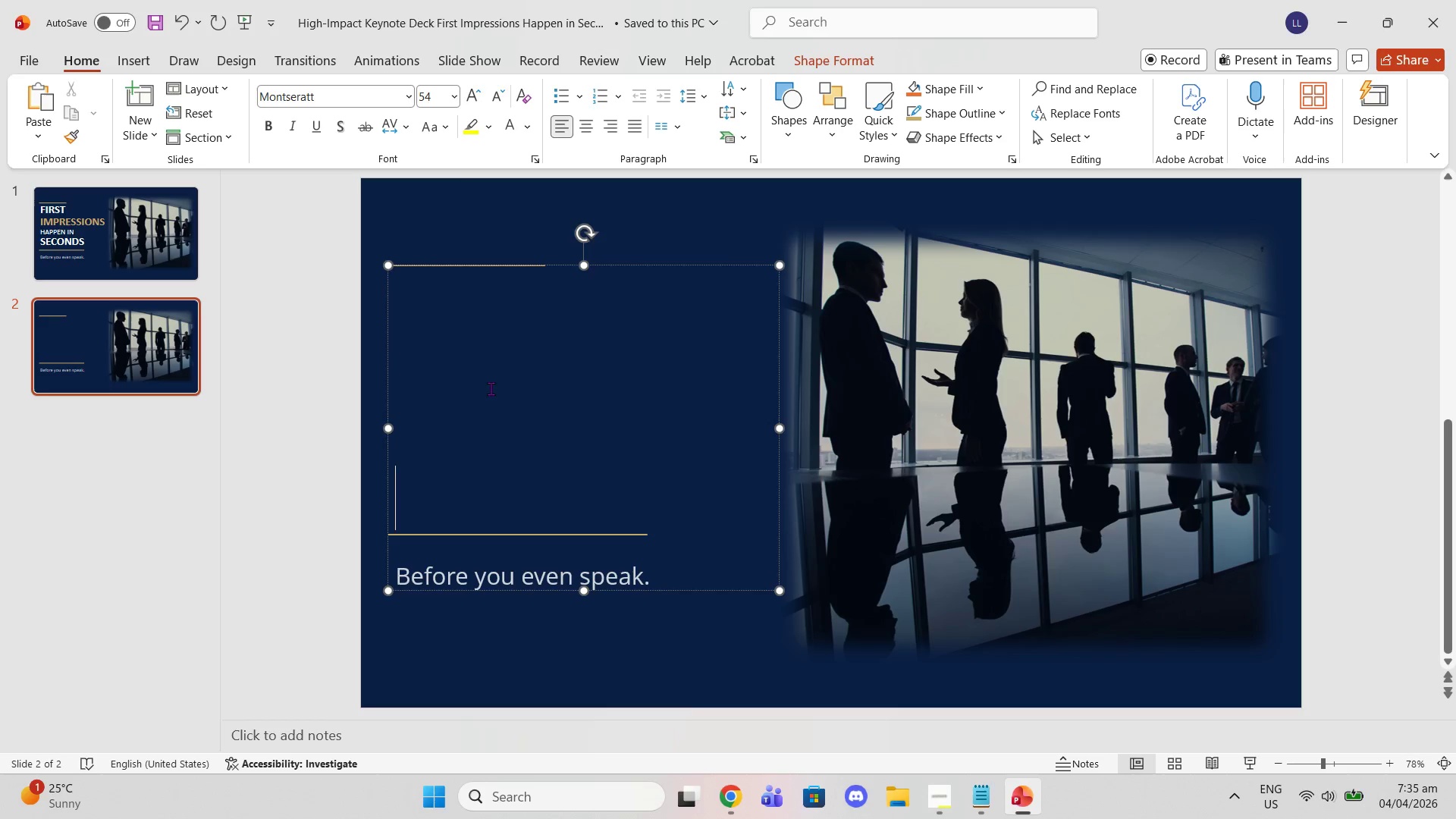 
left_click([331, 391])
 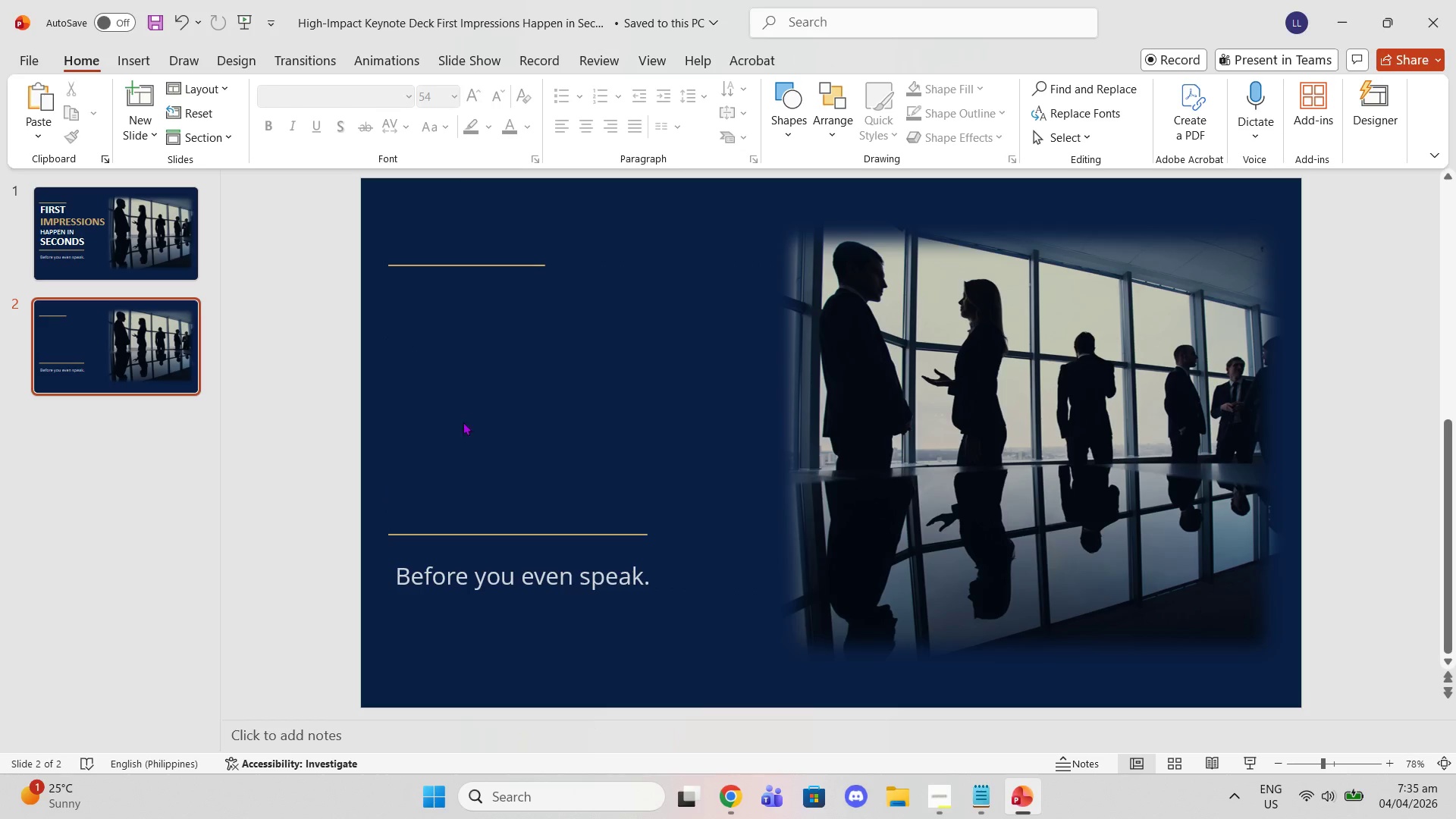 
left_click([466, 431])
 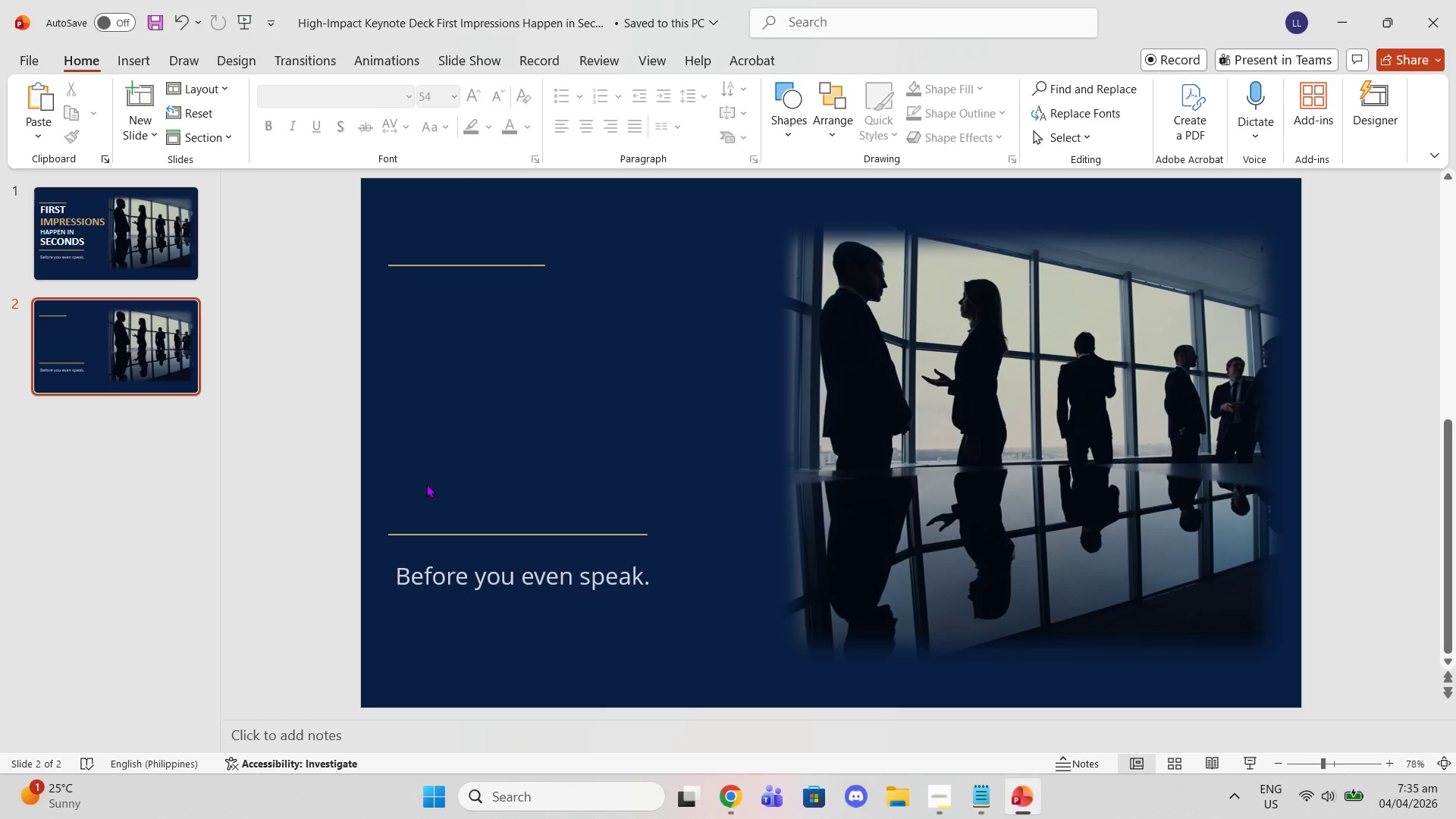 
left_click_drag(start_coordinate=[423, 484], to_coordinate=[413, 483])
 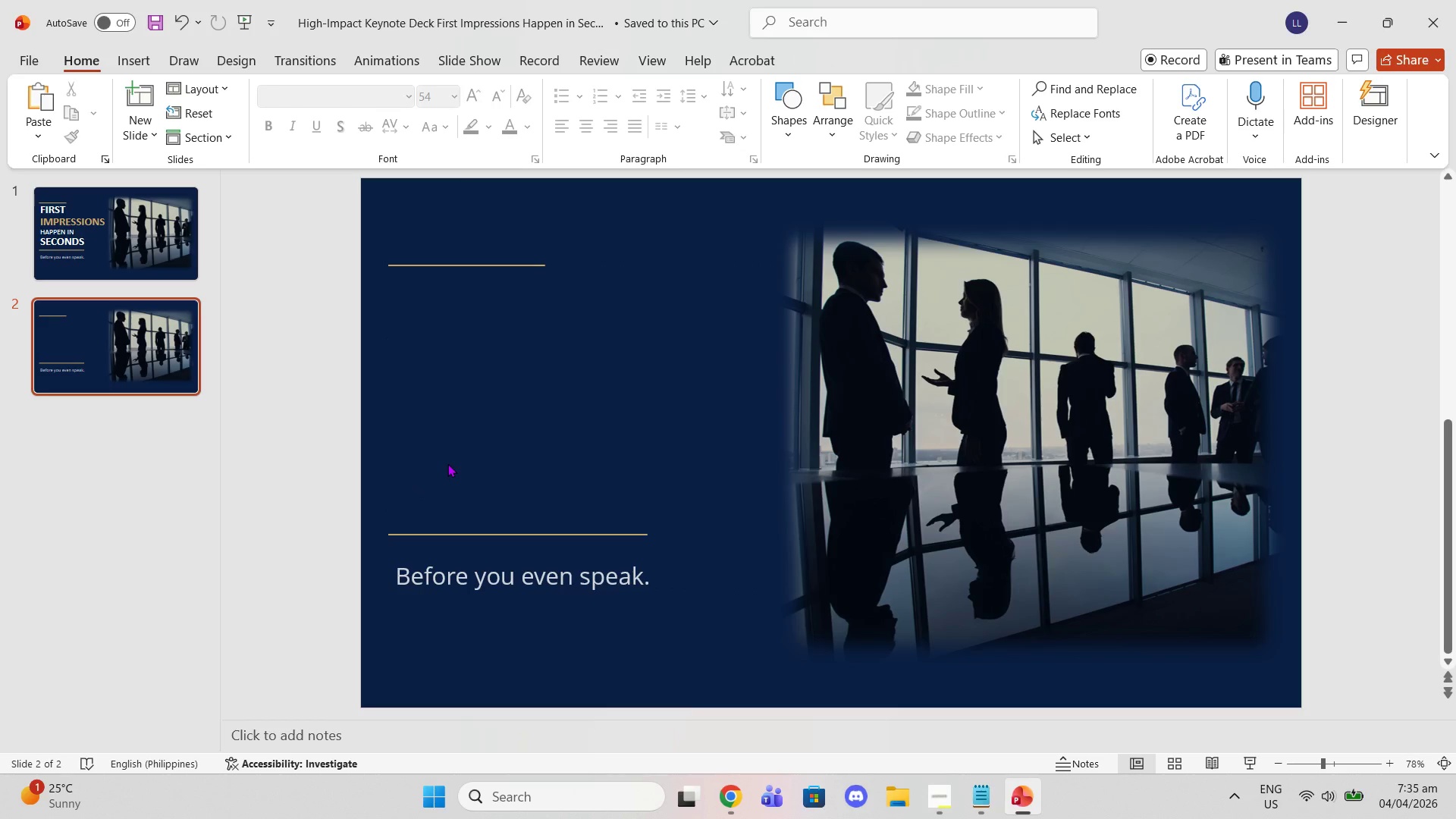 
key(Control+Z)
 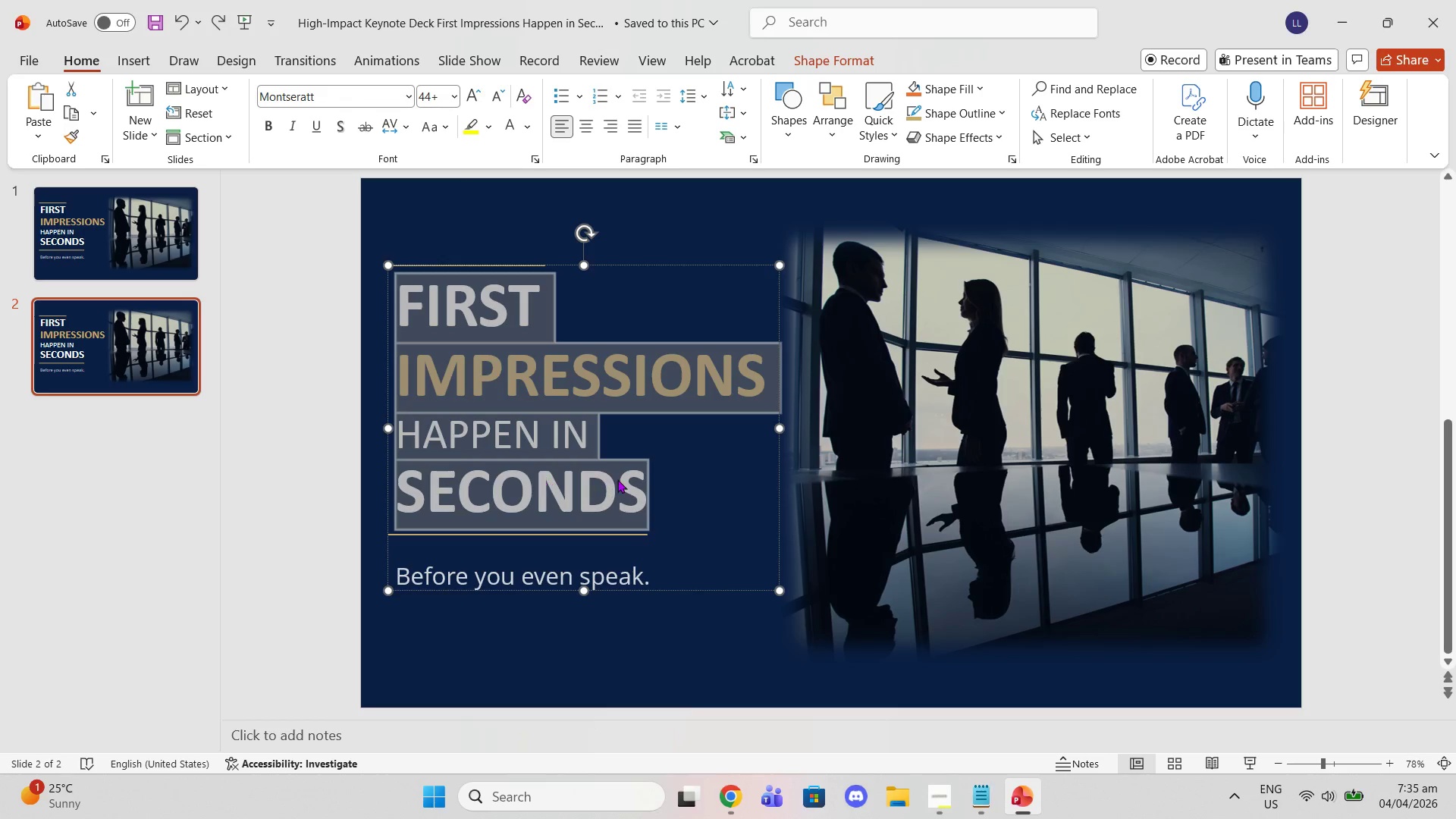 
key(Control+V)
 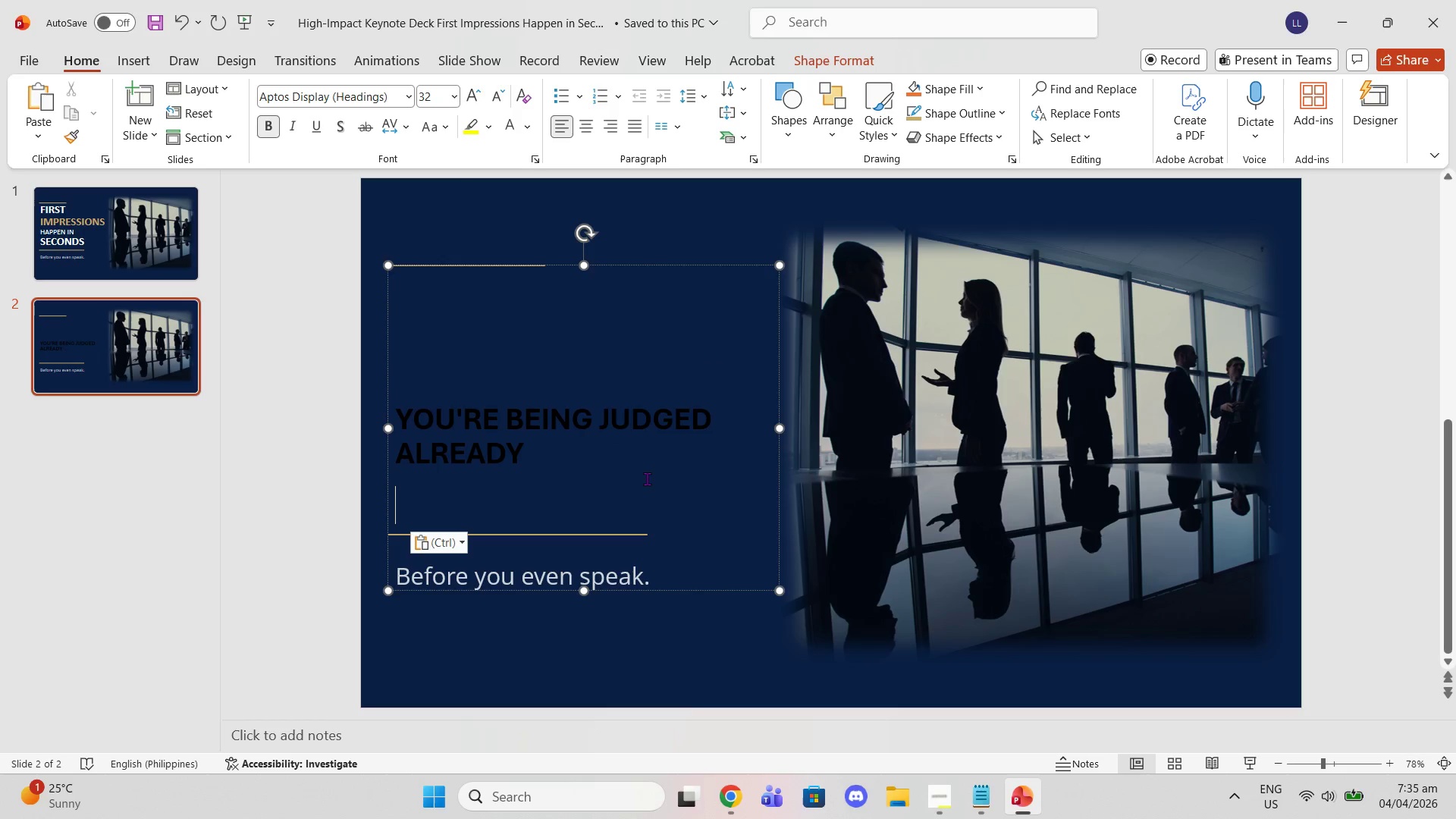 
key(Control+ControlLeft)
 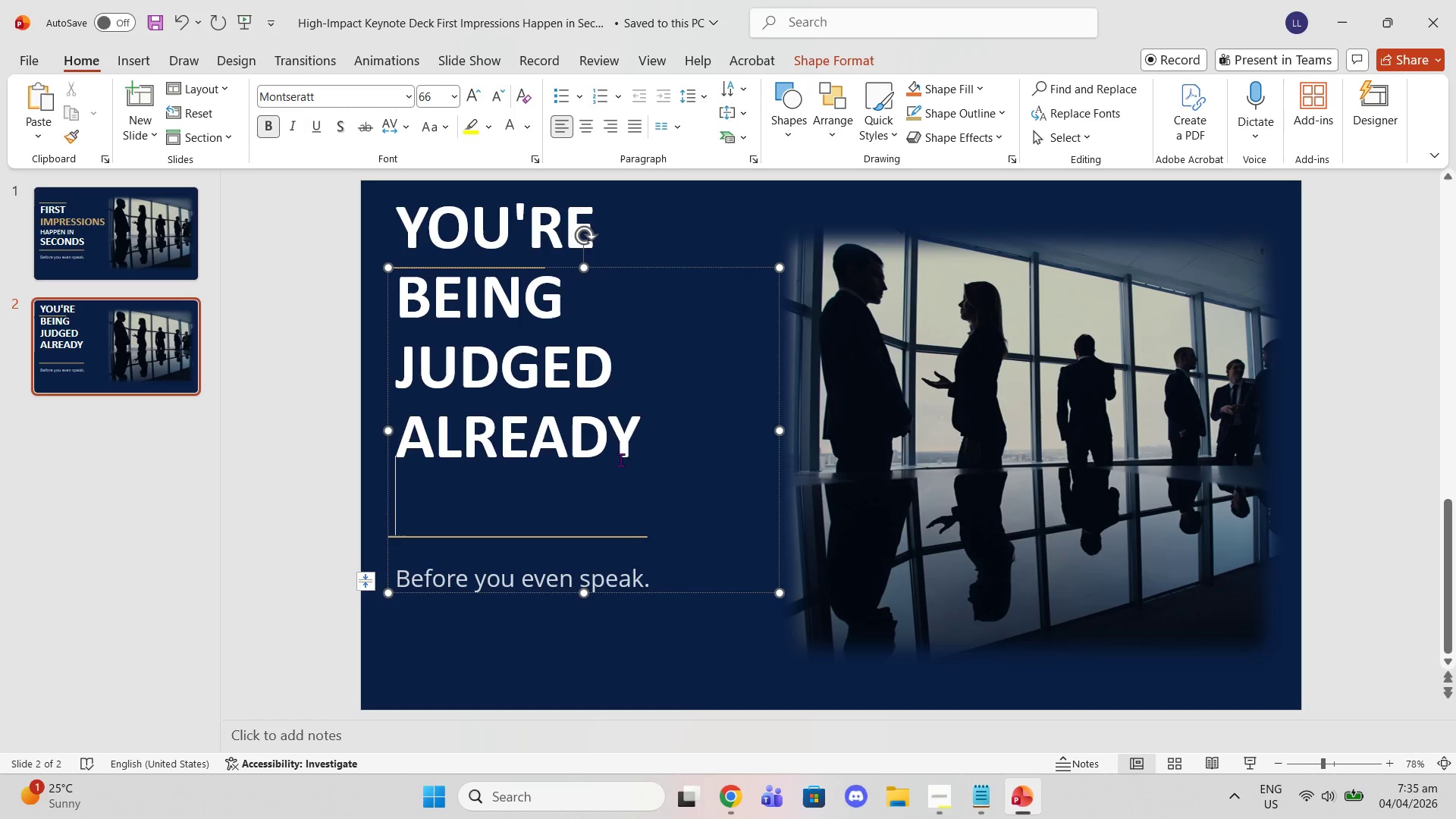 
key(Backspace)
 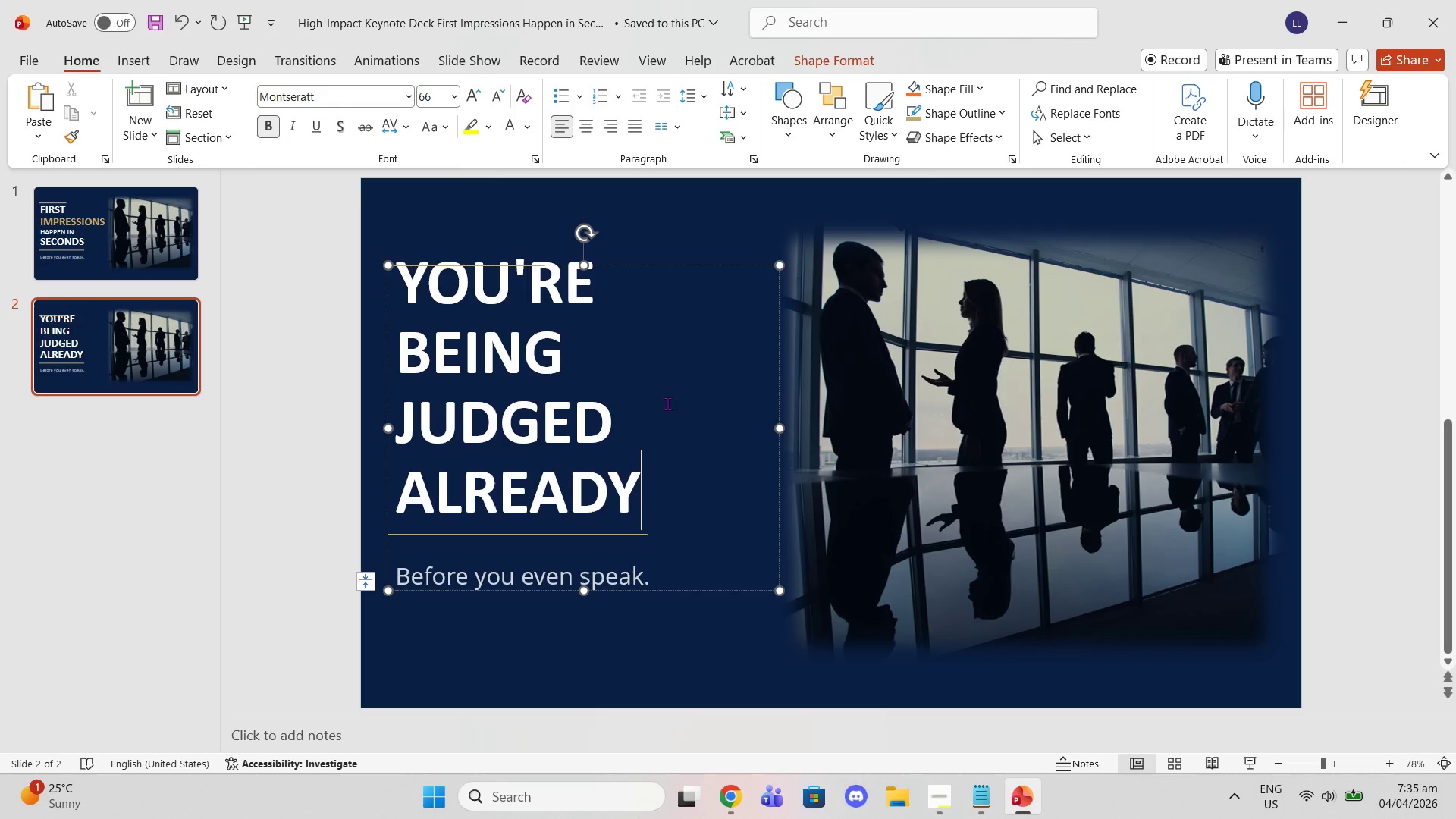 
left_click([659, 385])
 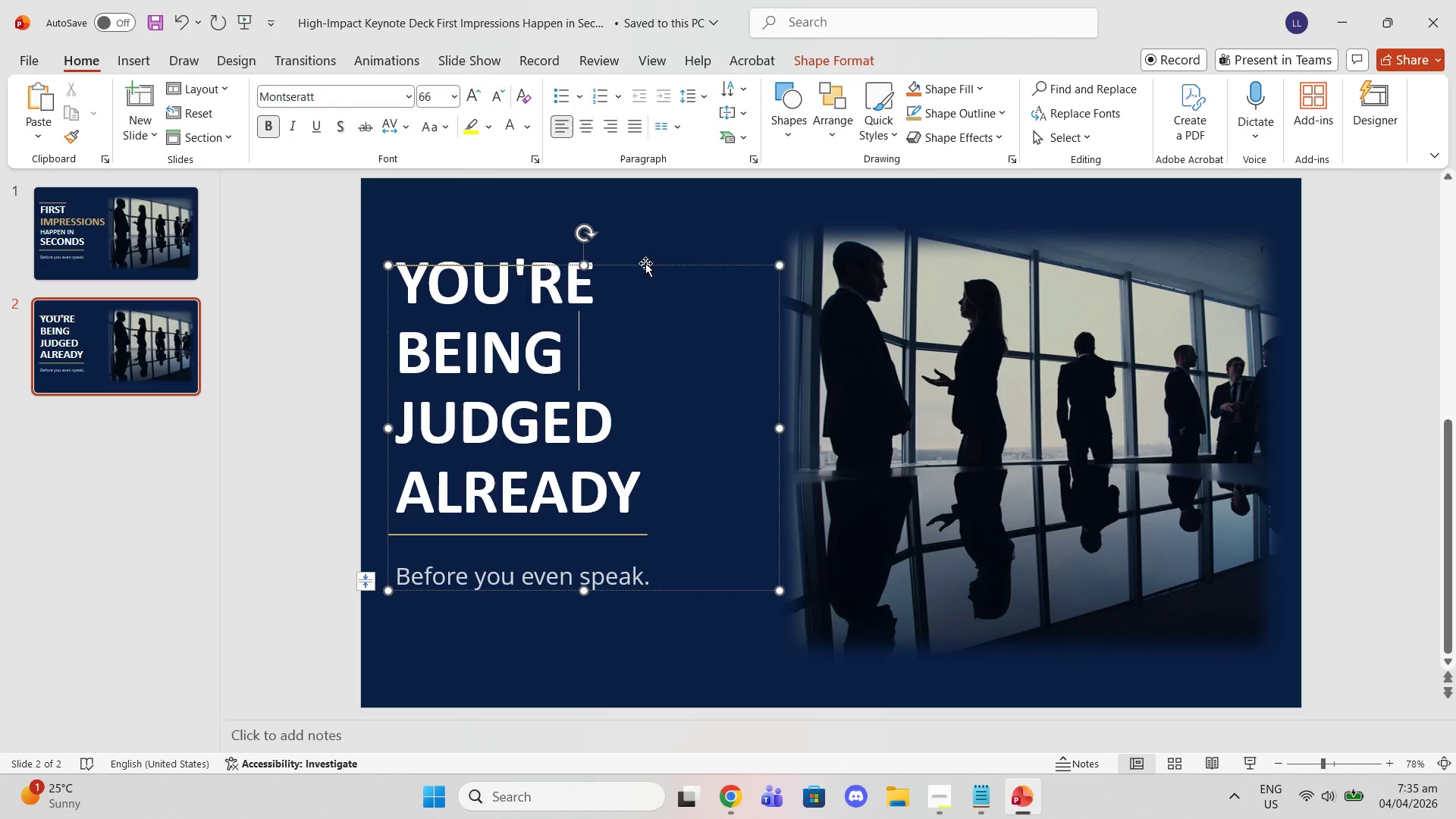 
left_click([659, 422])
 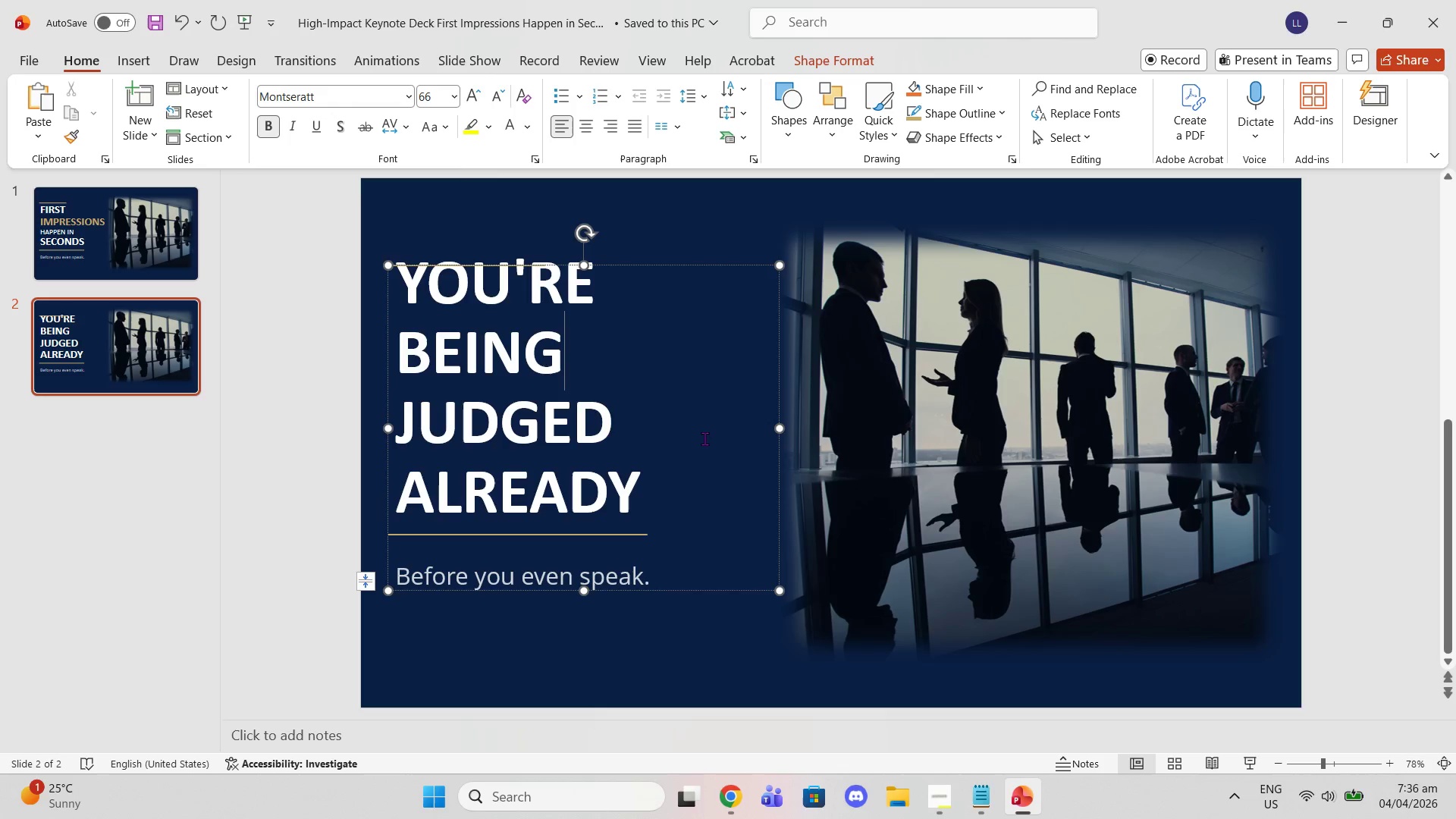 
wait(20.16)
 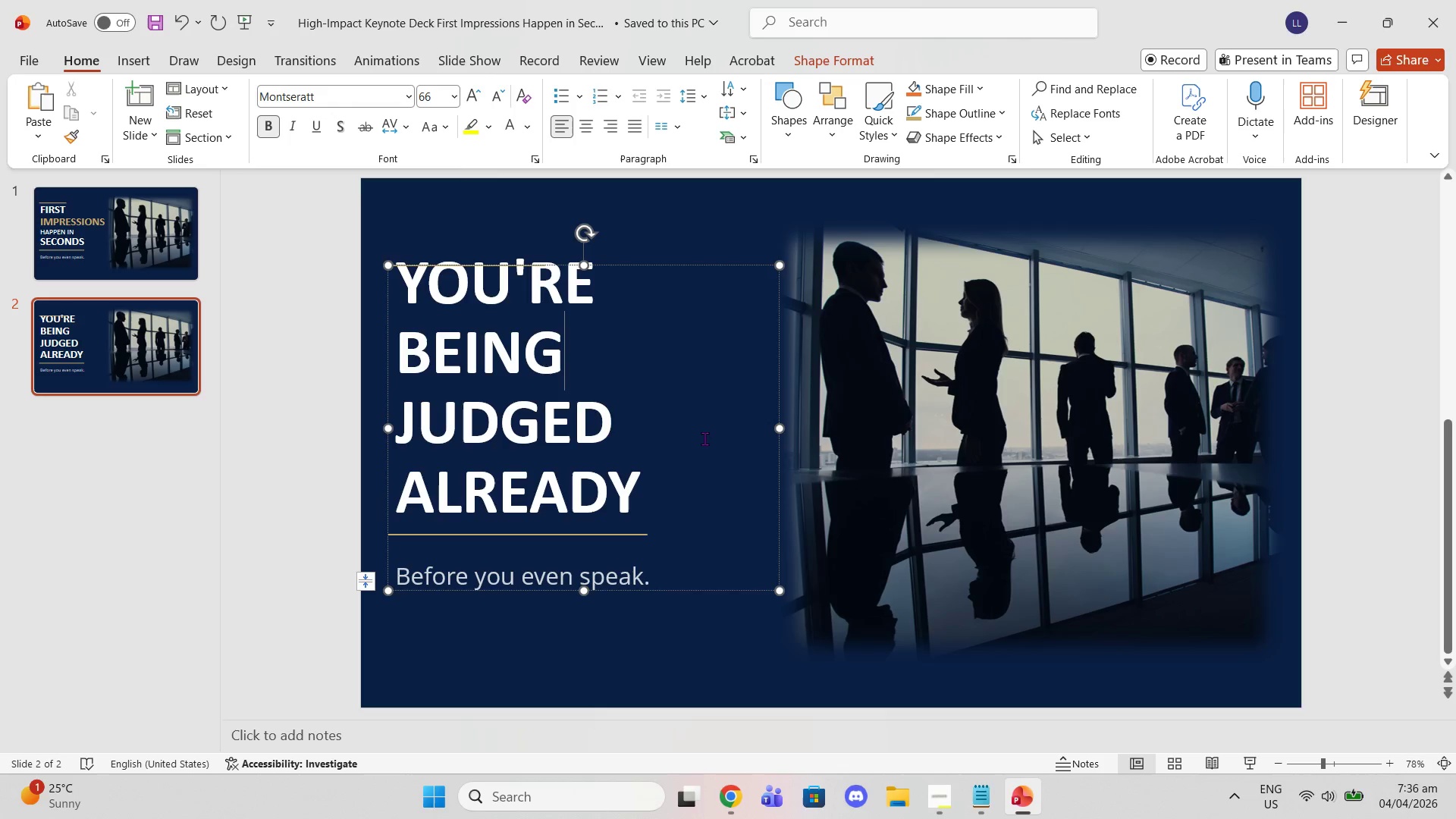 
left_click_drag(start_coordinate=[604, 347], to_coordinate=[367, 246])
 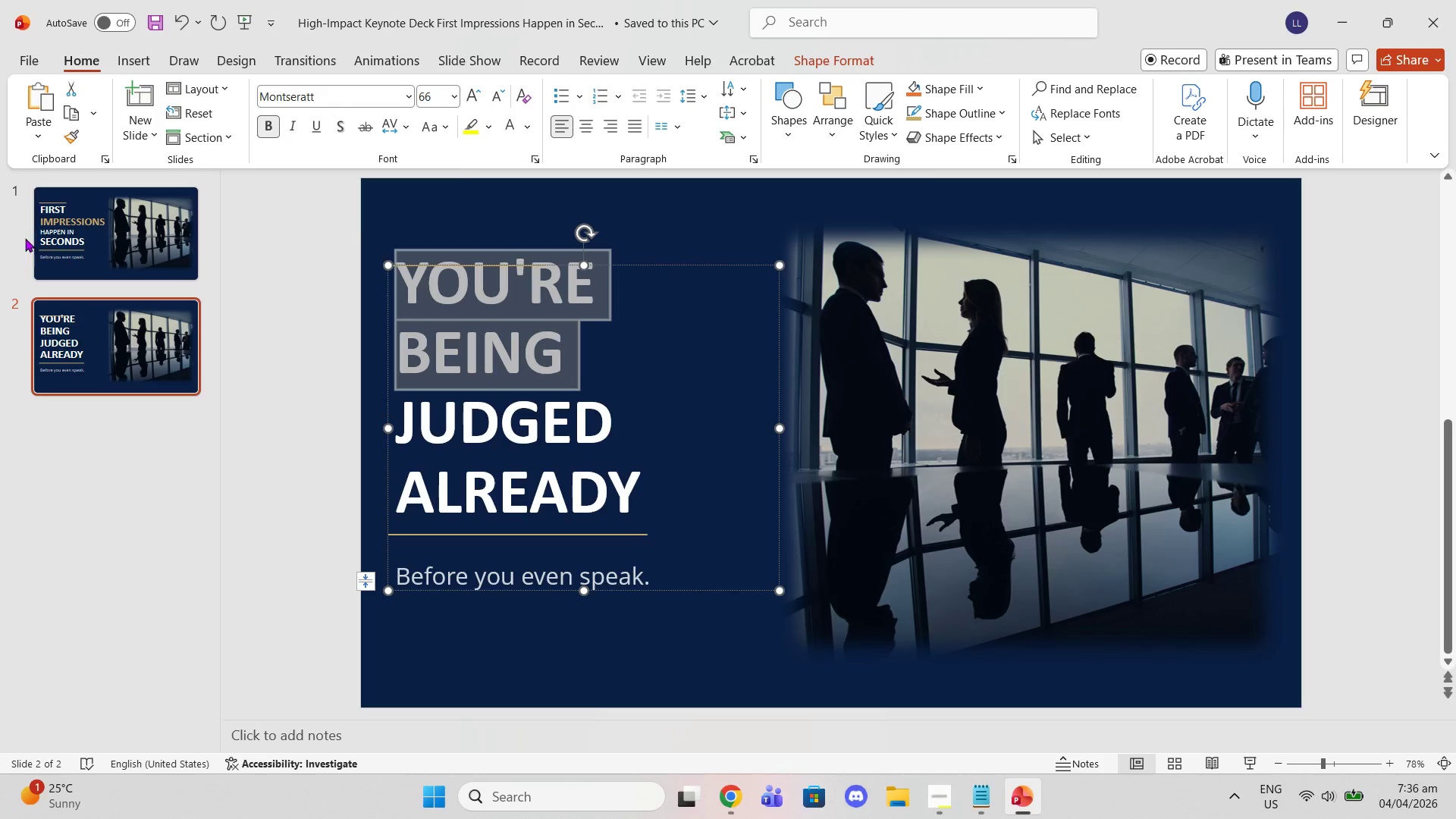 
left_click([36, 238])
 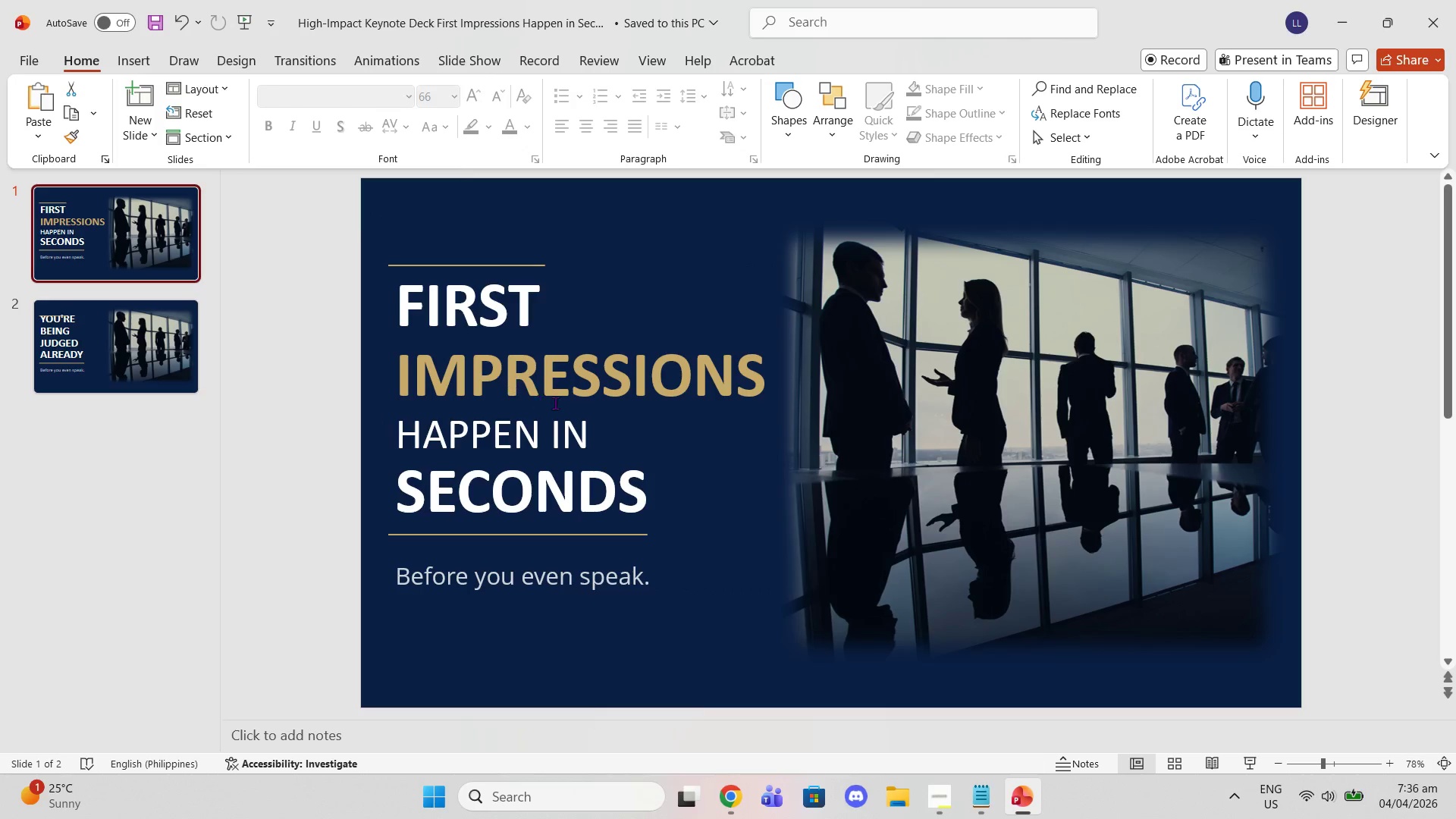 
left_click([568, 403])
 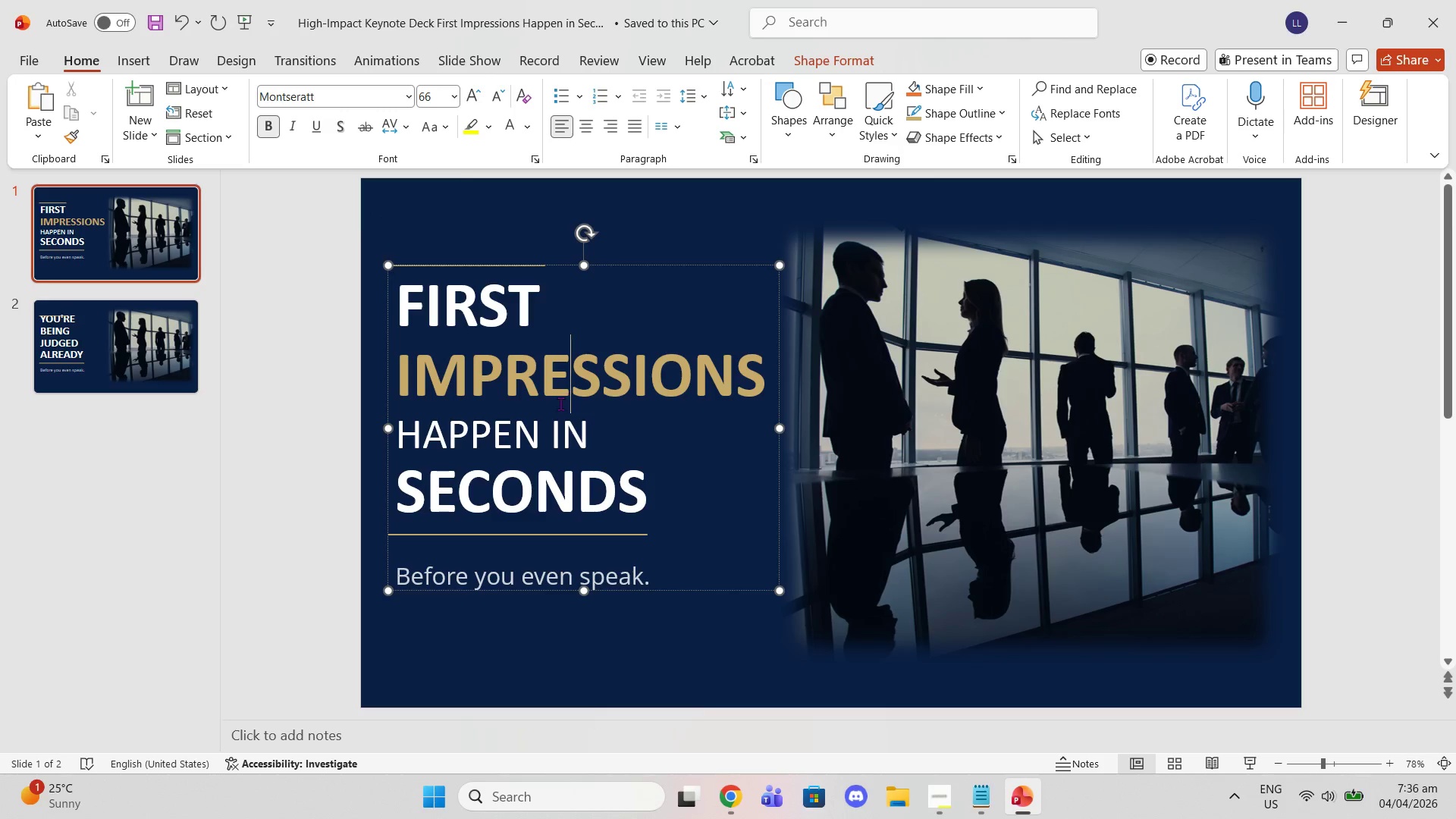 
left_click([552, 455])
 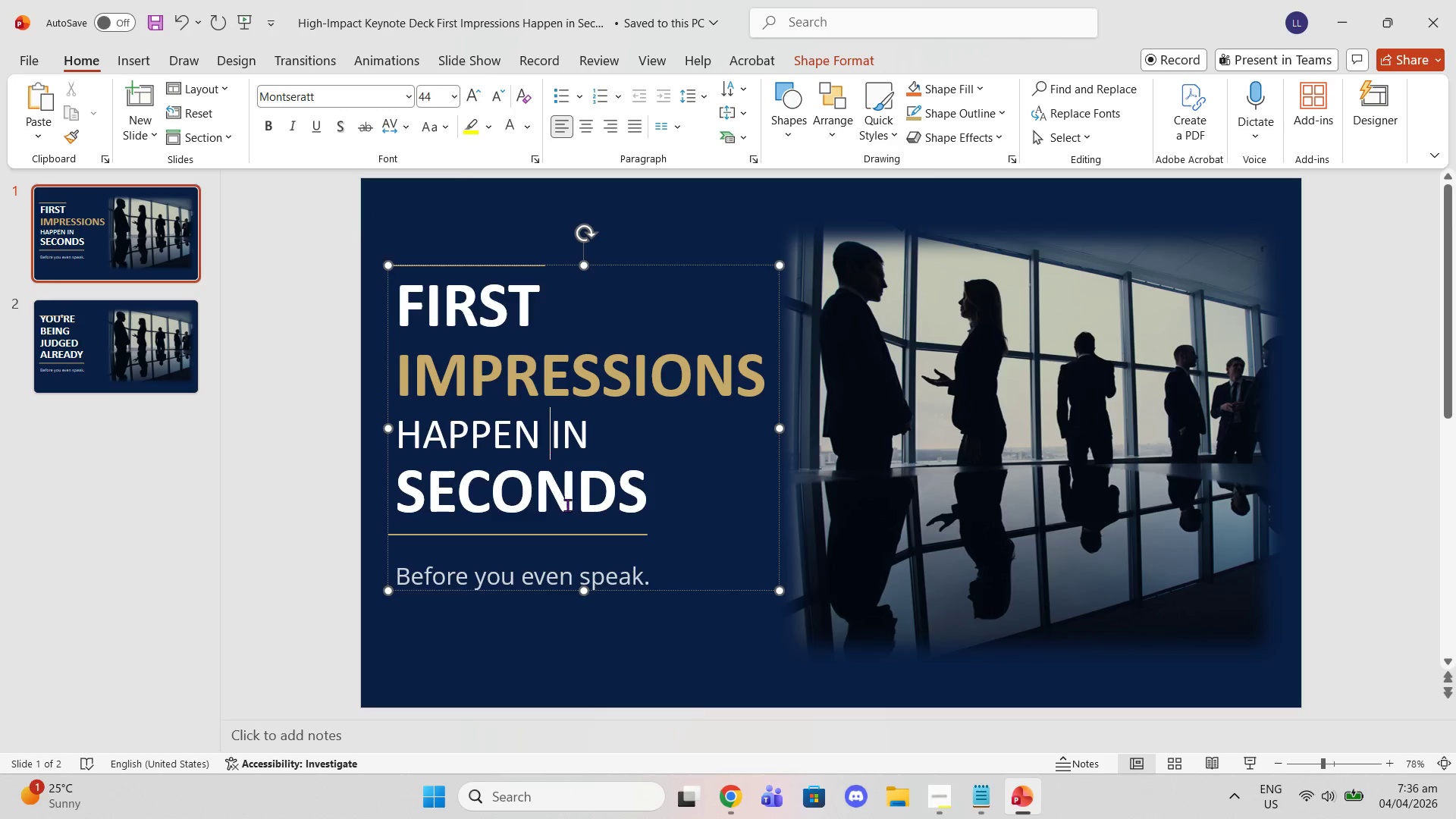 
left_click([567, 504])
 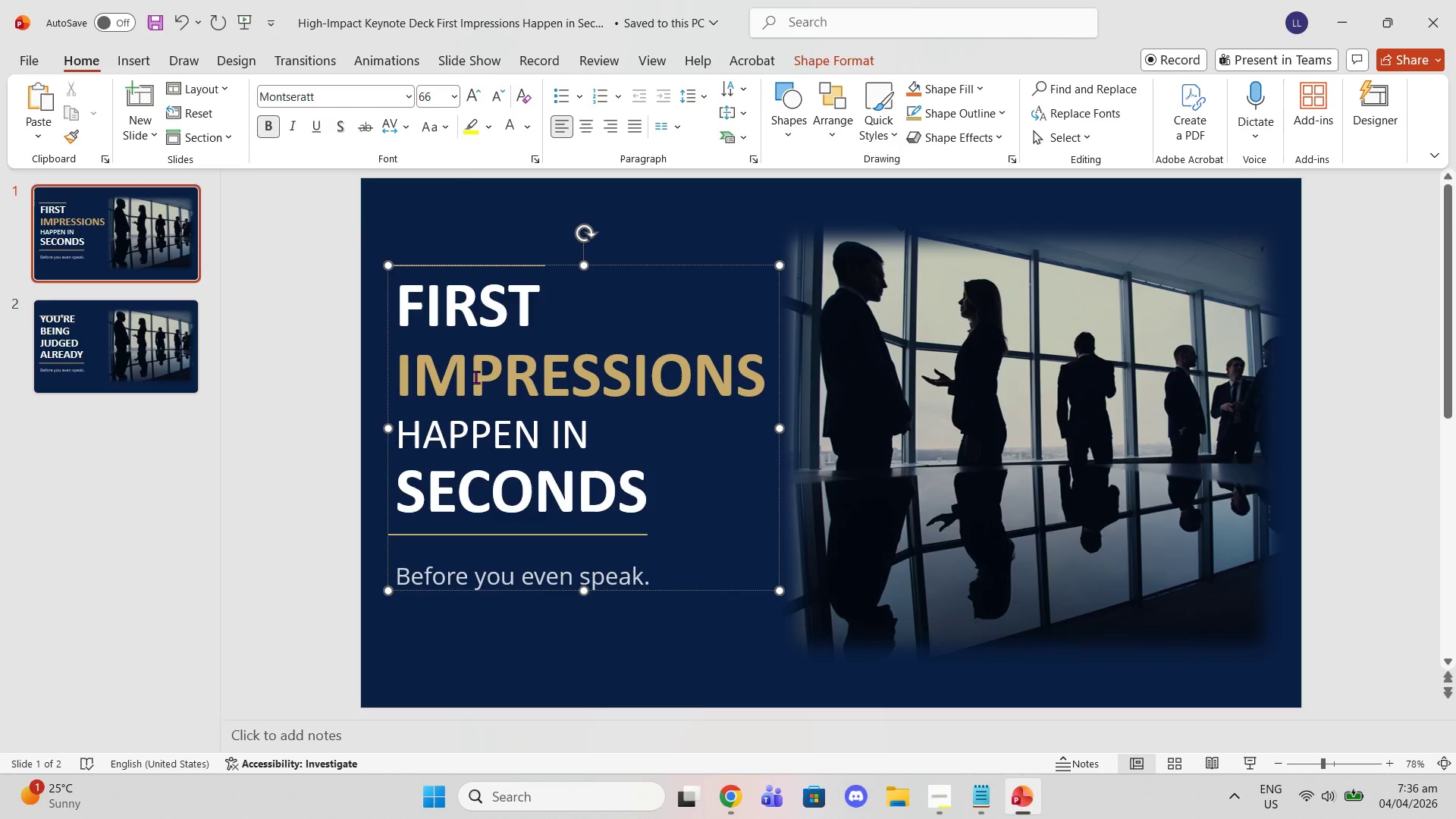 
left_click([494, 446])
 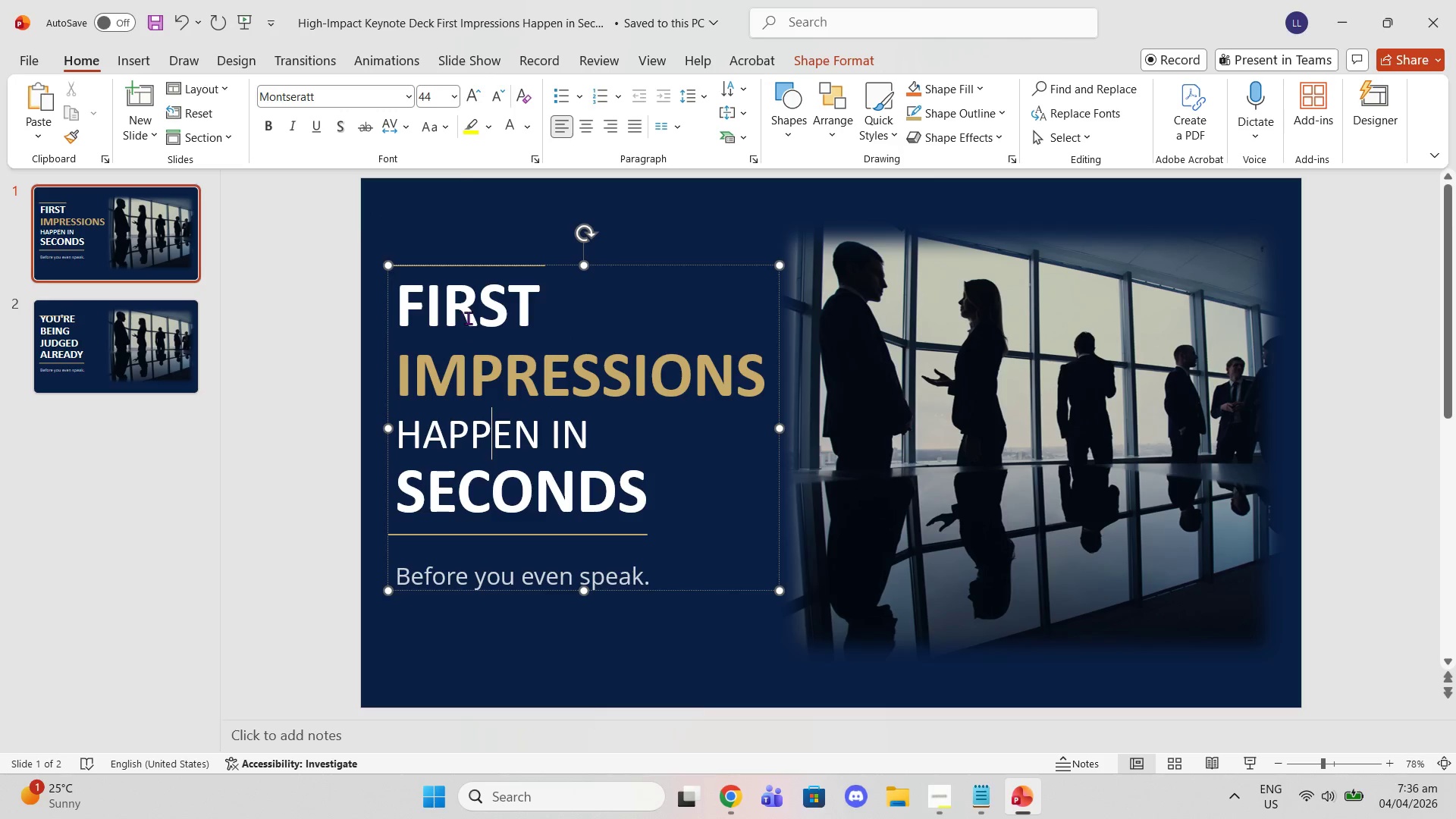 
left_click([467, 318])
 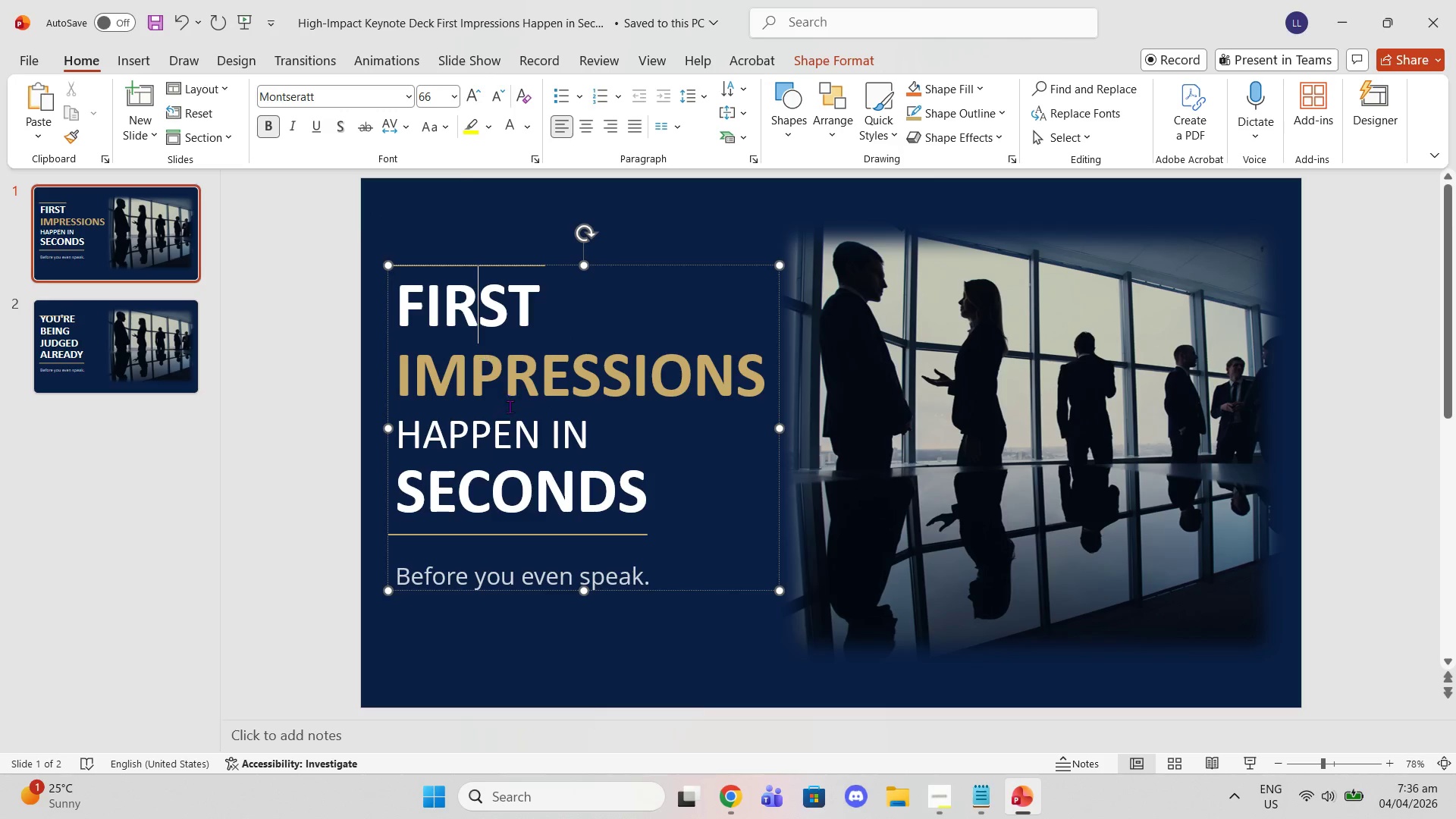 
left_click([510, 406])
 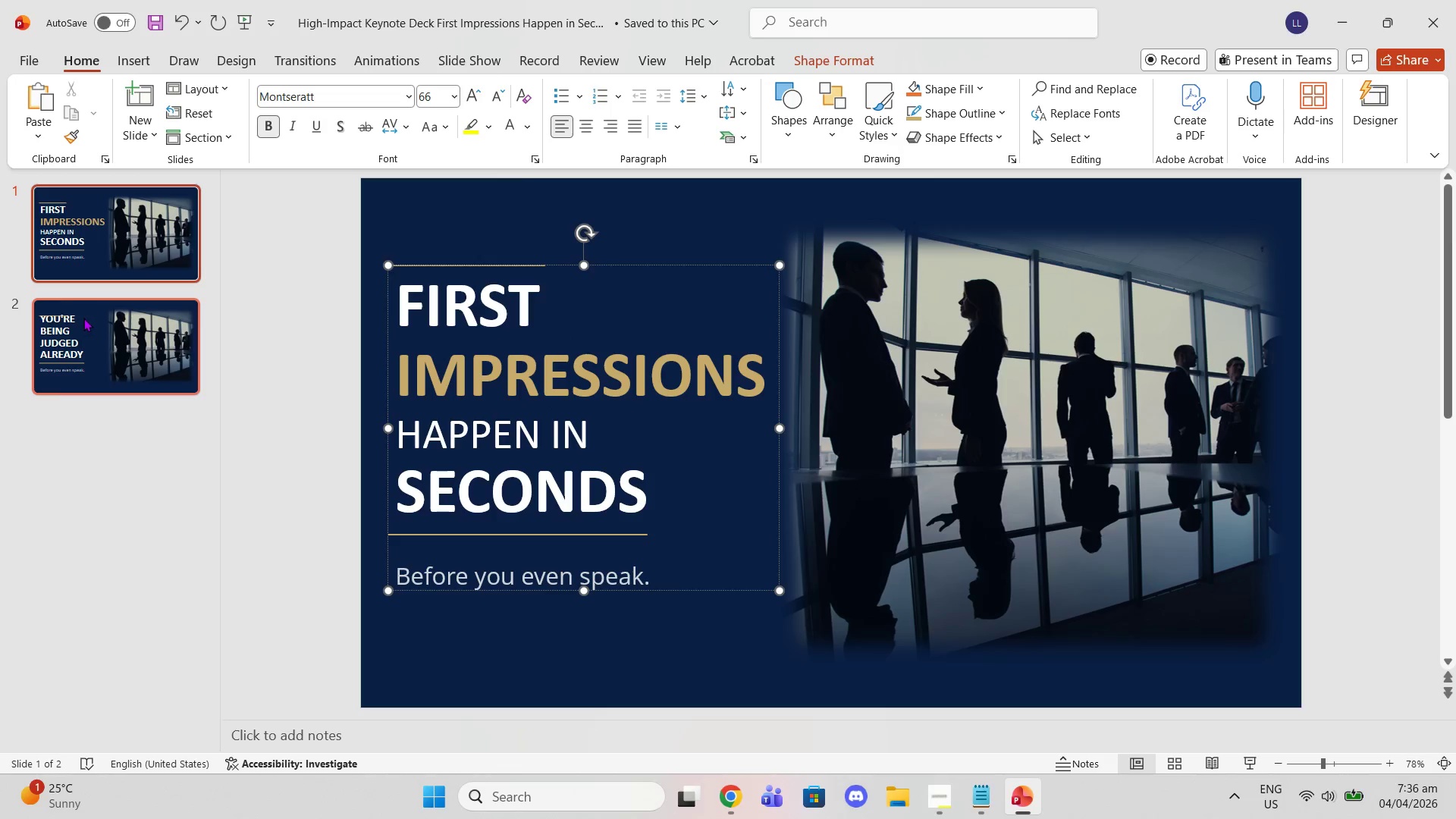 
left_click([83, 318])
 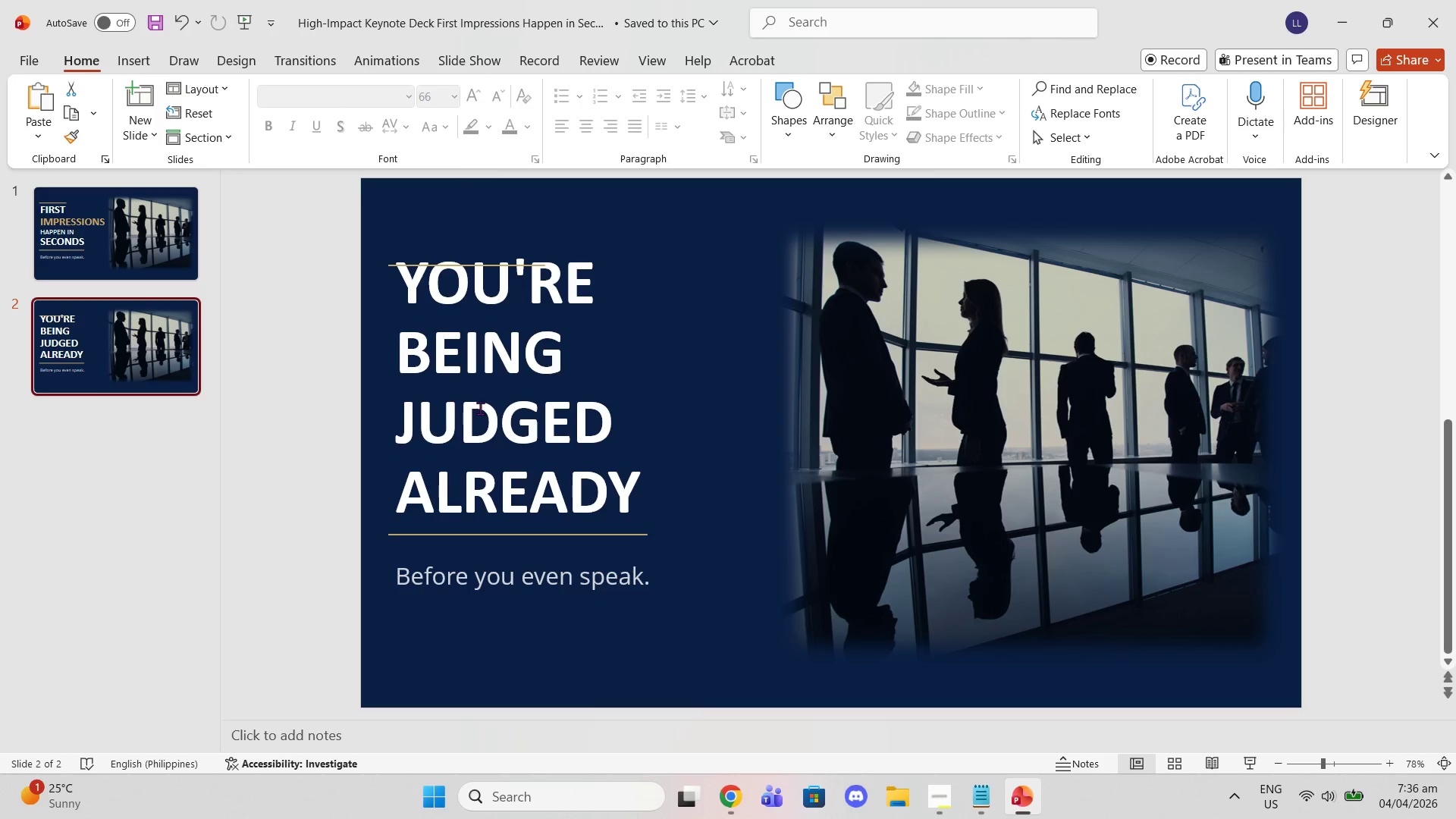 
left_click([663, 416])
 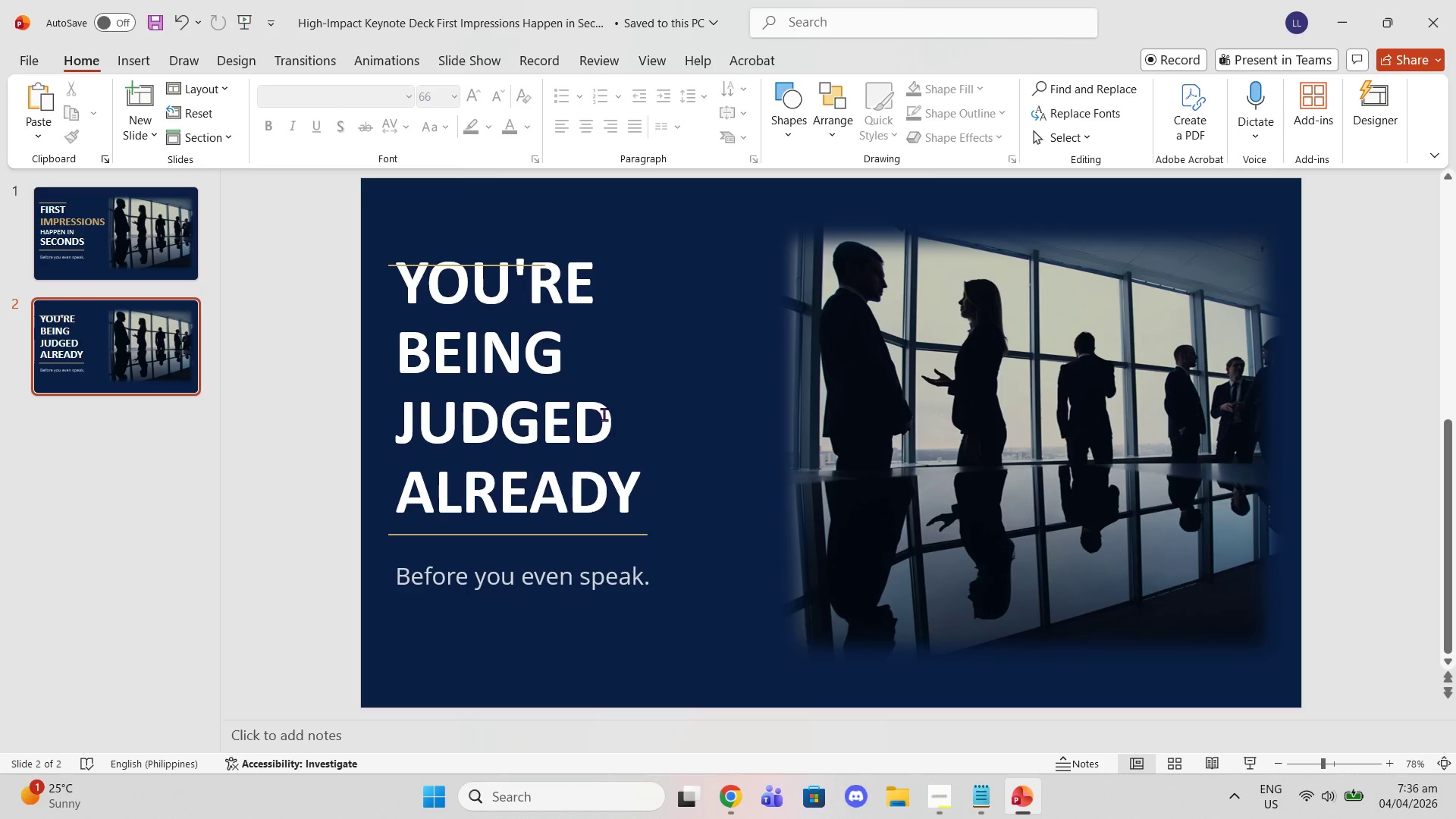 
left_click([572, 395])
 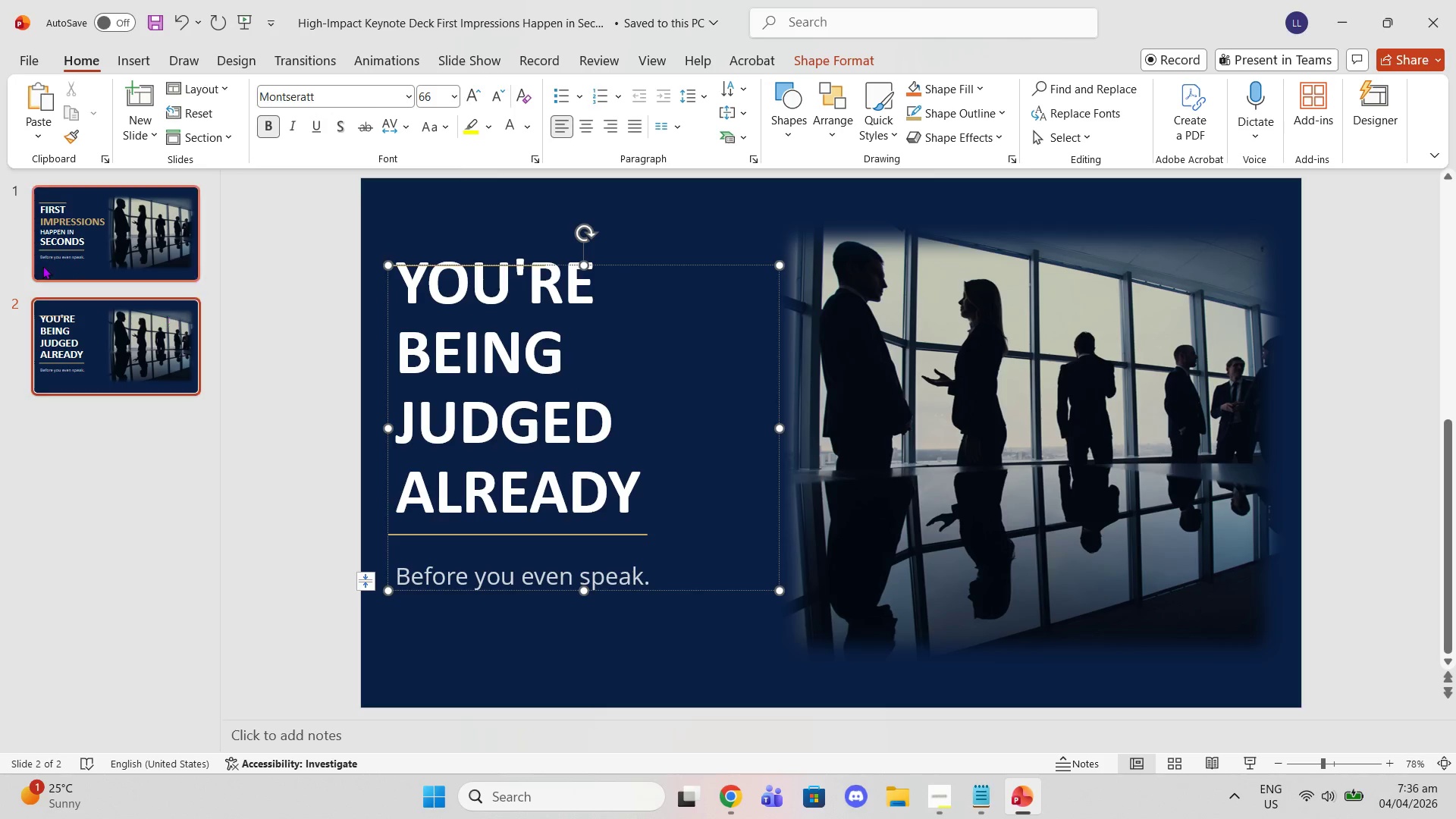 
left_click([52, 229])
 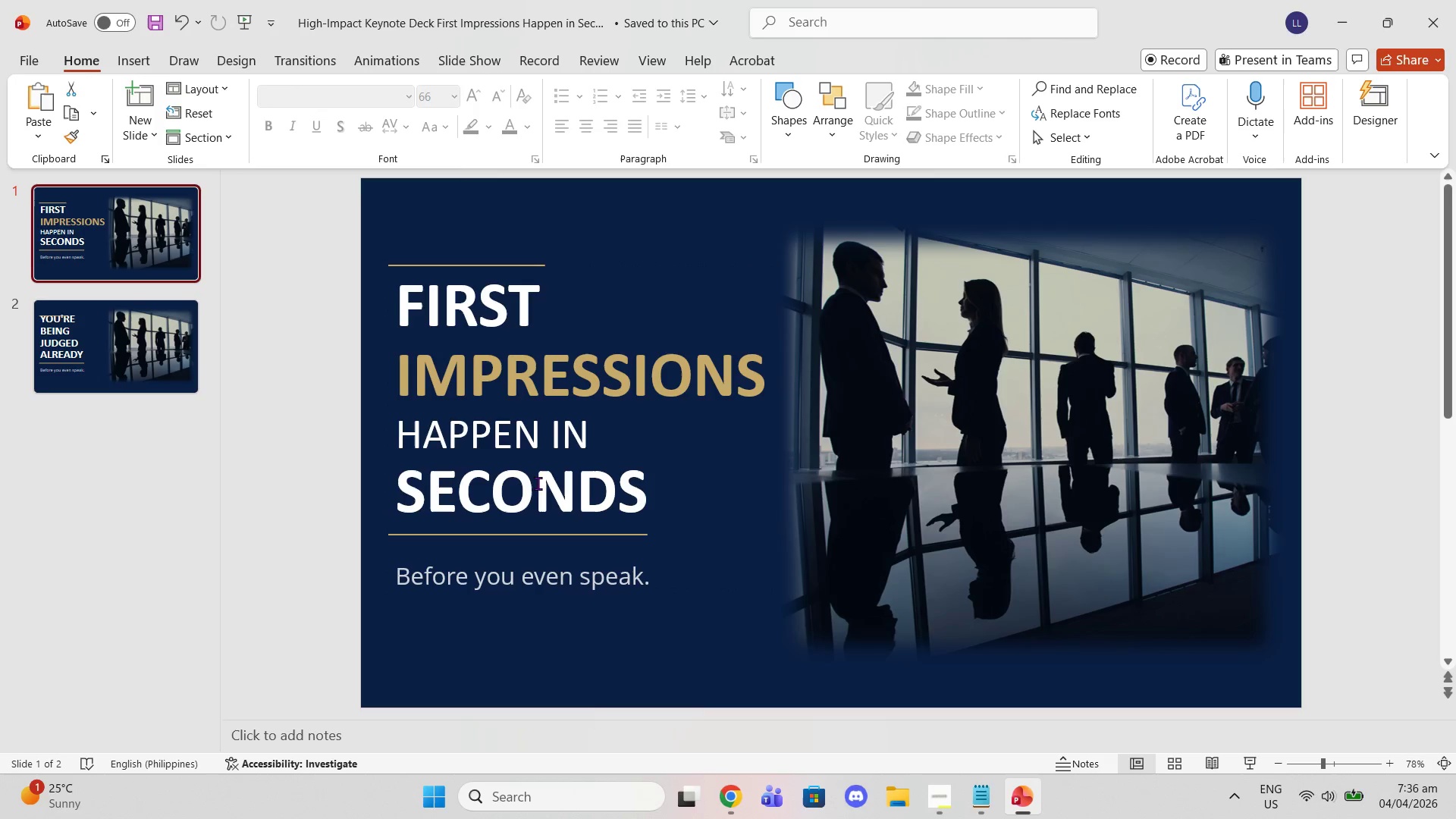 
left_click([570, 501])
 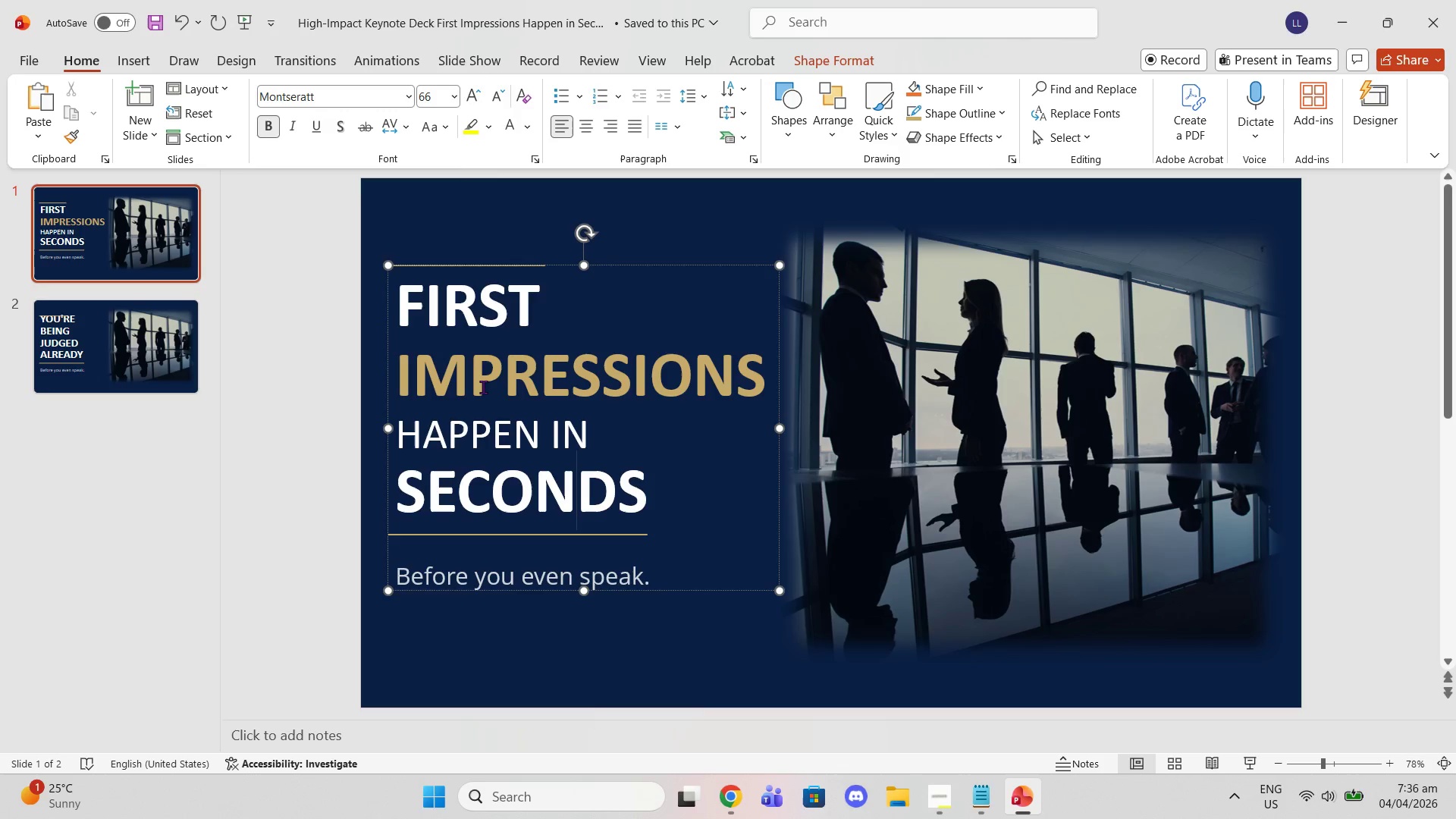 
left_click([483, 387])
 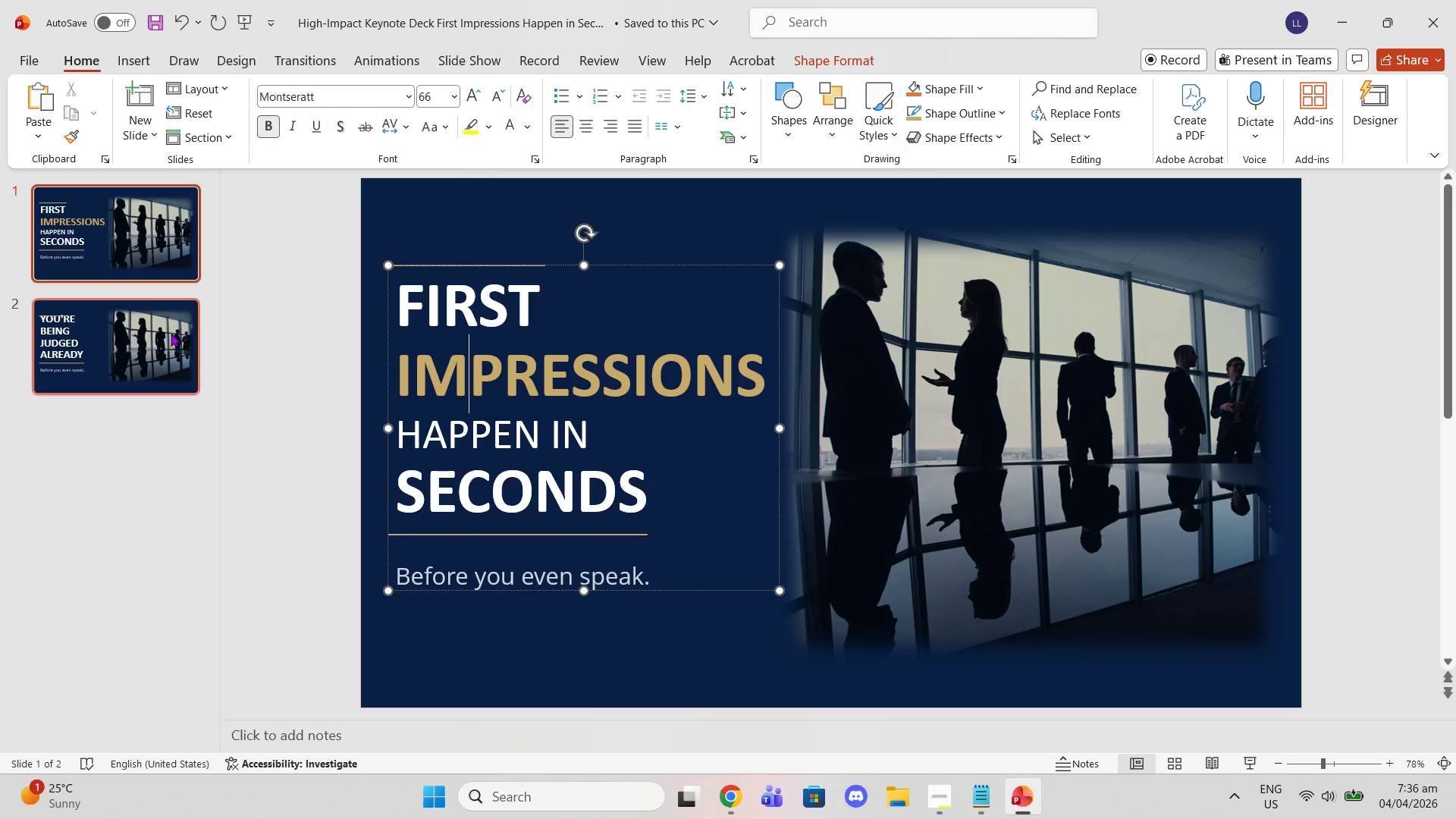 
left_click([93, 359])
 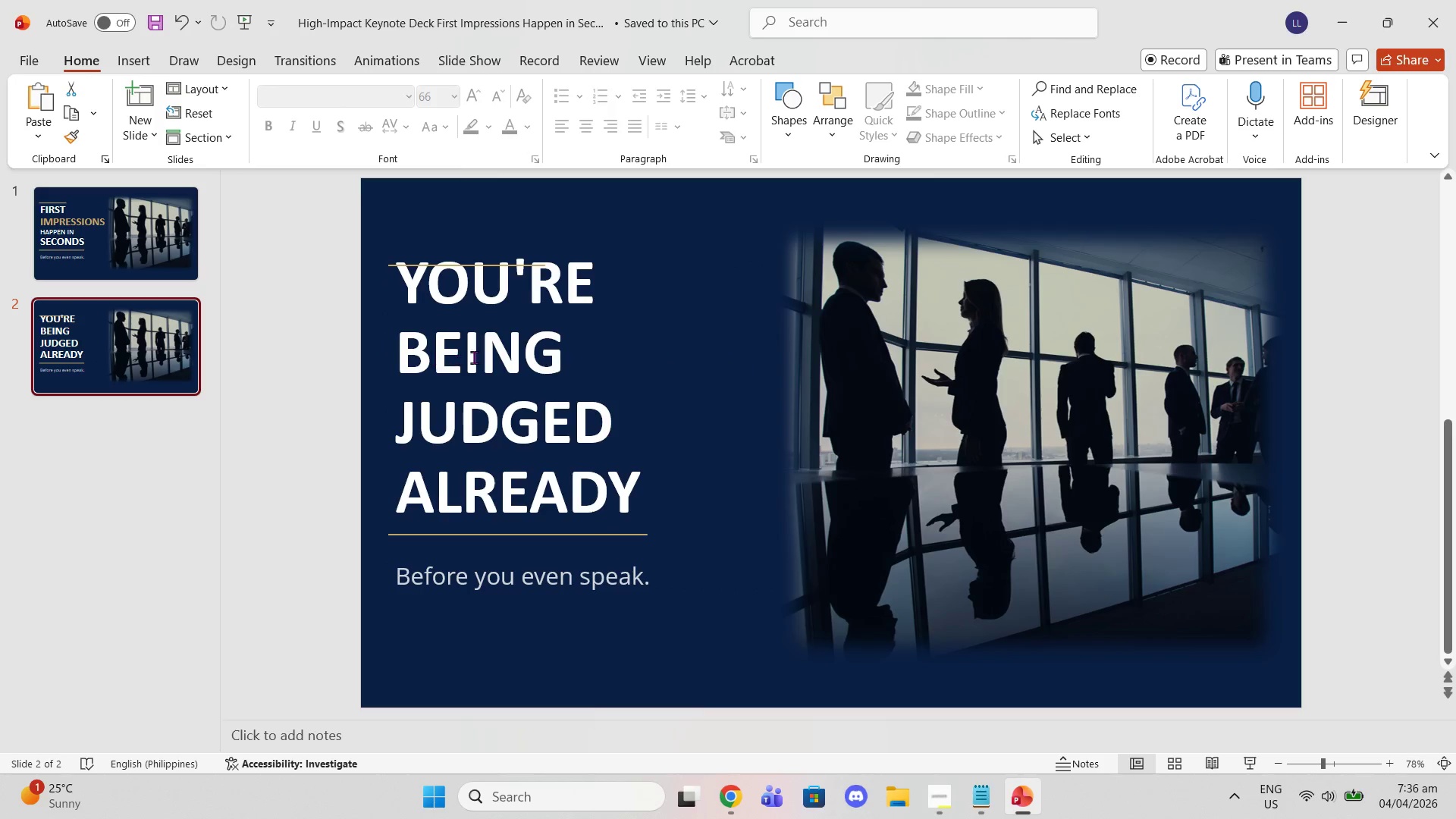 
left_click([522, 357])
 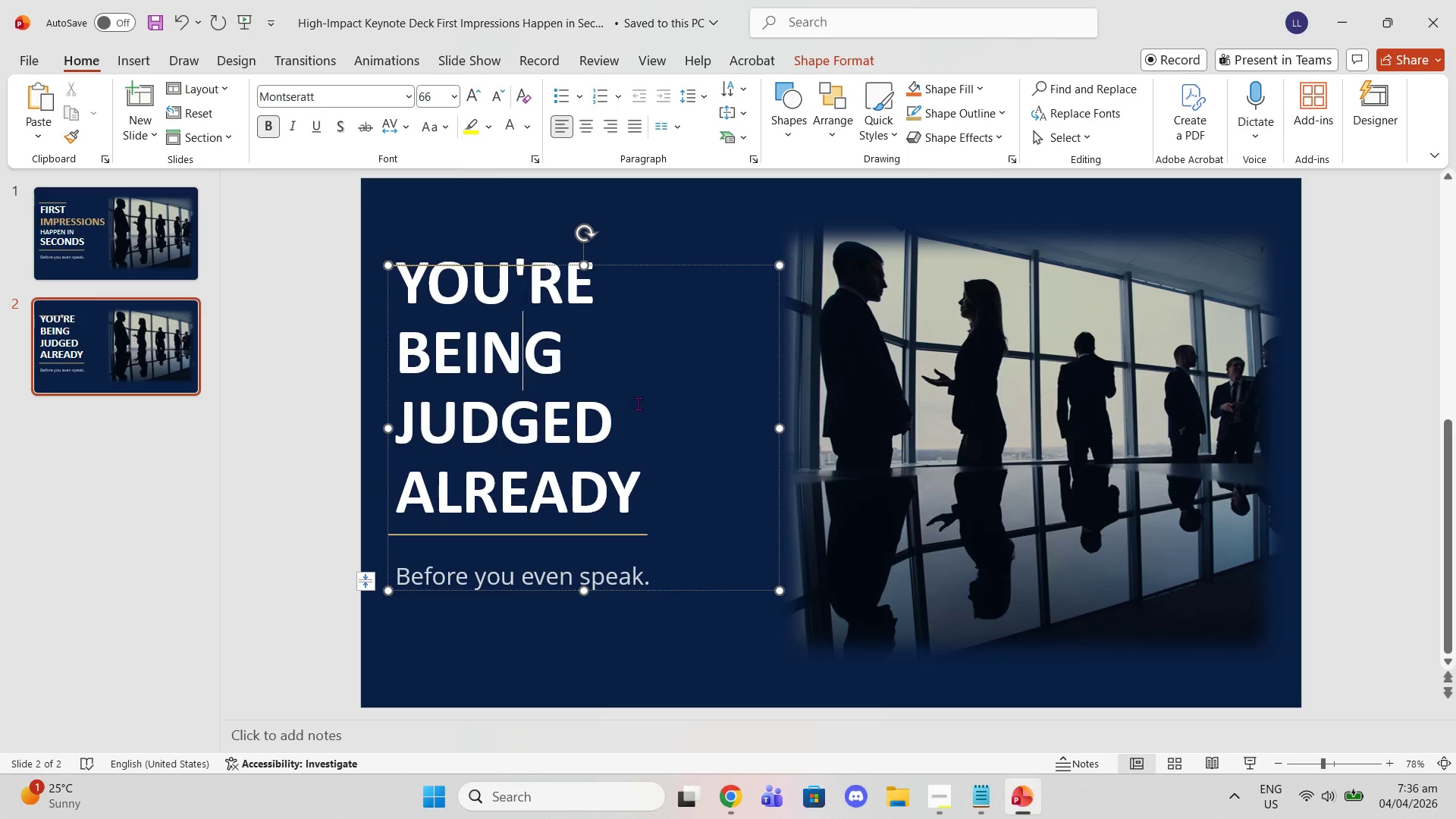 
left_click_drag(start_coordinate=[599, 380], to_coordinate=[400, 284])
 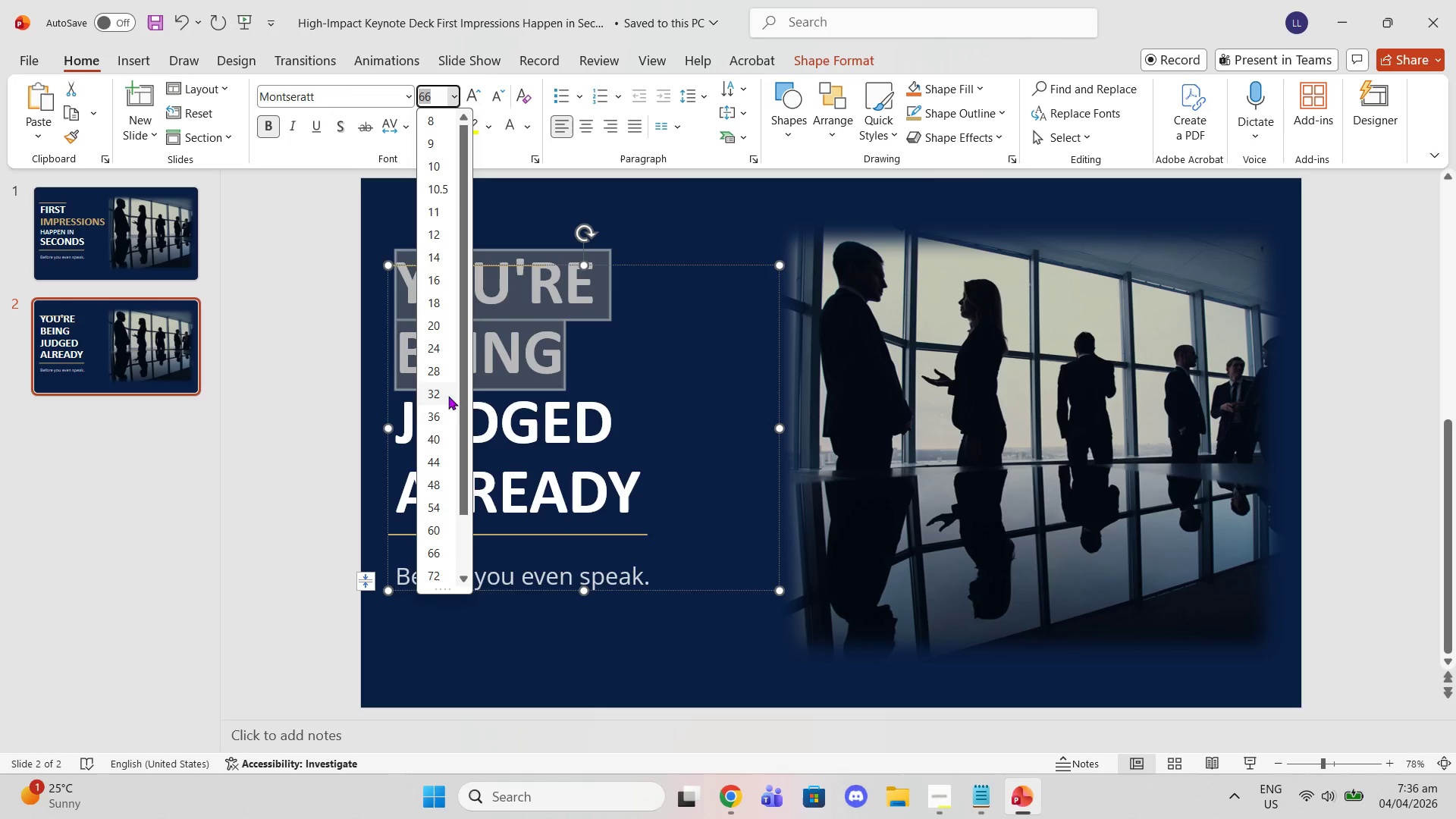 
left_click([437, 467])
 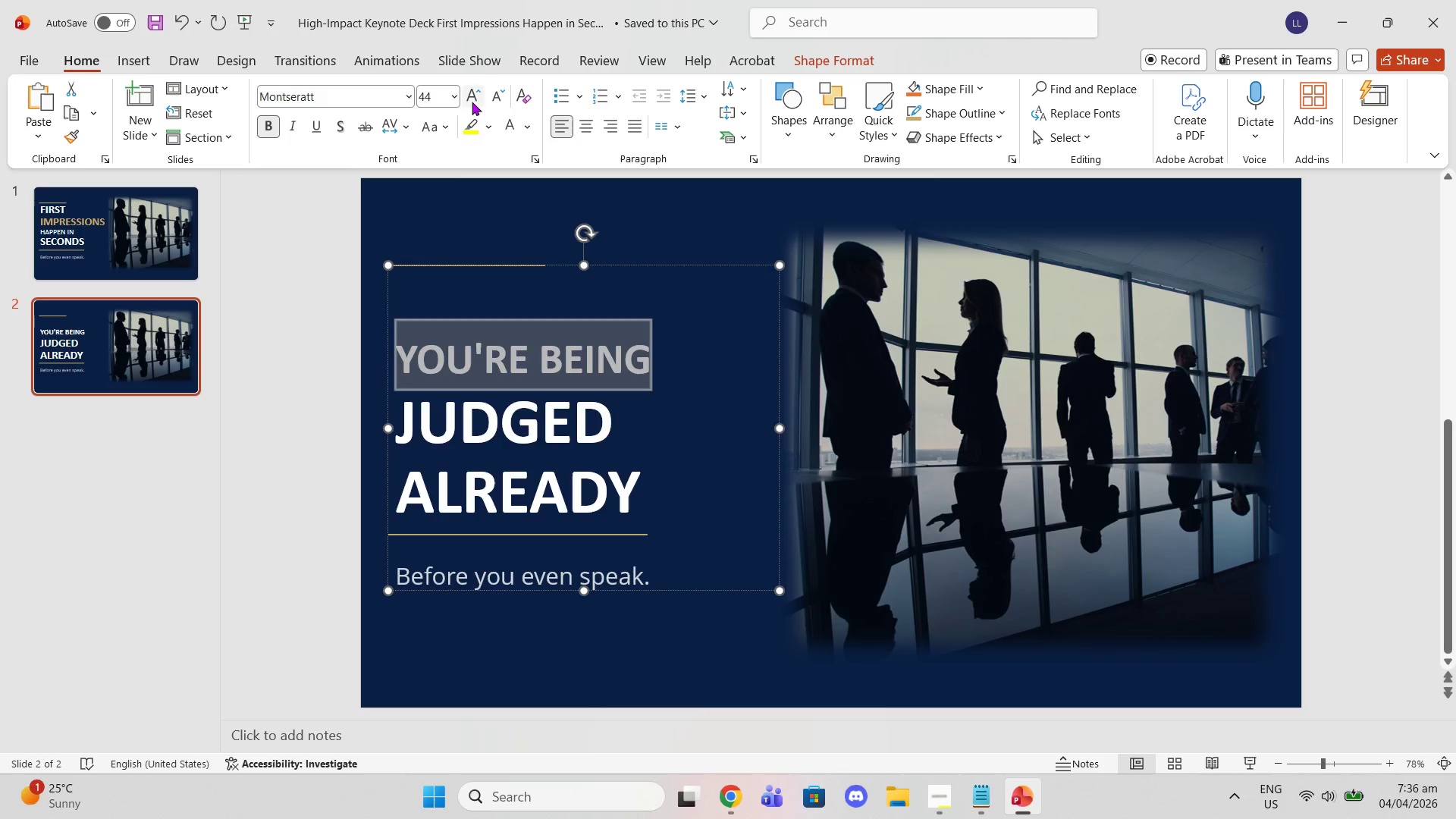 
left_click([456, 93])
 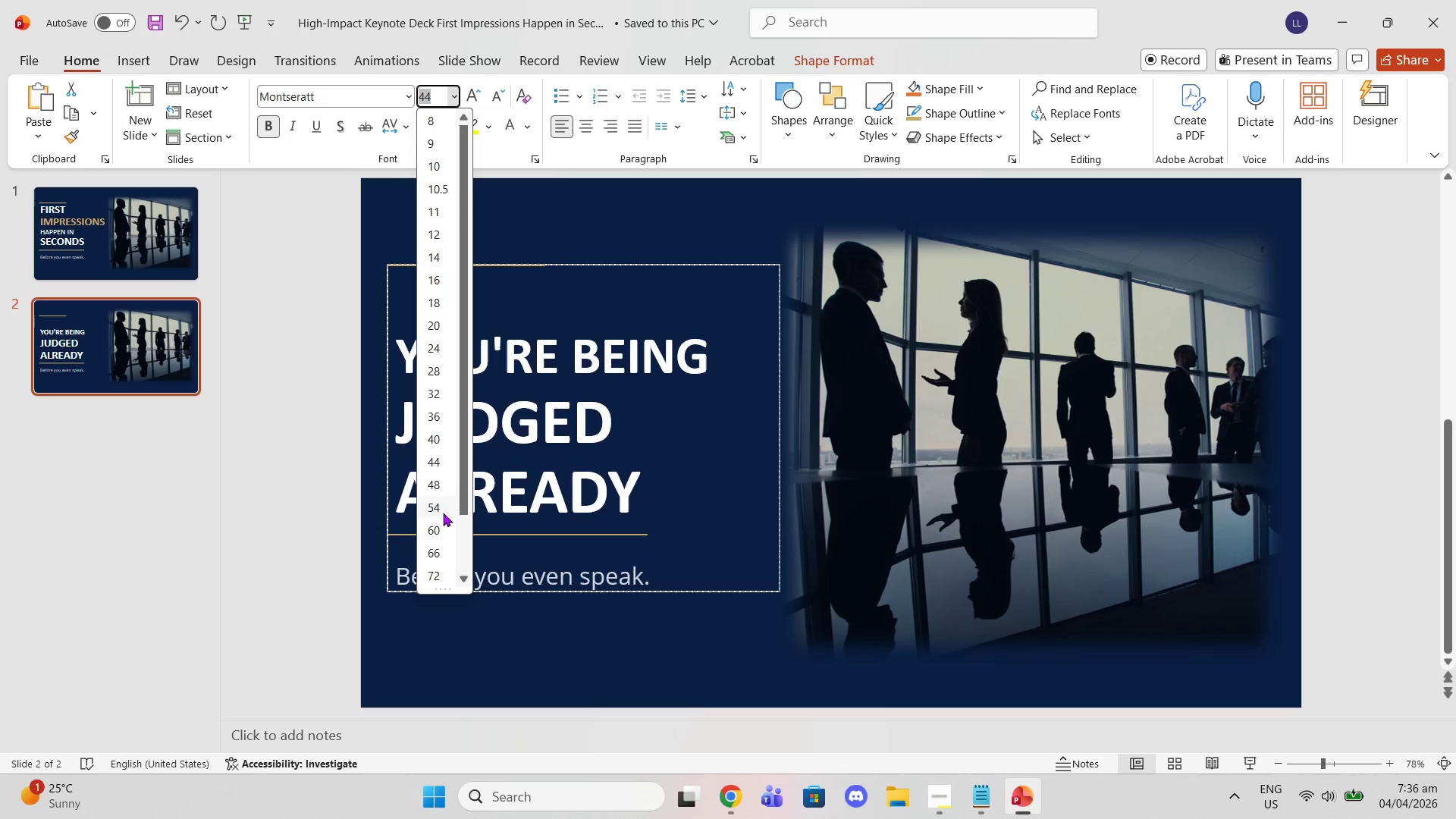 
left_click([443, 529])
 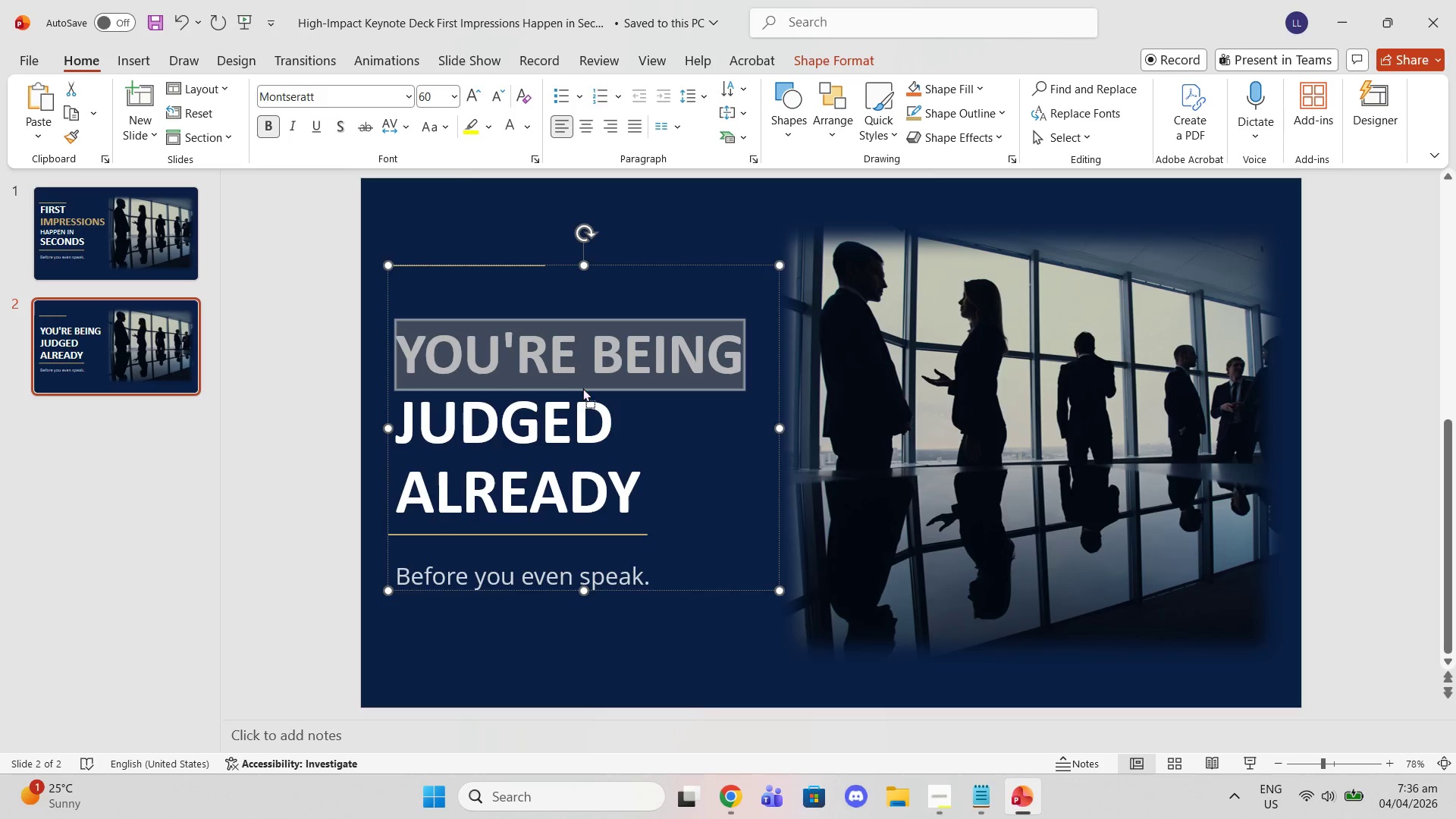 
double_click([629, 426])
 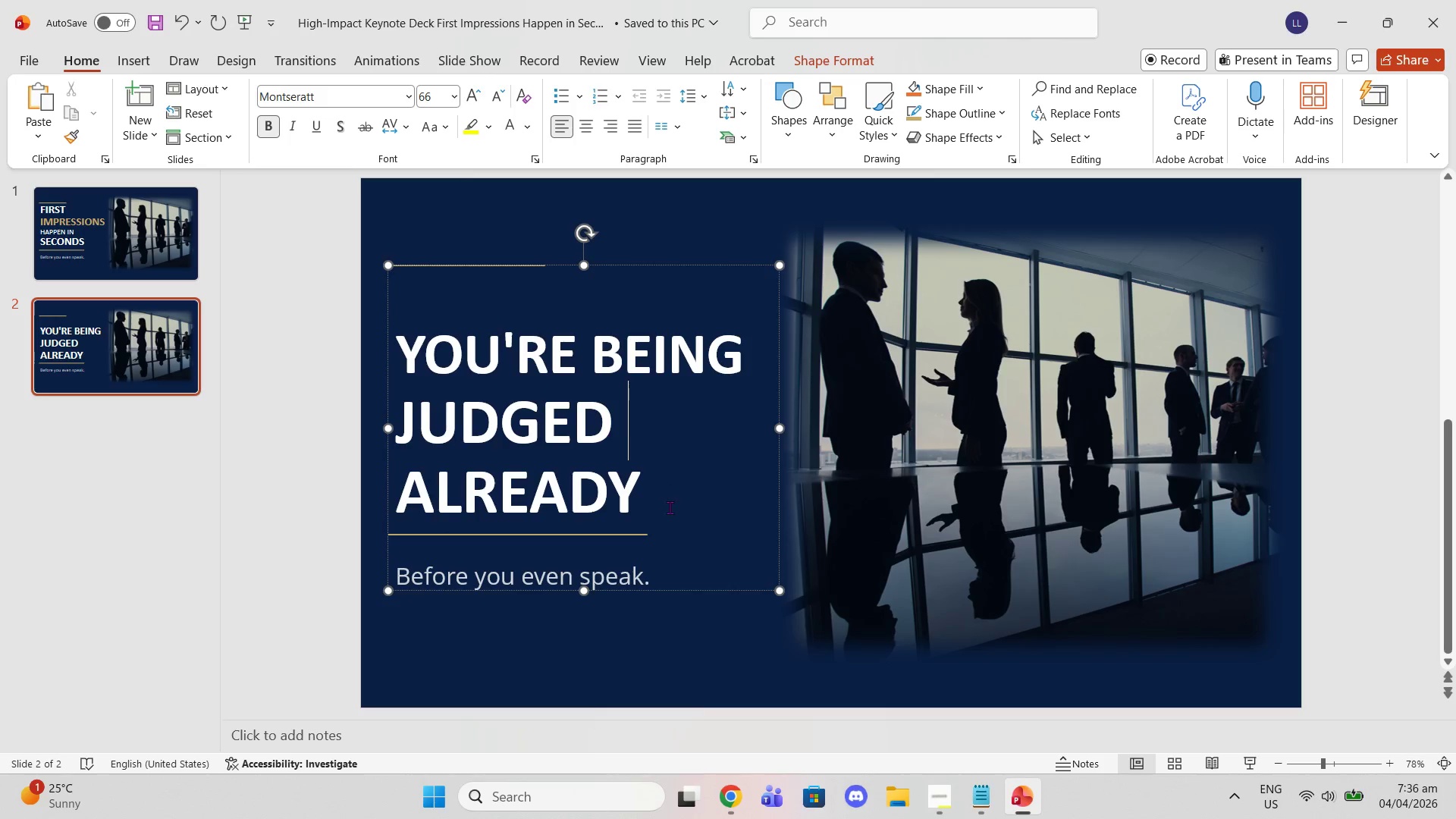 
left_click_drag(start_coordinate=[670, 526], to_coordinate=[389, 482])
 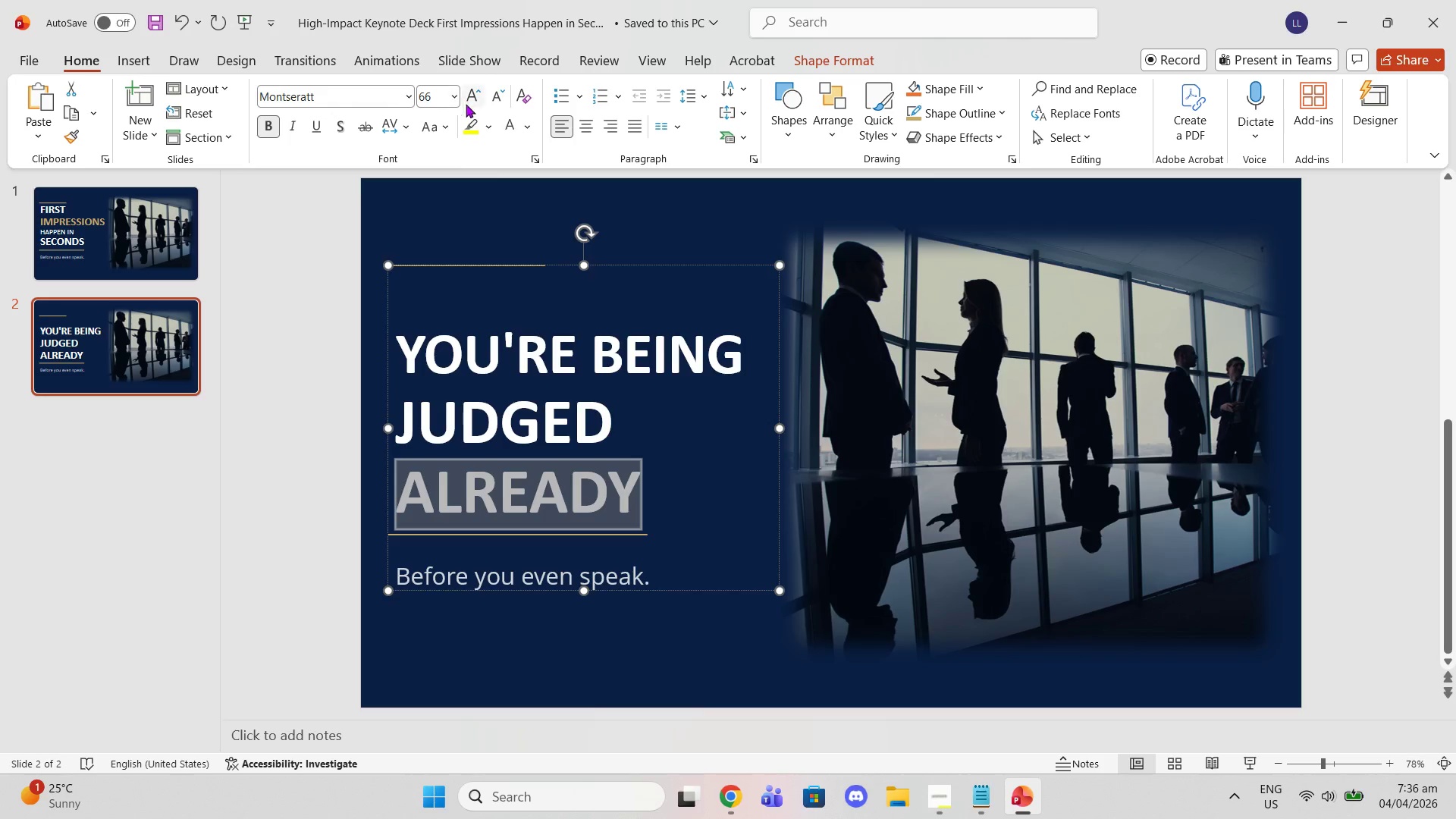 
left_click([454, 98])
 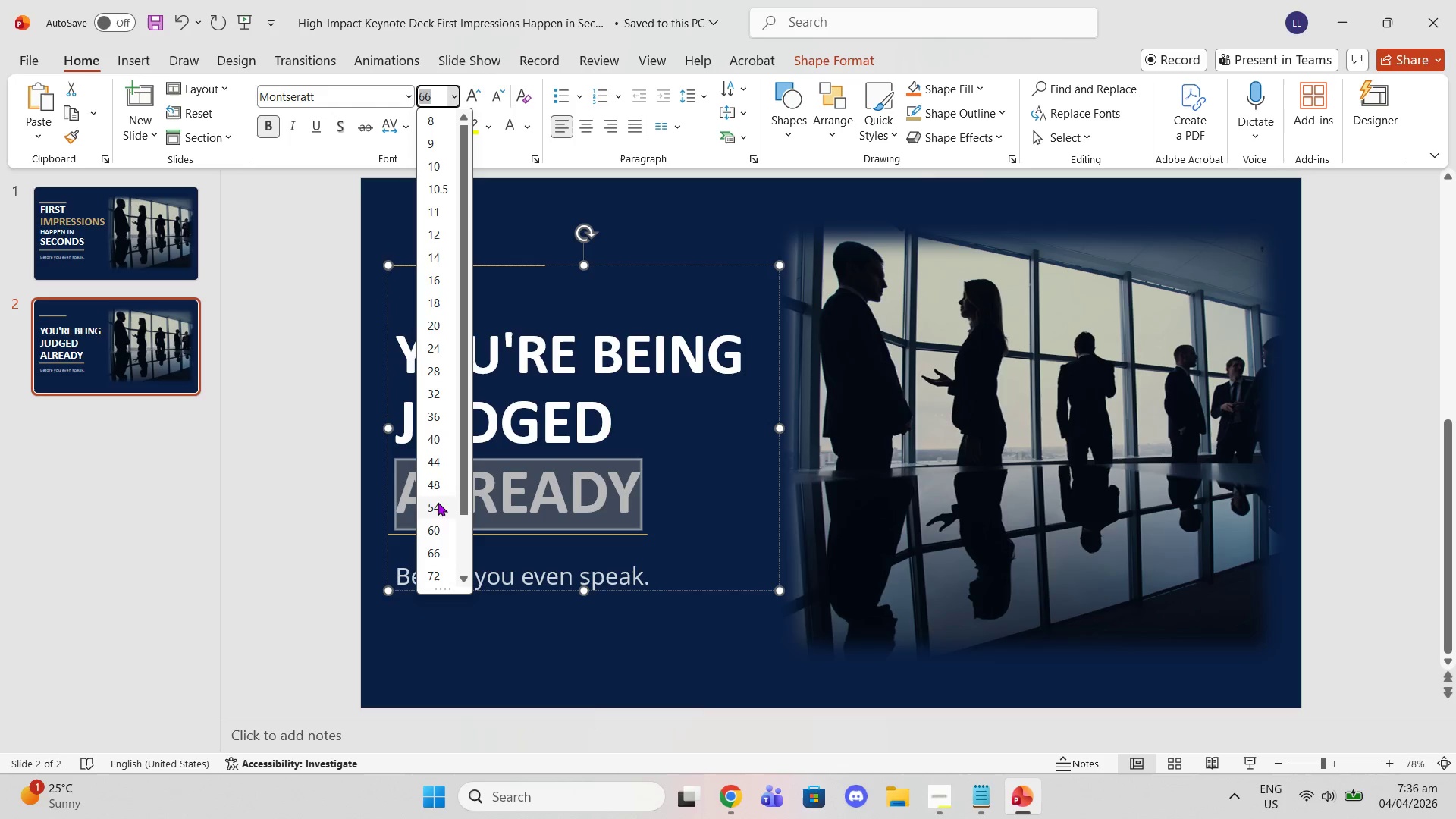 
left_click([433, 522])
 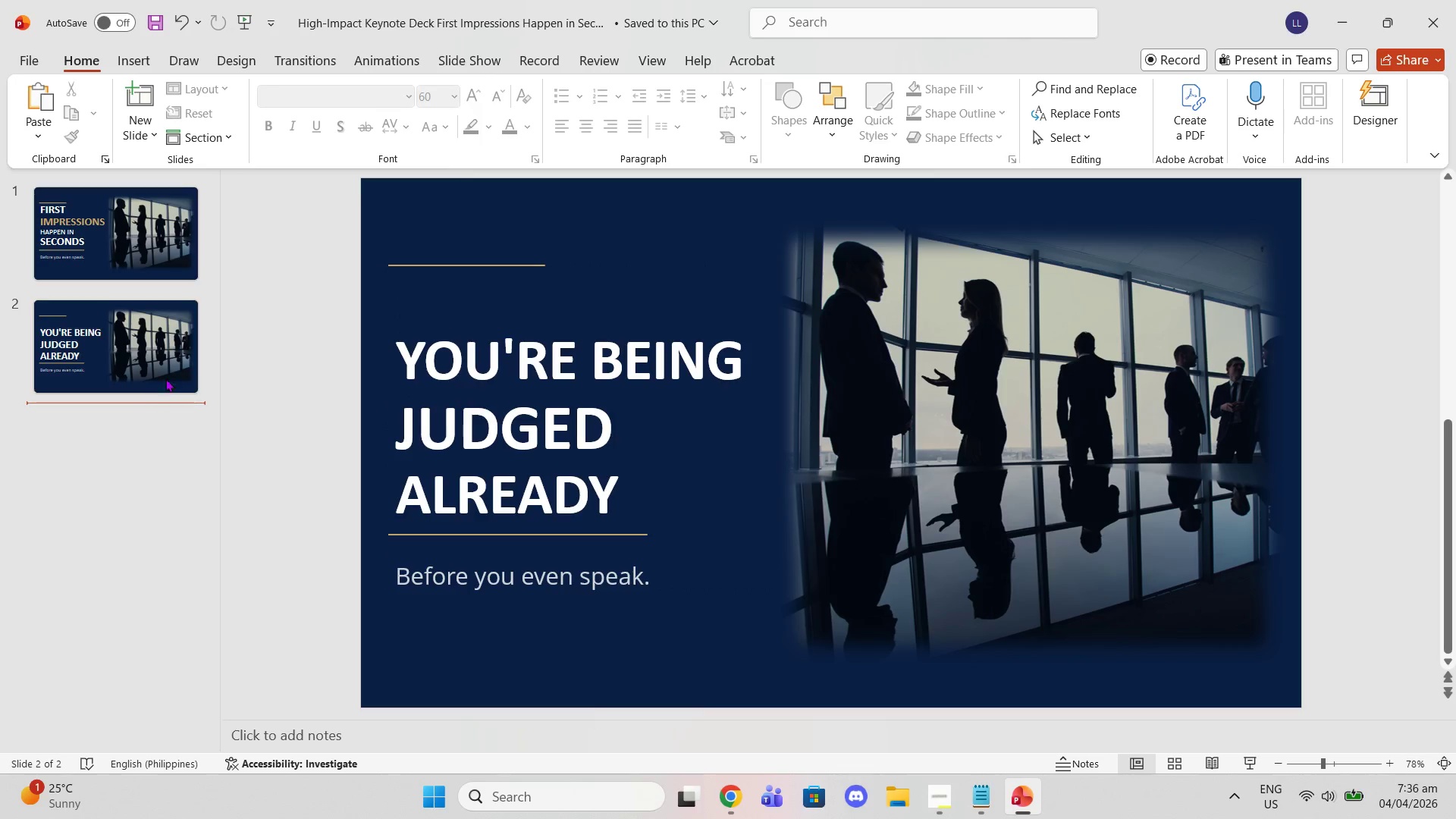 
left_click([112, 204])
 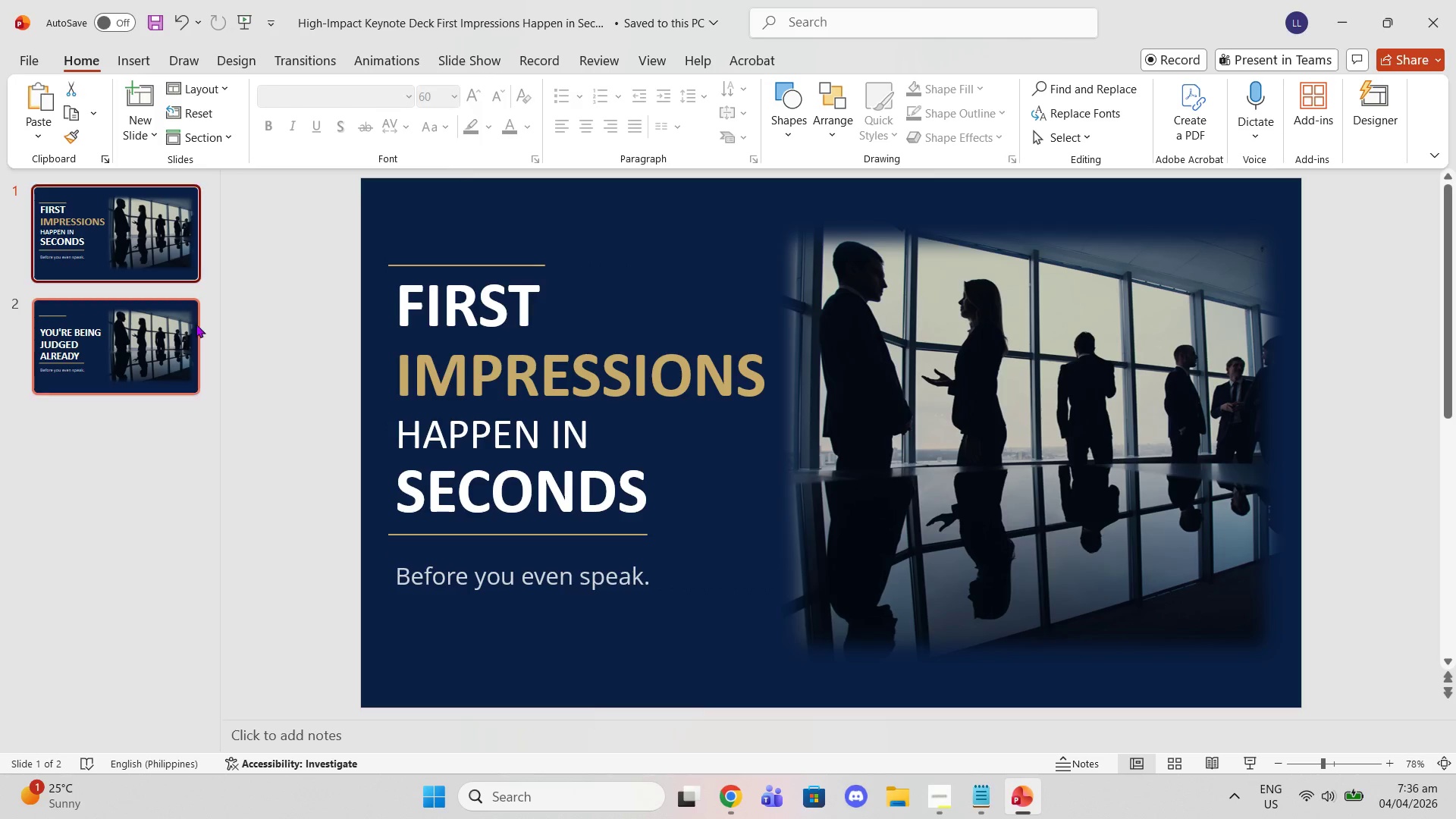 
left_click([196, 325])
 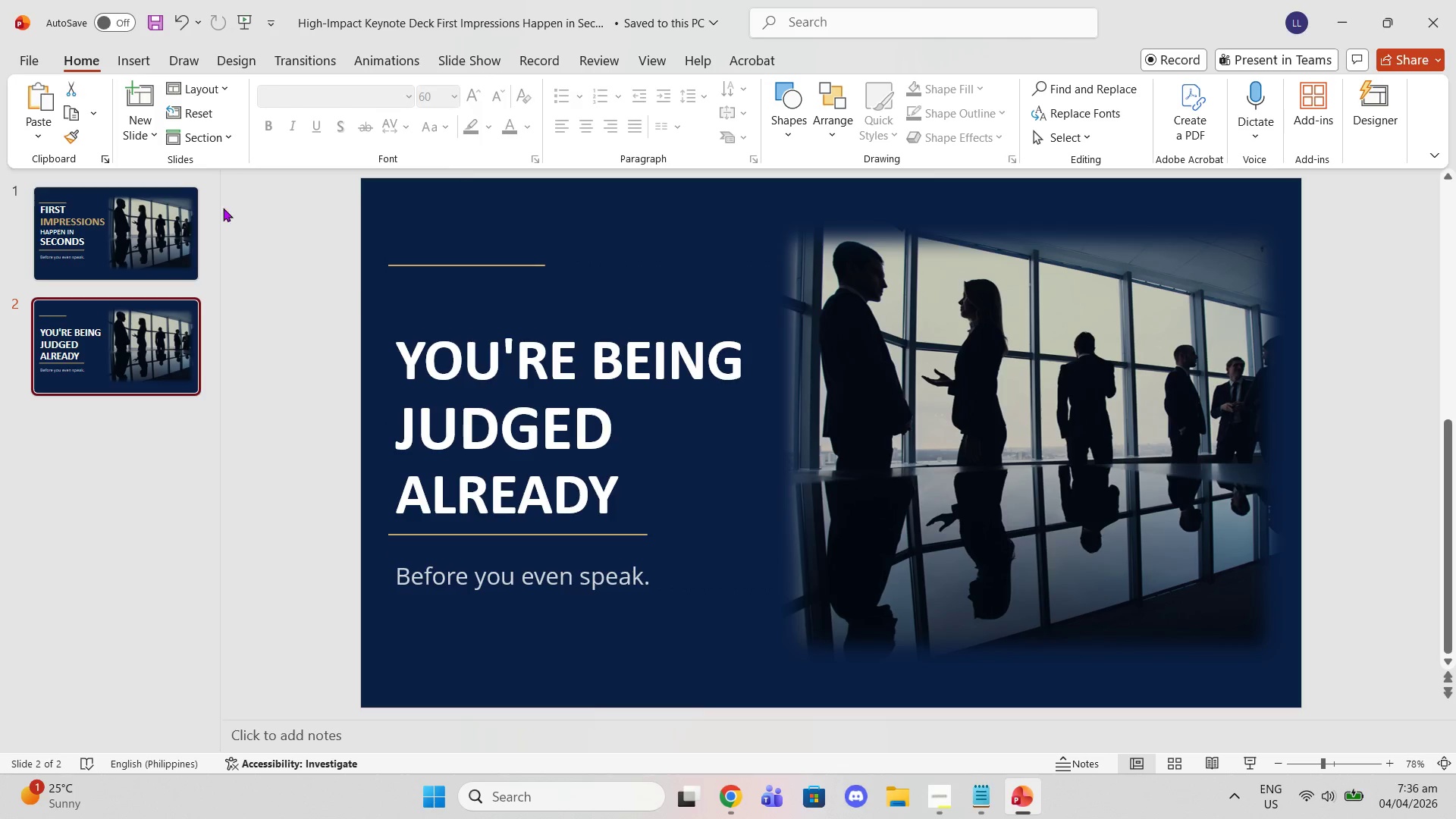 
left_click([143, 212])
 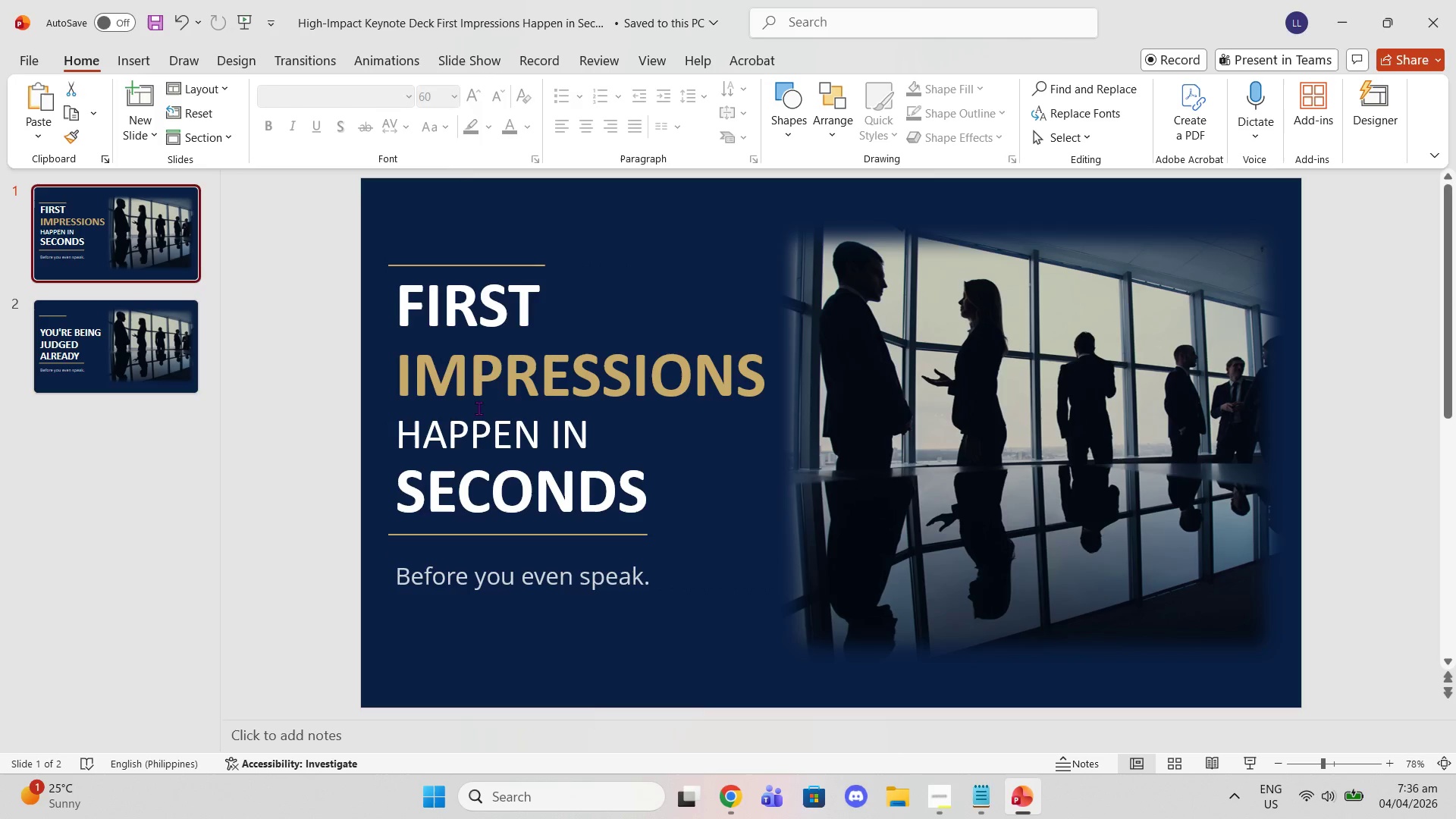 
left_click([480, 418])
 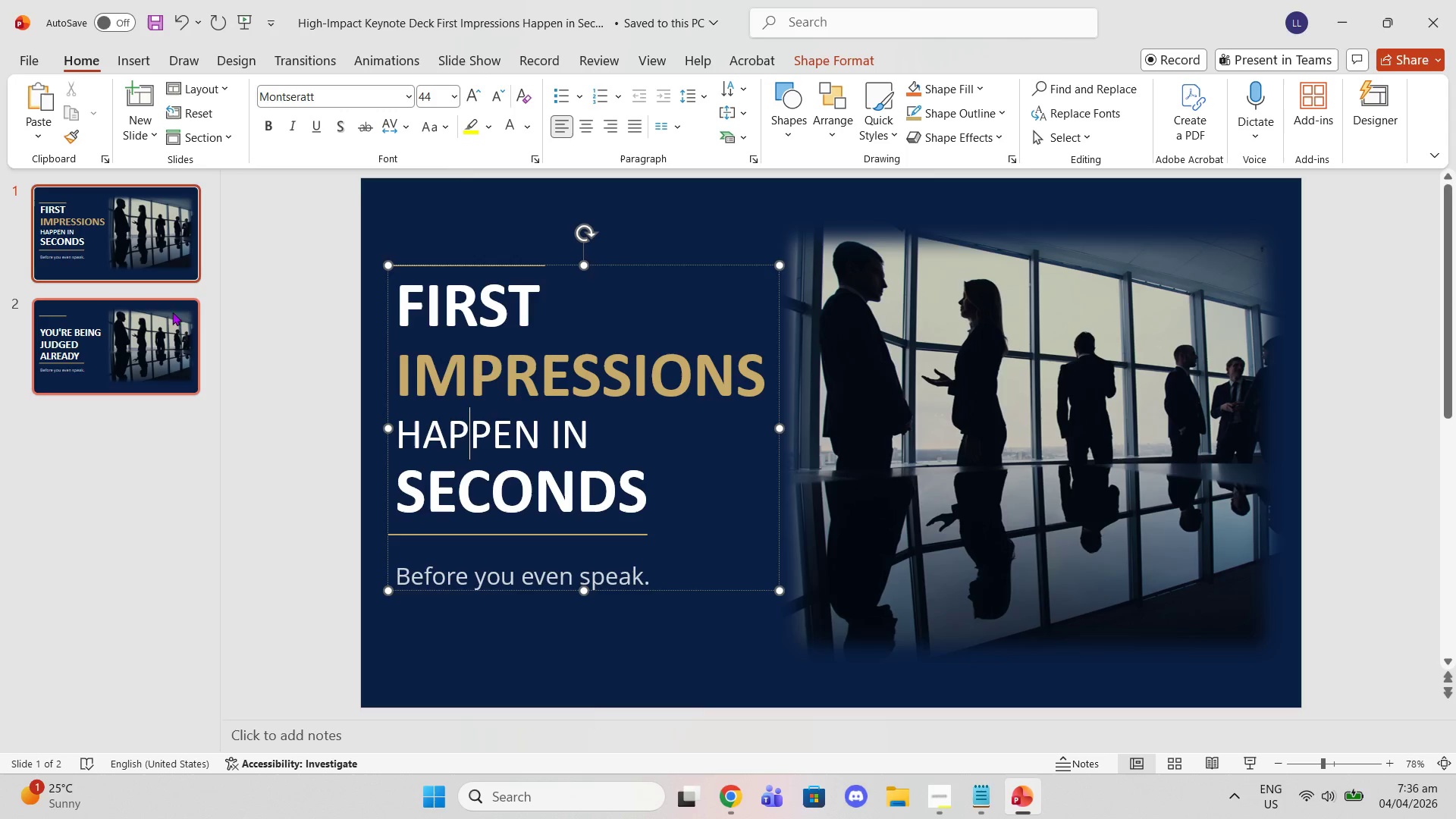 
left_click([136, 315])
 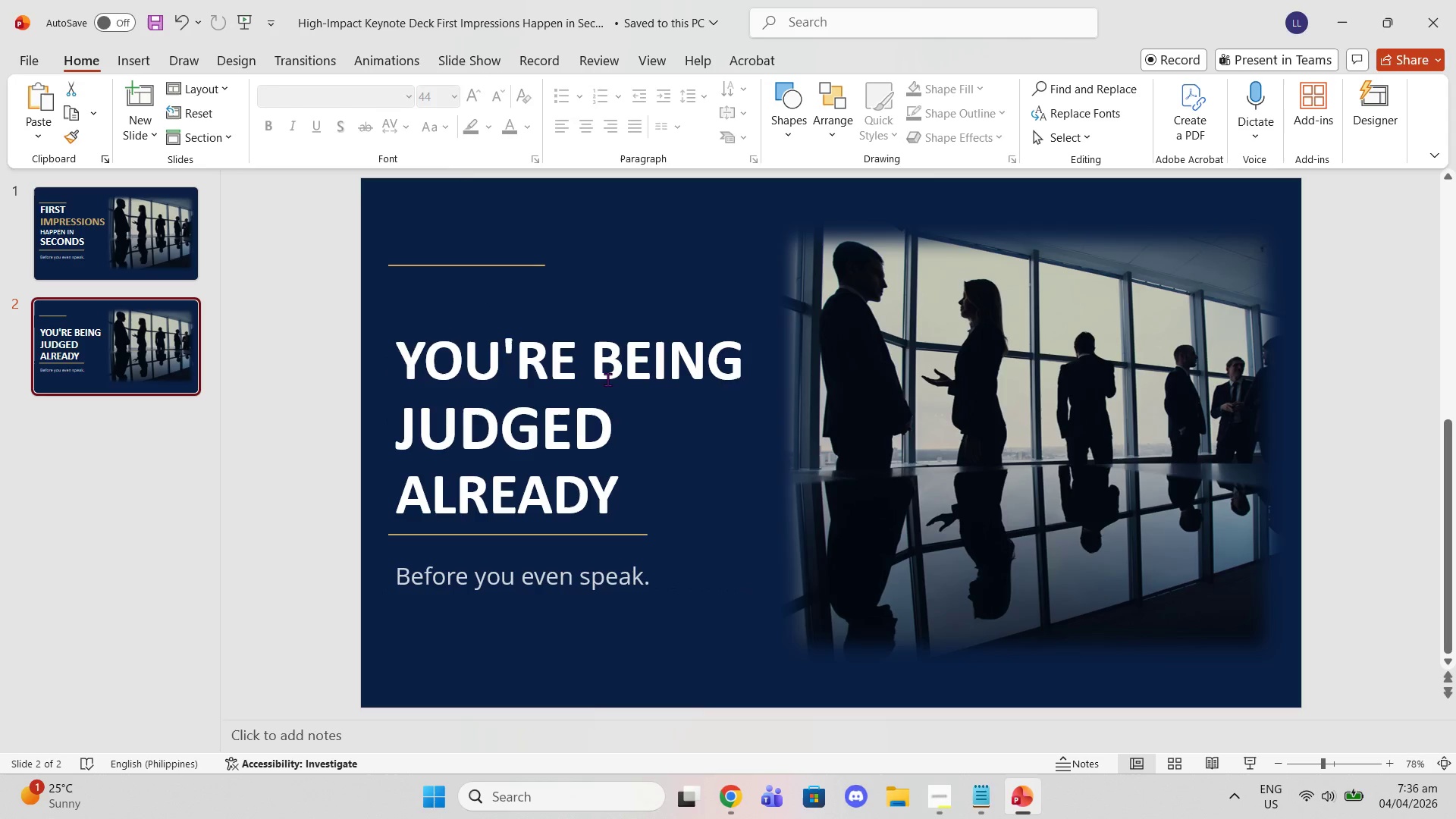 
left_click([633, 428])
 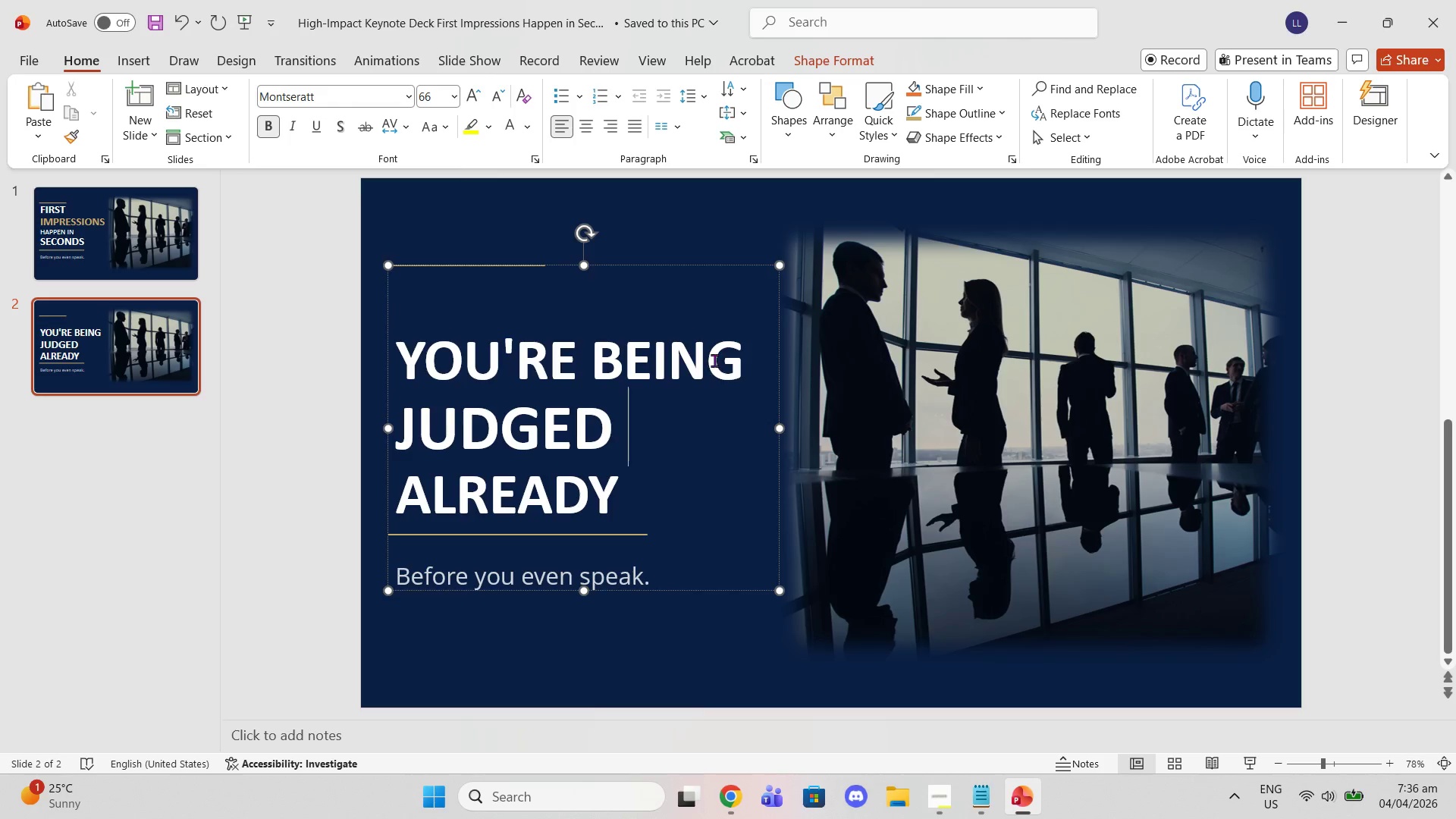 
left_click_drag(start_coordinate=[742, 353], to_coordinate=[397, 306])
 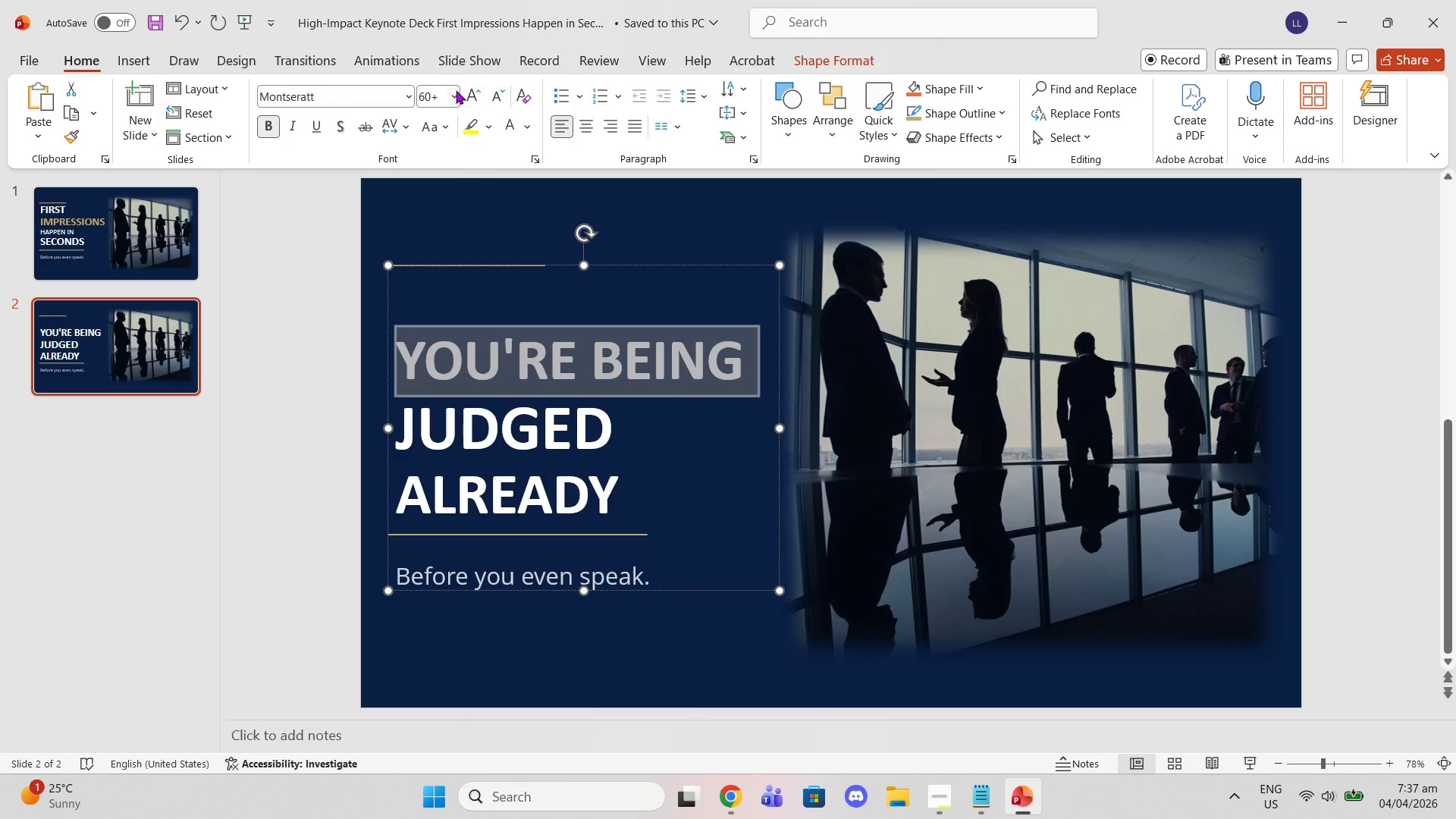 
left_click([449, 90])
 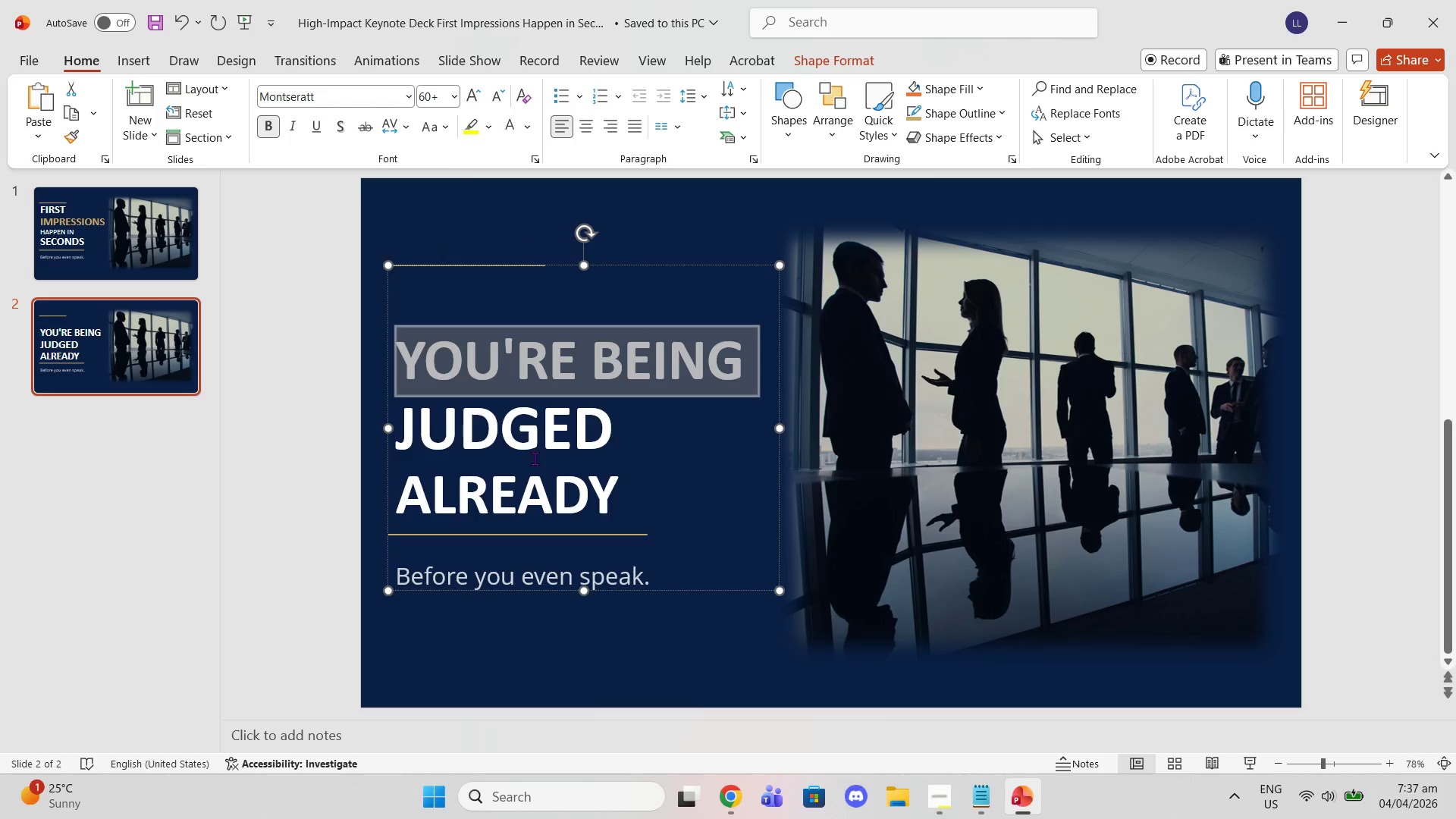 
double_click([576, 421])
 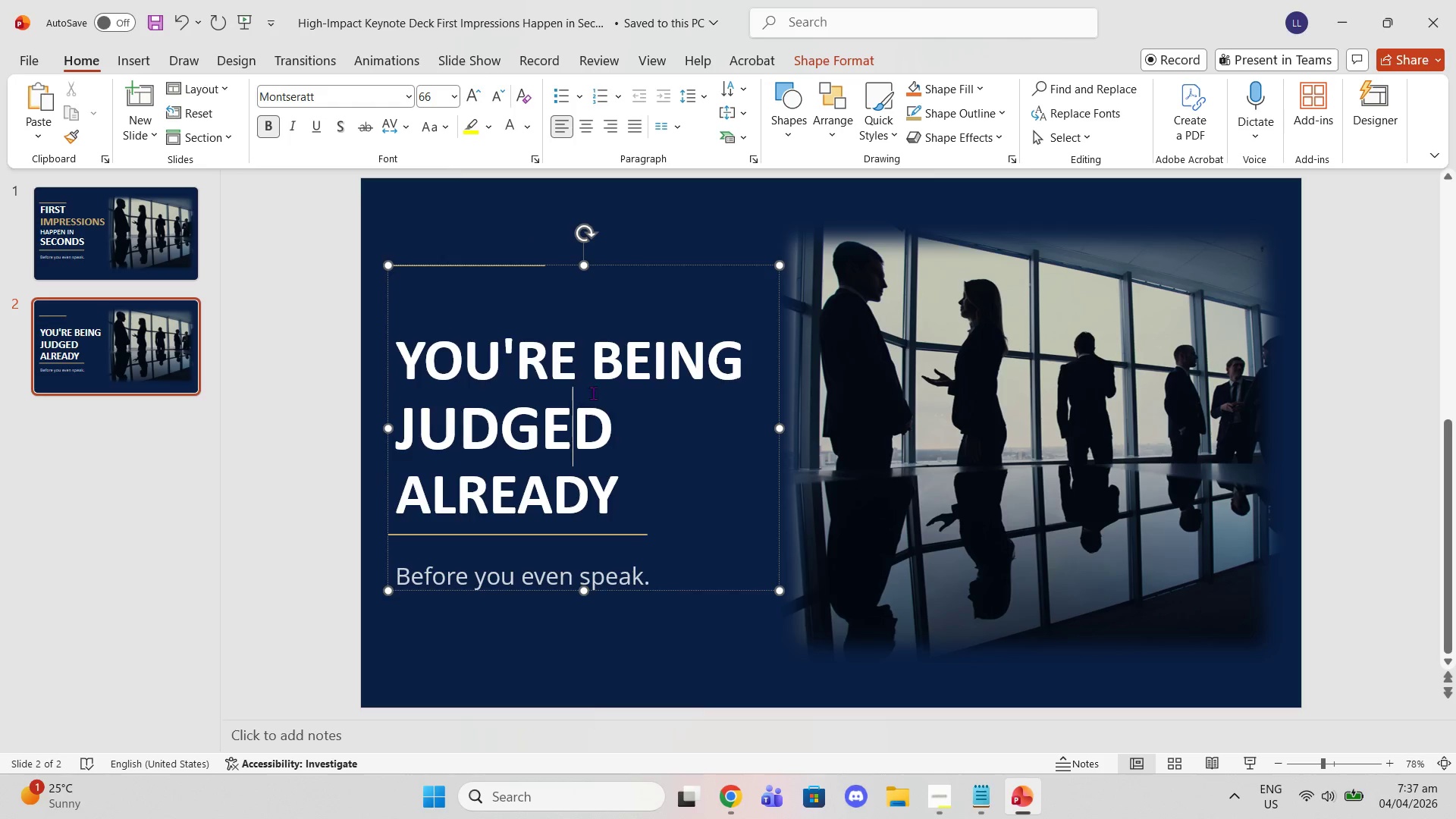 
left_click([585, 363])
 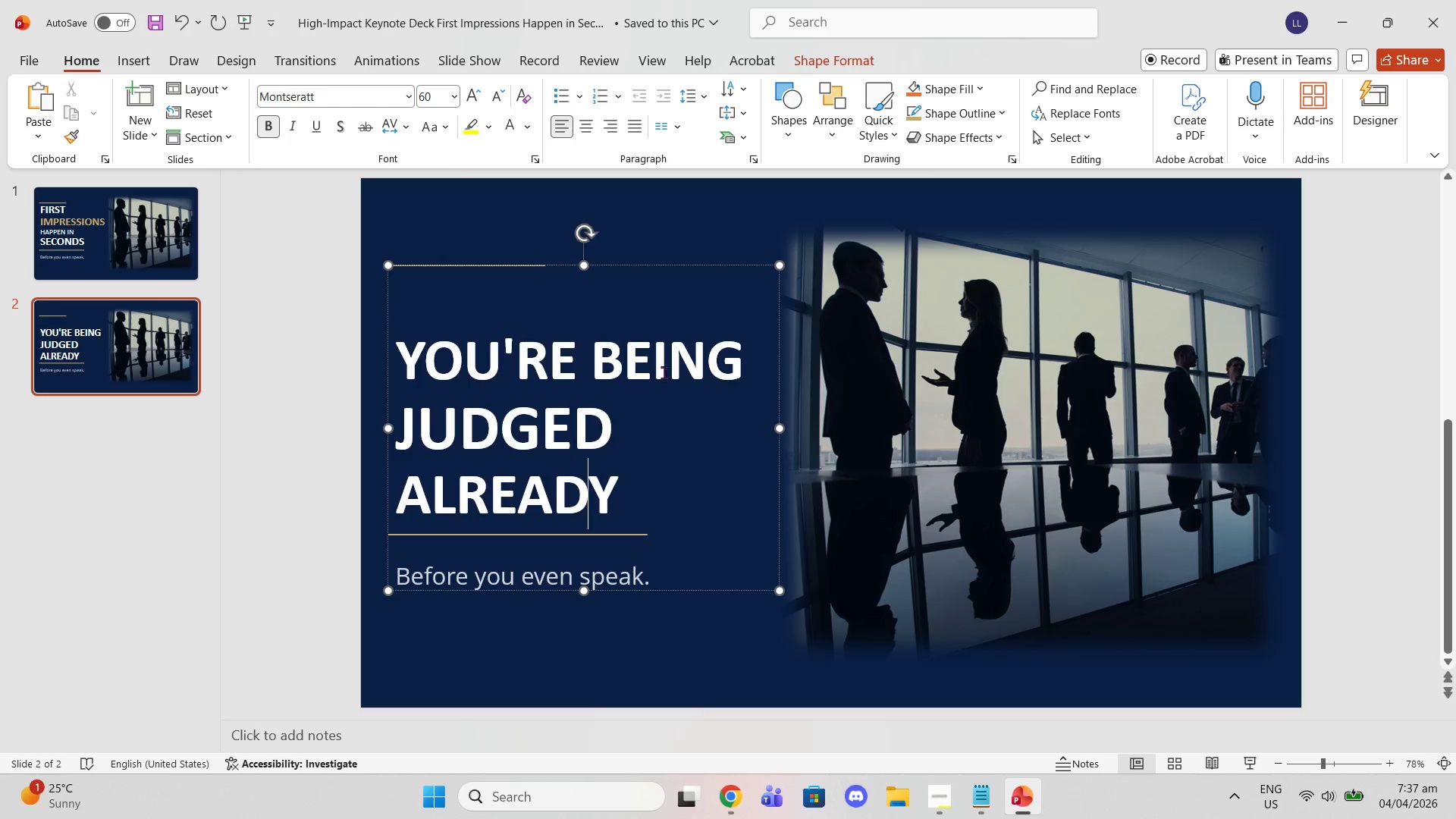 
left_click_drag(start_coordinate=[737, 343], to_coordinate=[264, 302])
 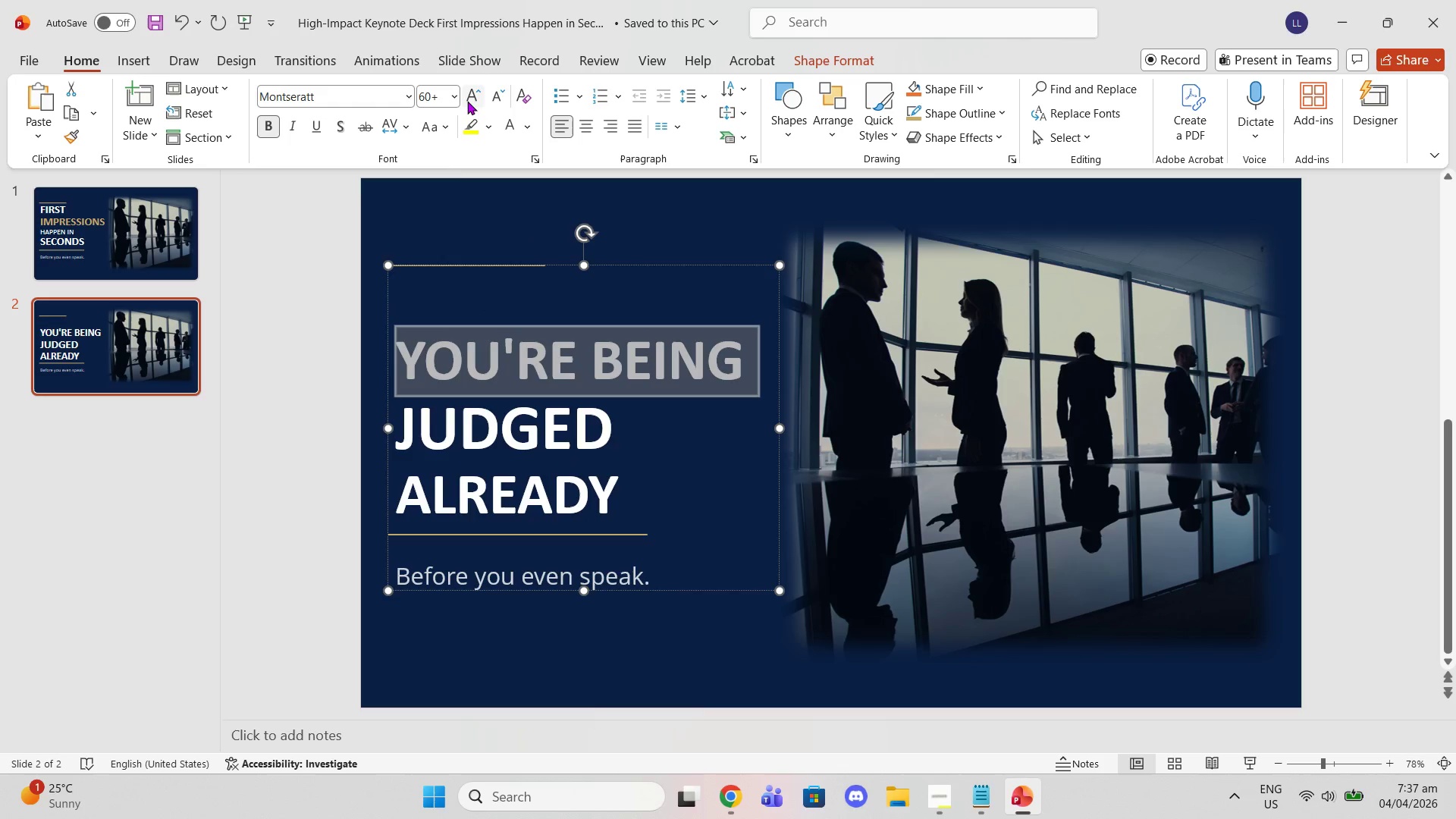 
left_click([457, 93])
 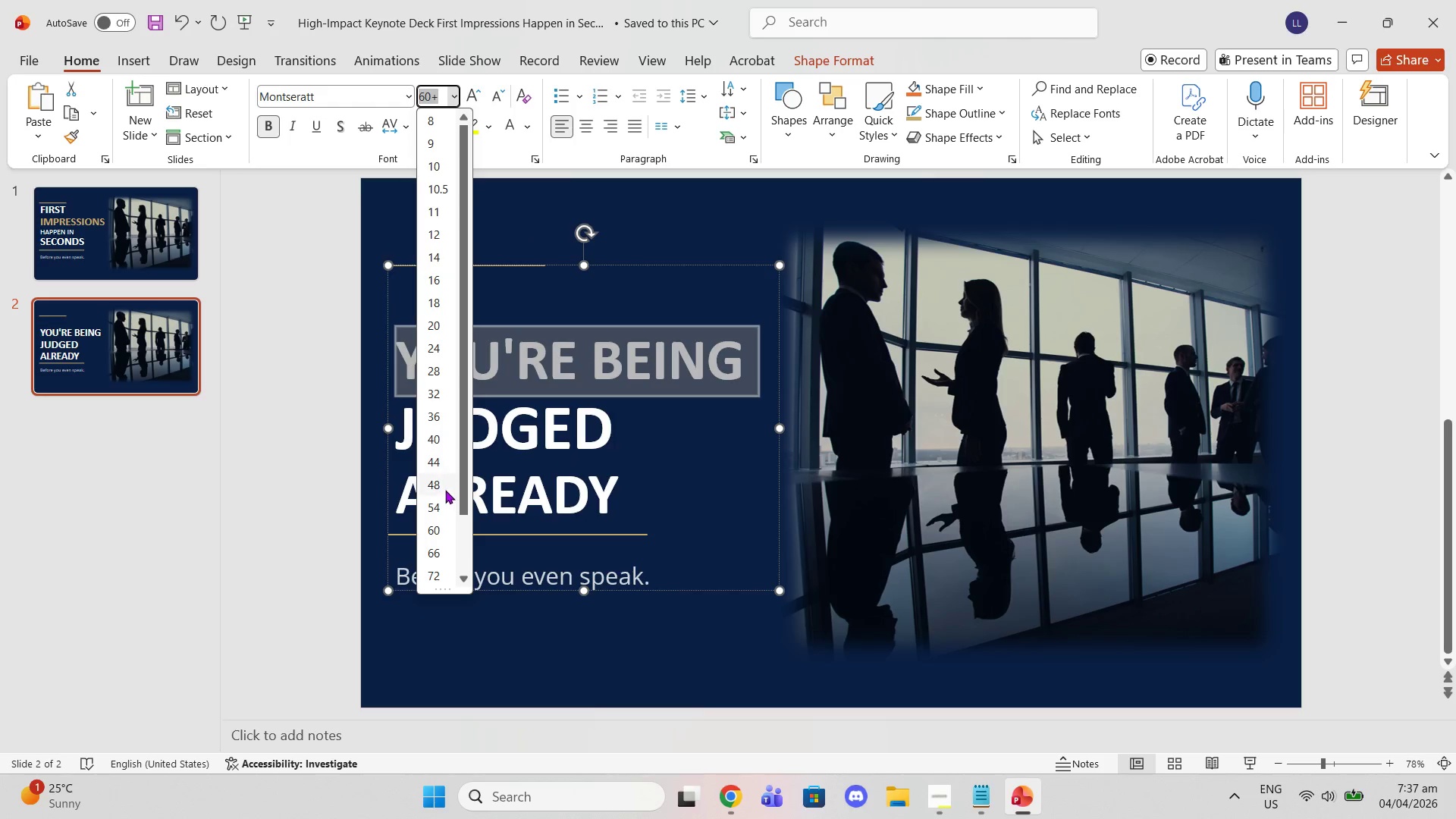 
left_click([436, 508])
 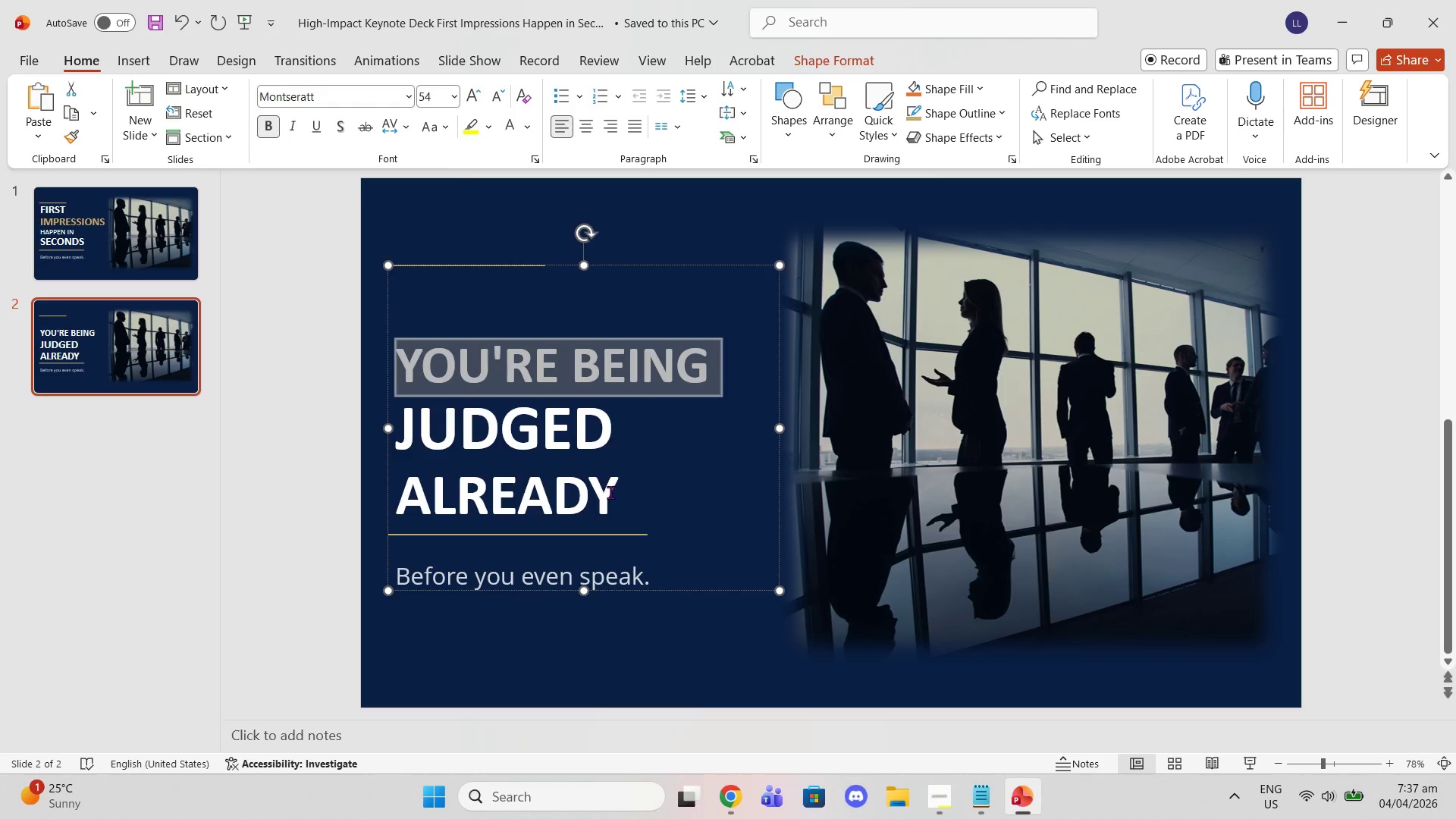 
left_click_drag(start_coordinate=[629, 492], to_coordinate=[425, 495])
 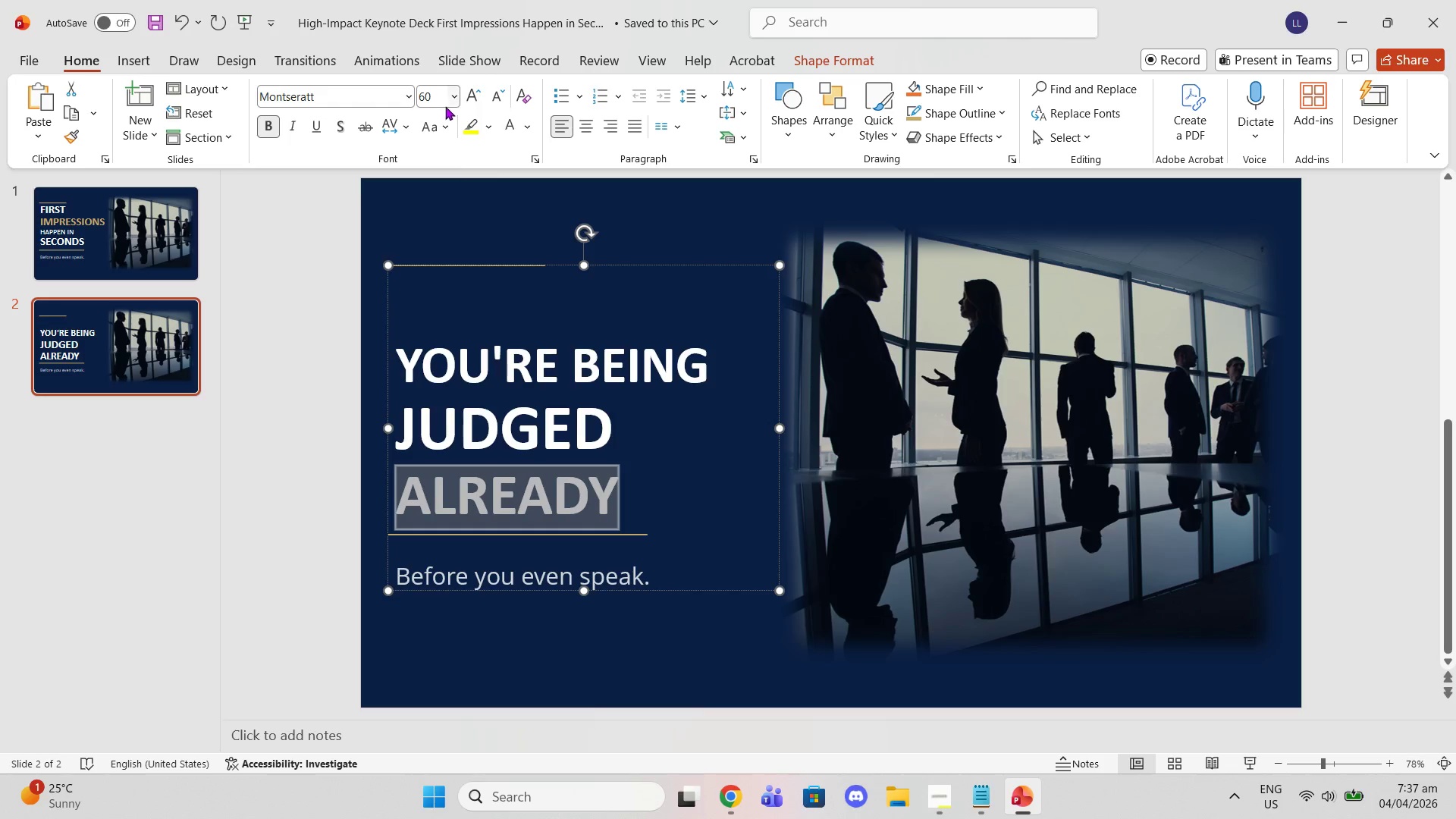 
left_click([446, 100])
 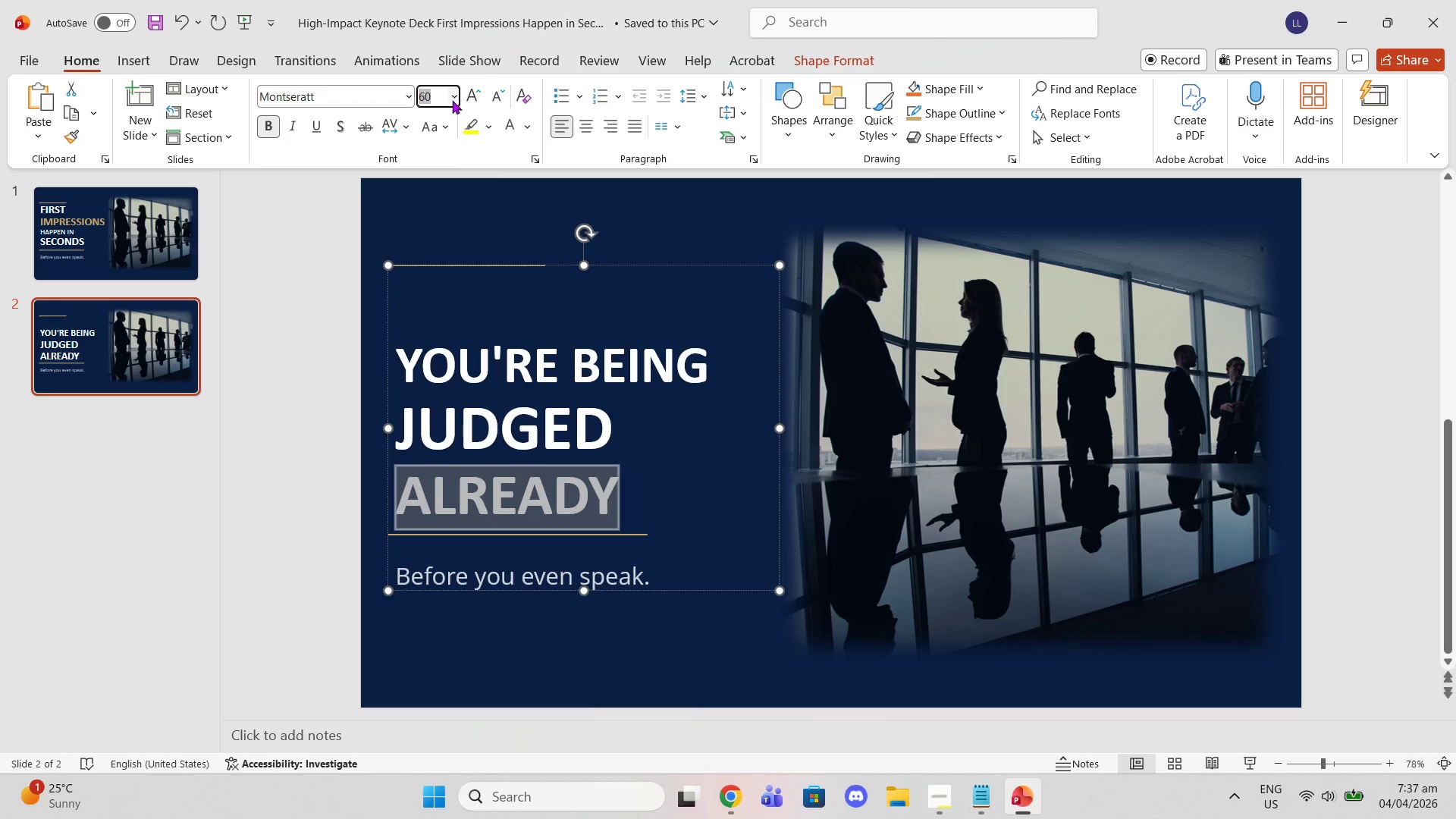 
left_click([452, 100])
 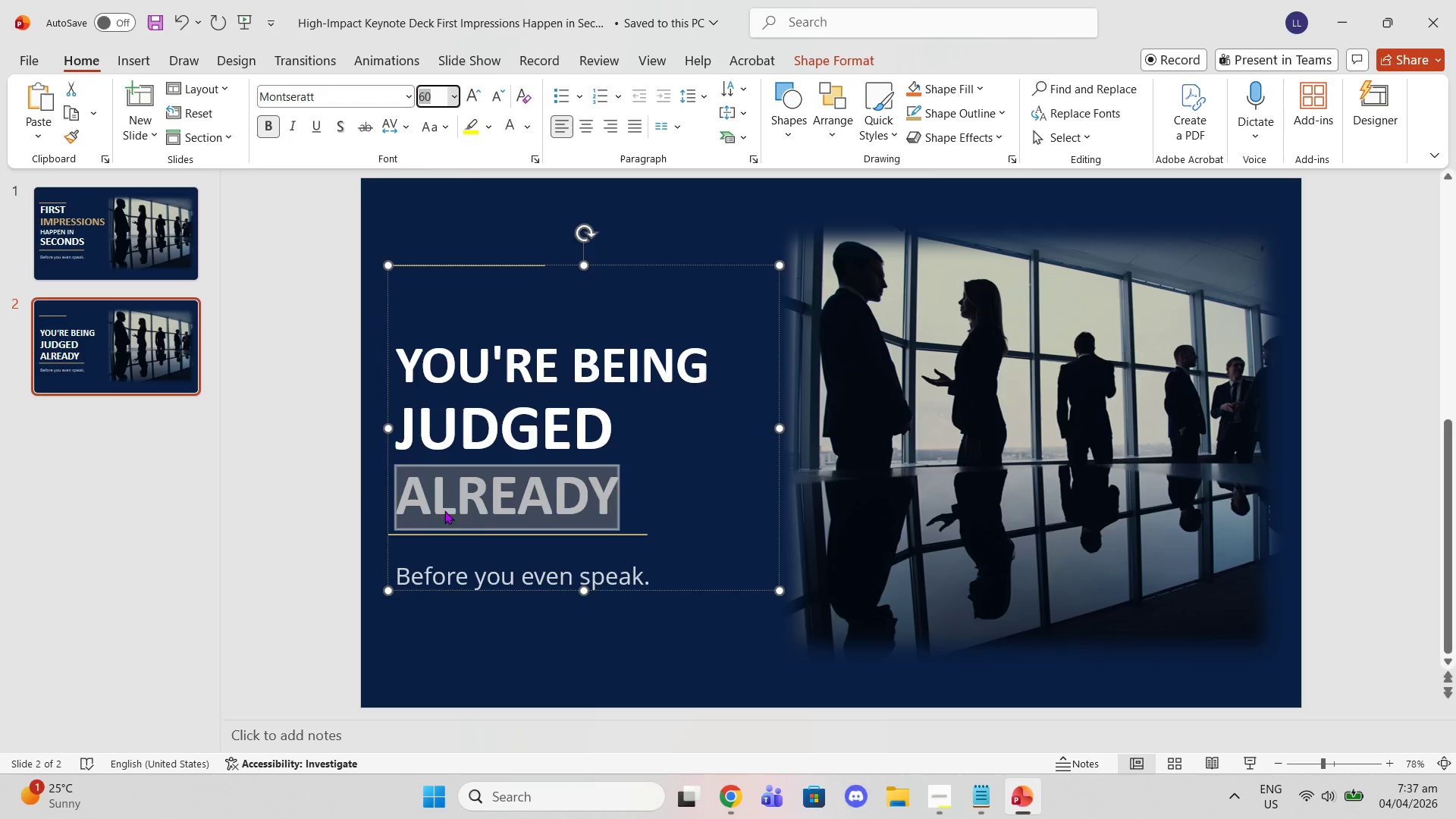 
double_click([292, 481])
 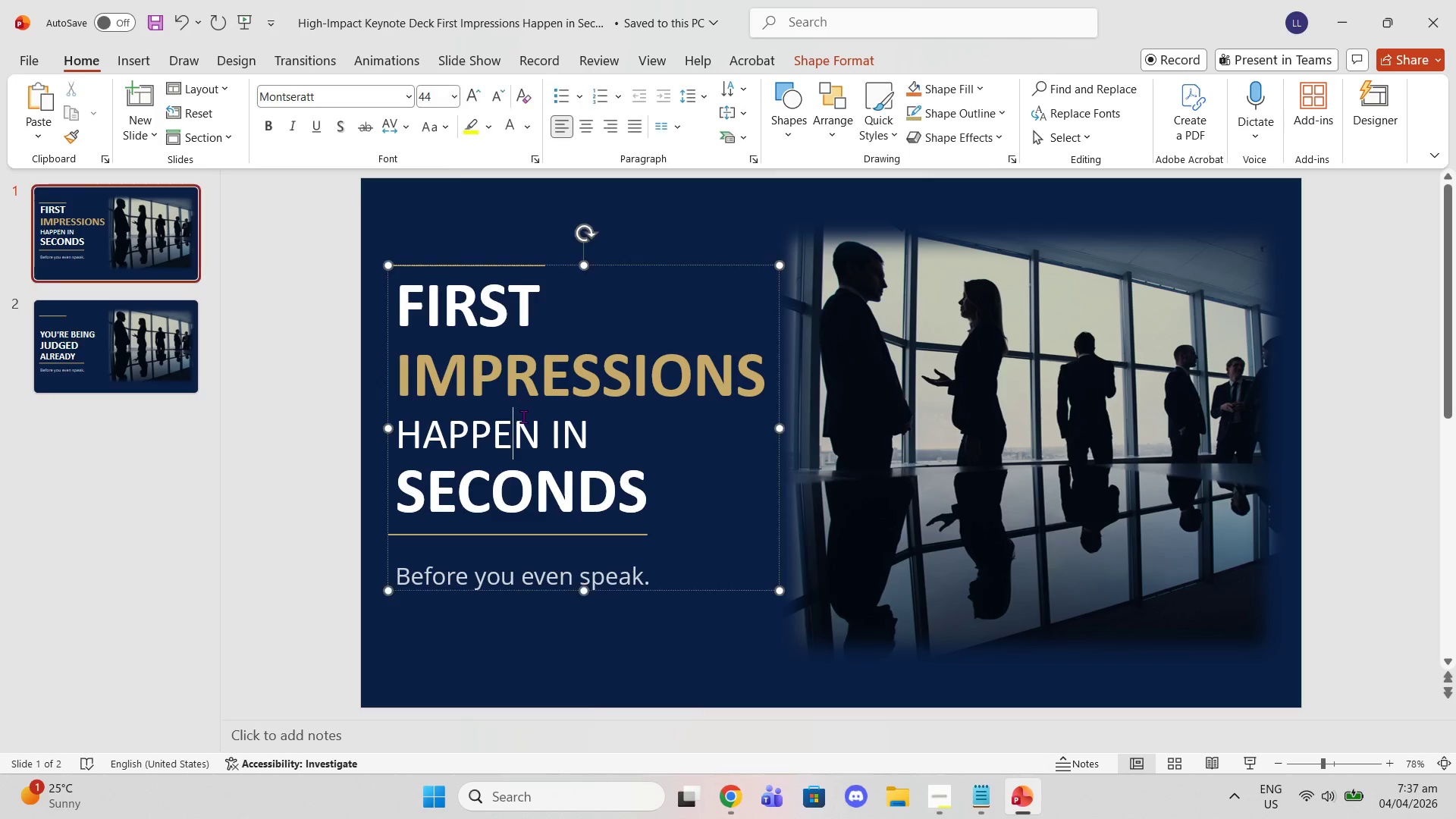 
left_click_drag(start_coordinate=[595, 423], to_coordinate=[378, 444])
 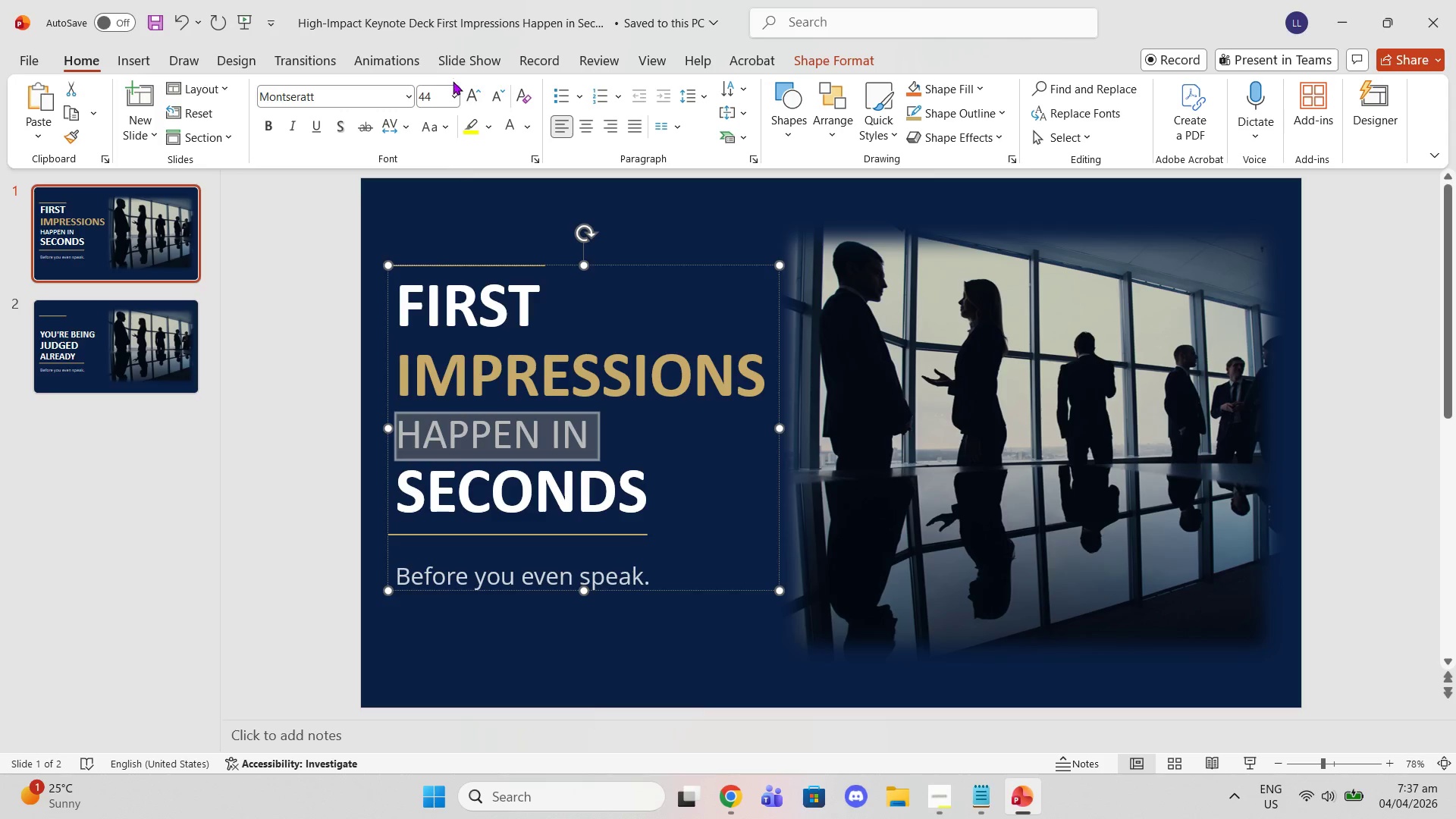 
left_click([458, 96])
 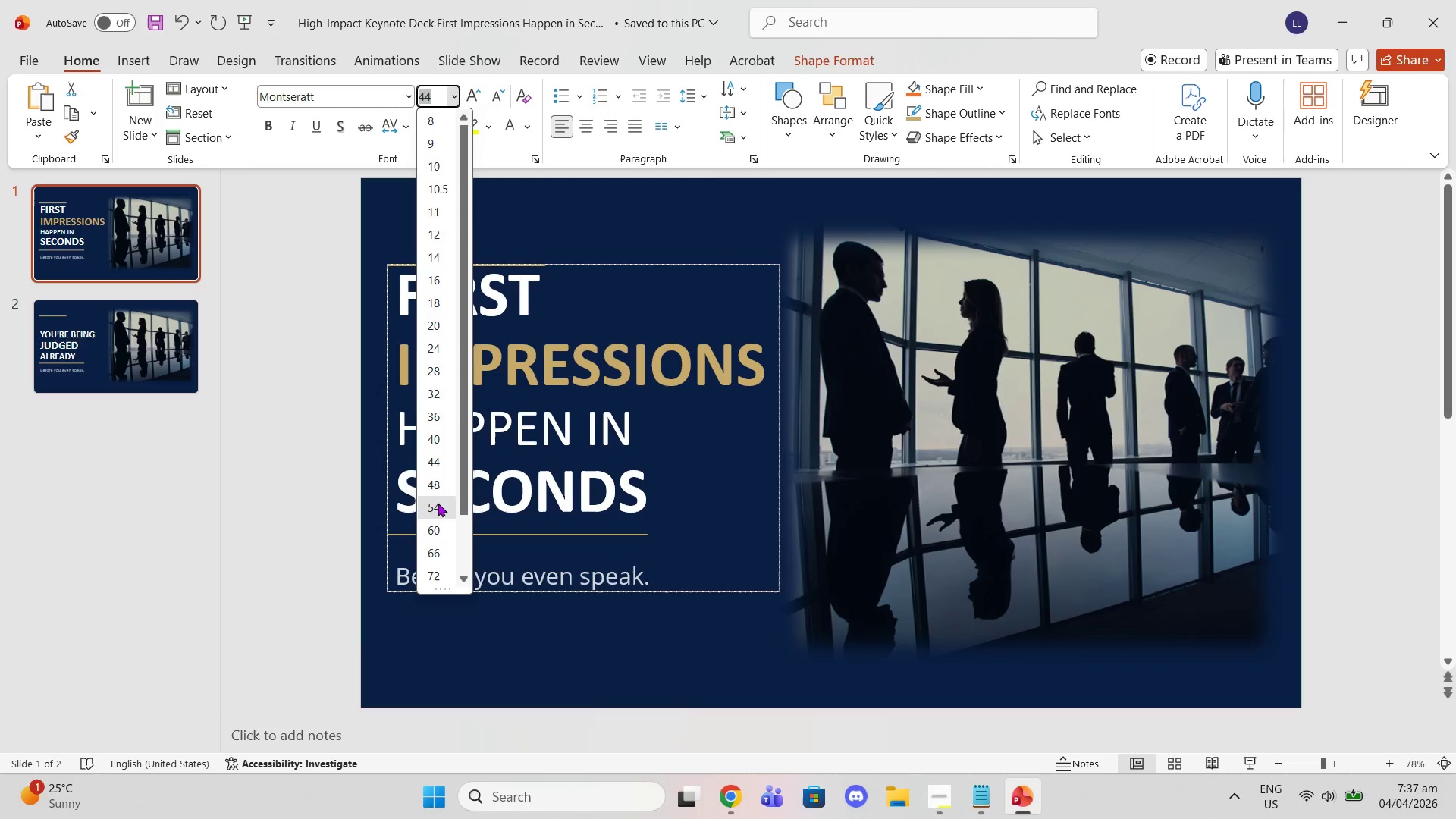 
double_click([190, 395])
 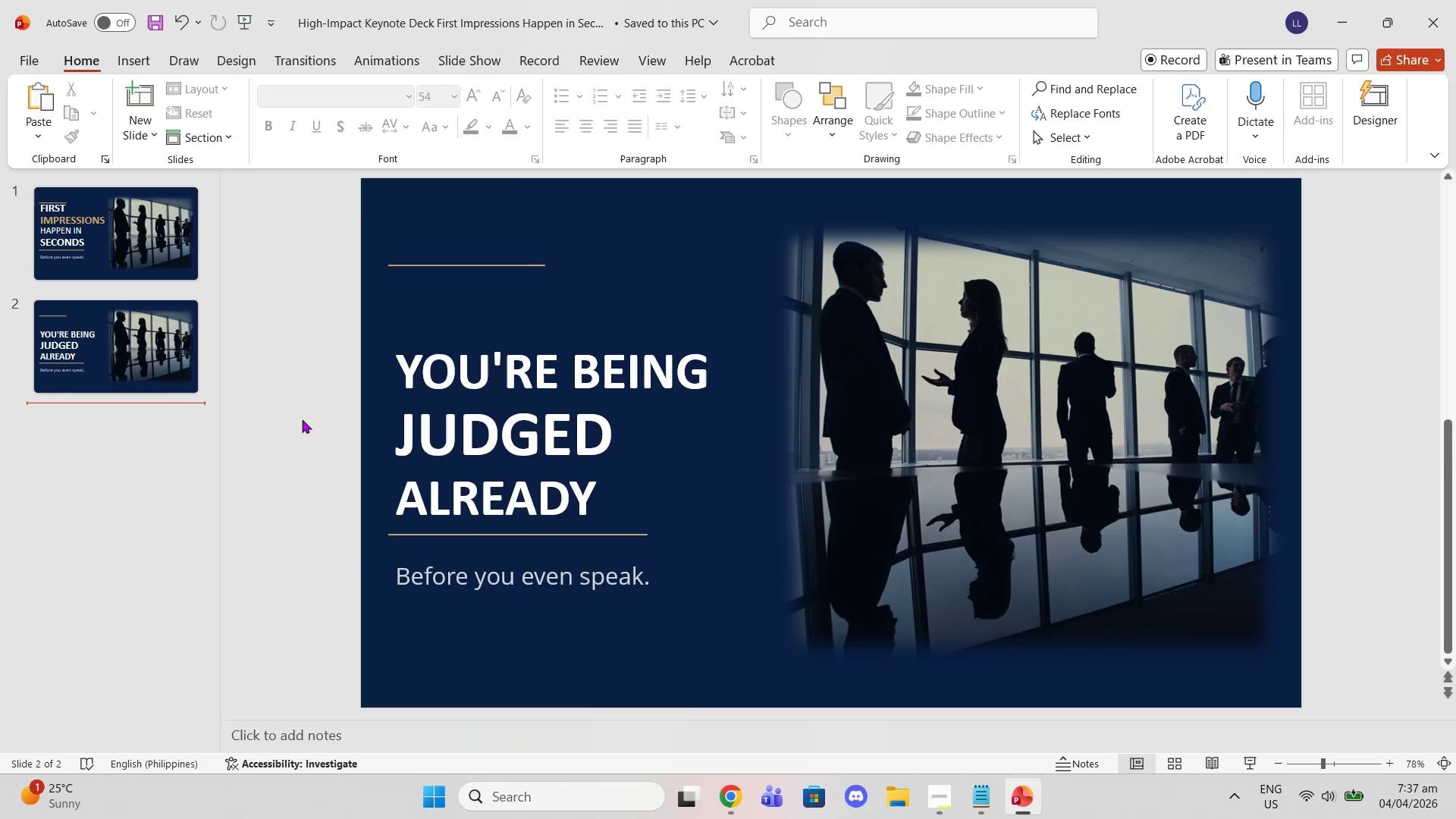 
left_click([143, 224])
 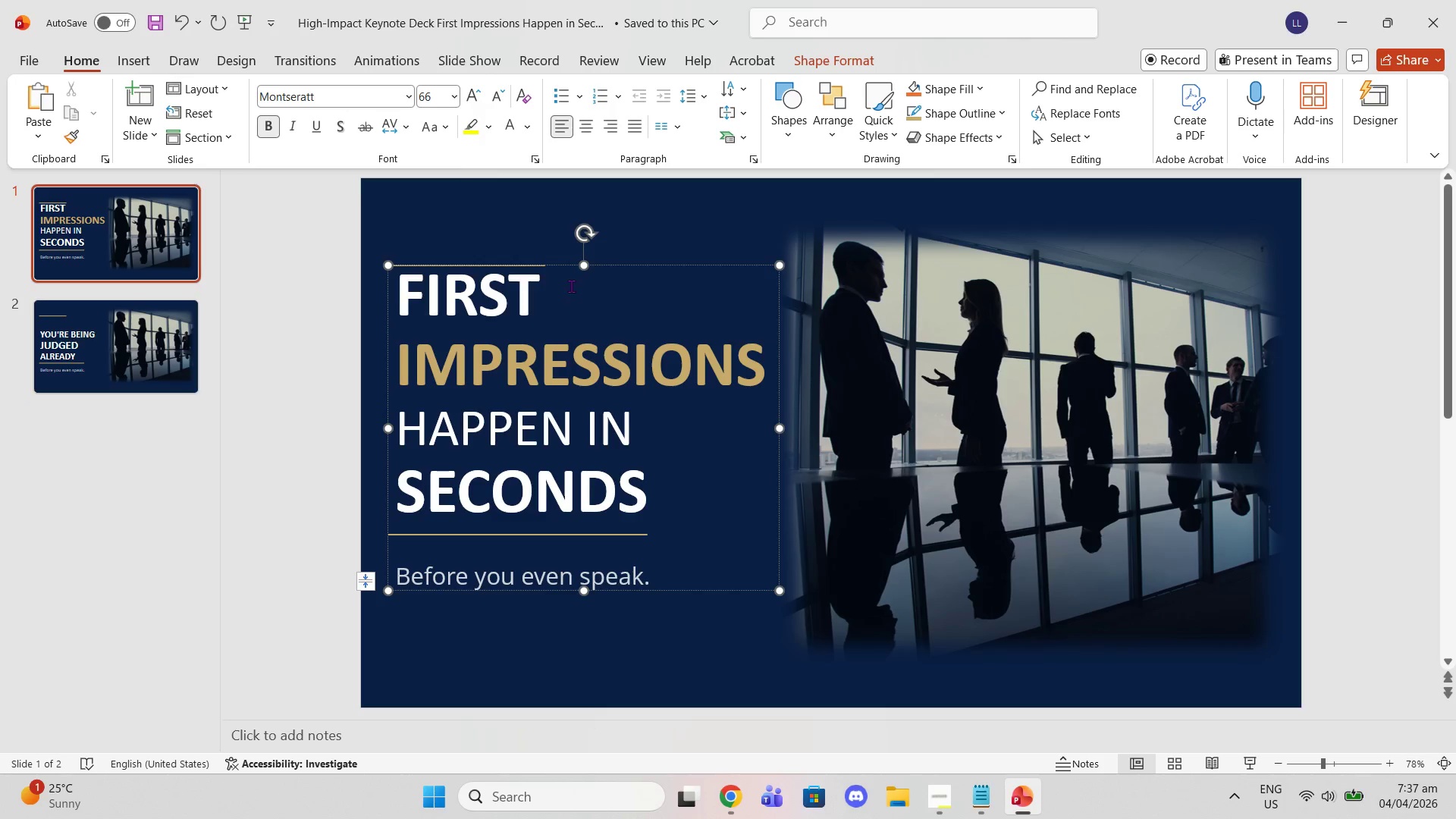 
left_click([62, 346])
 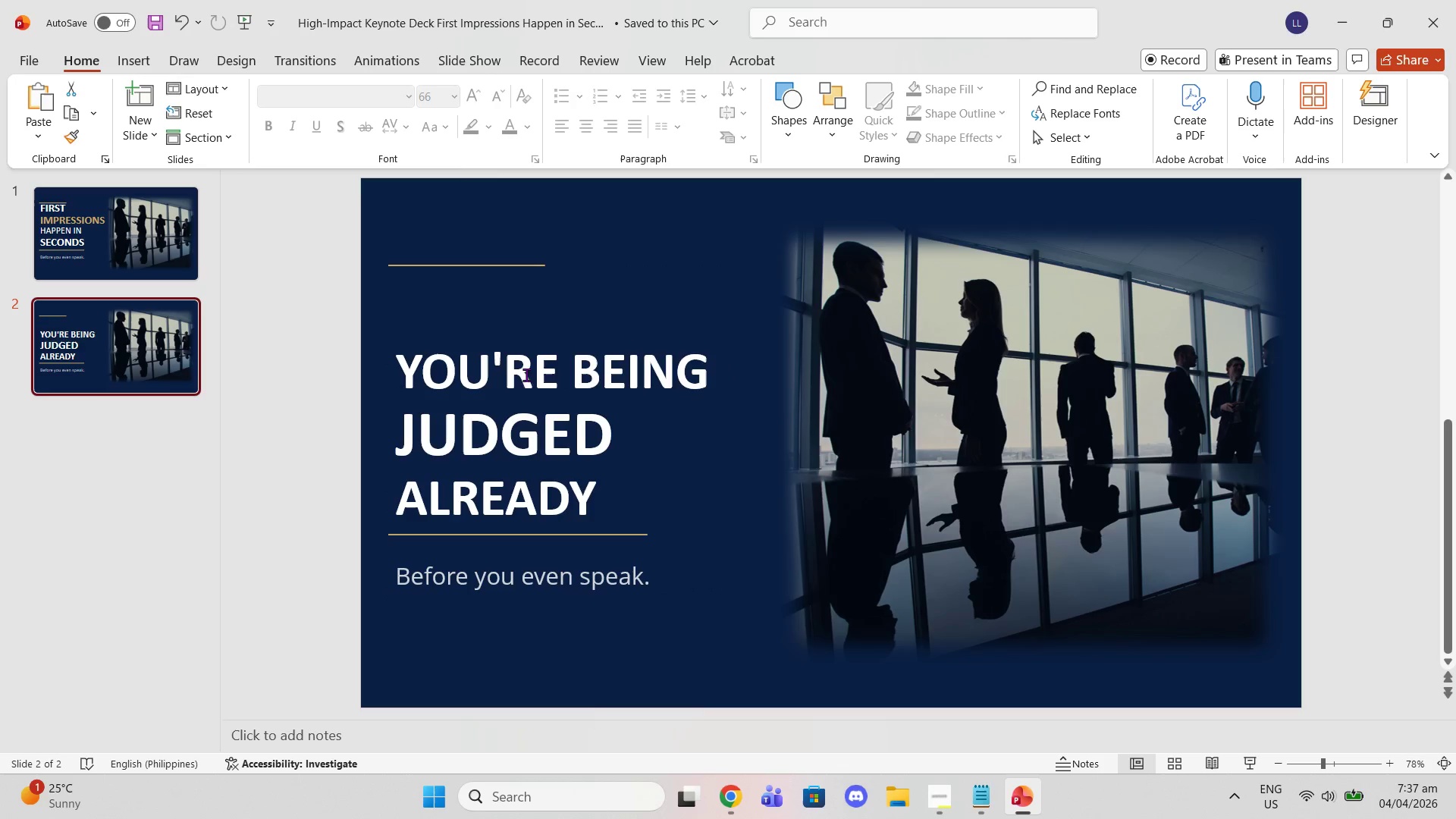 
left_click([551, 397])
 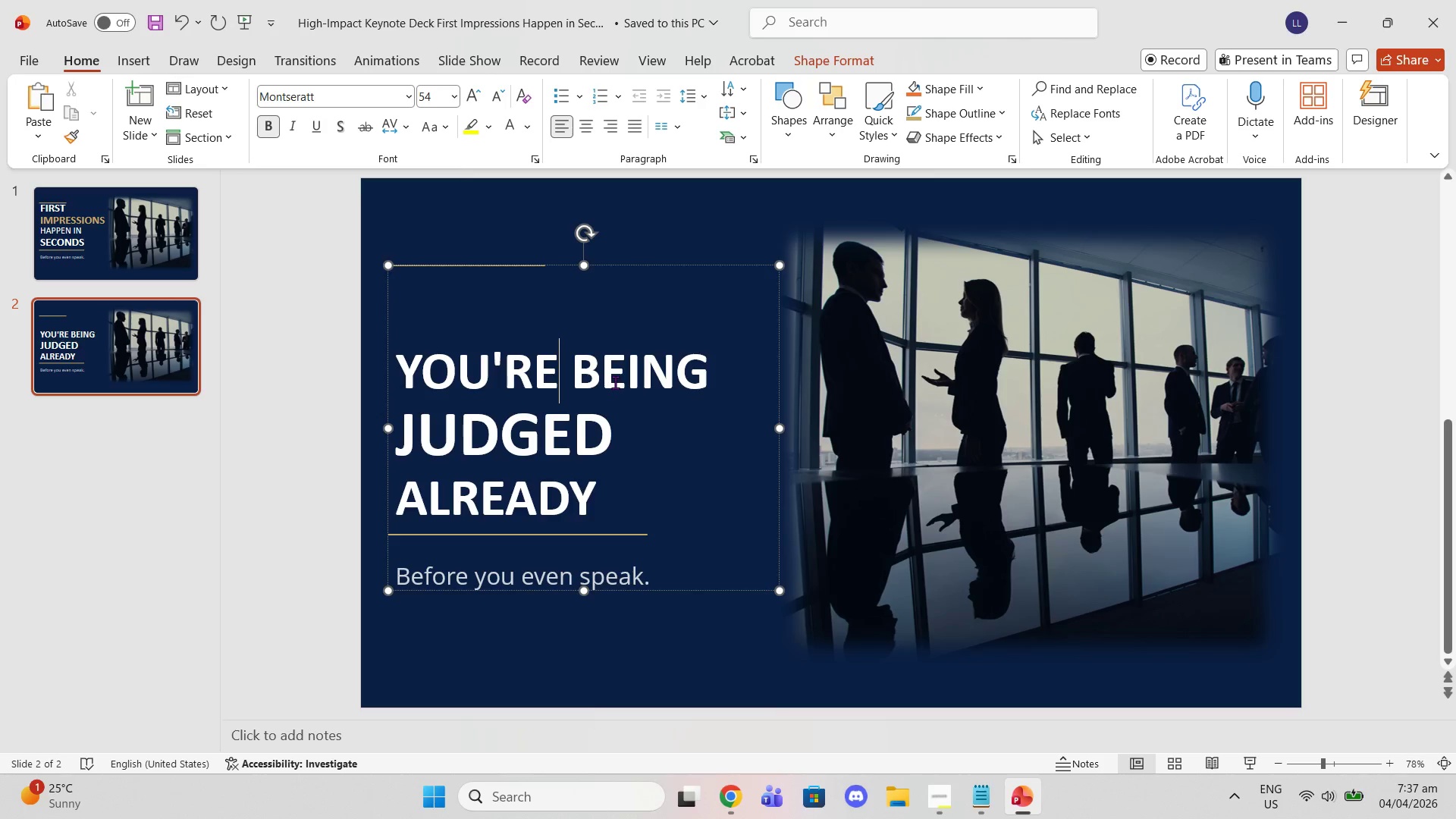 
left_click_drag(start_coordinate=[620, 428], to_coordinate=[287, 438])
 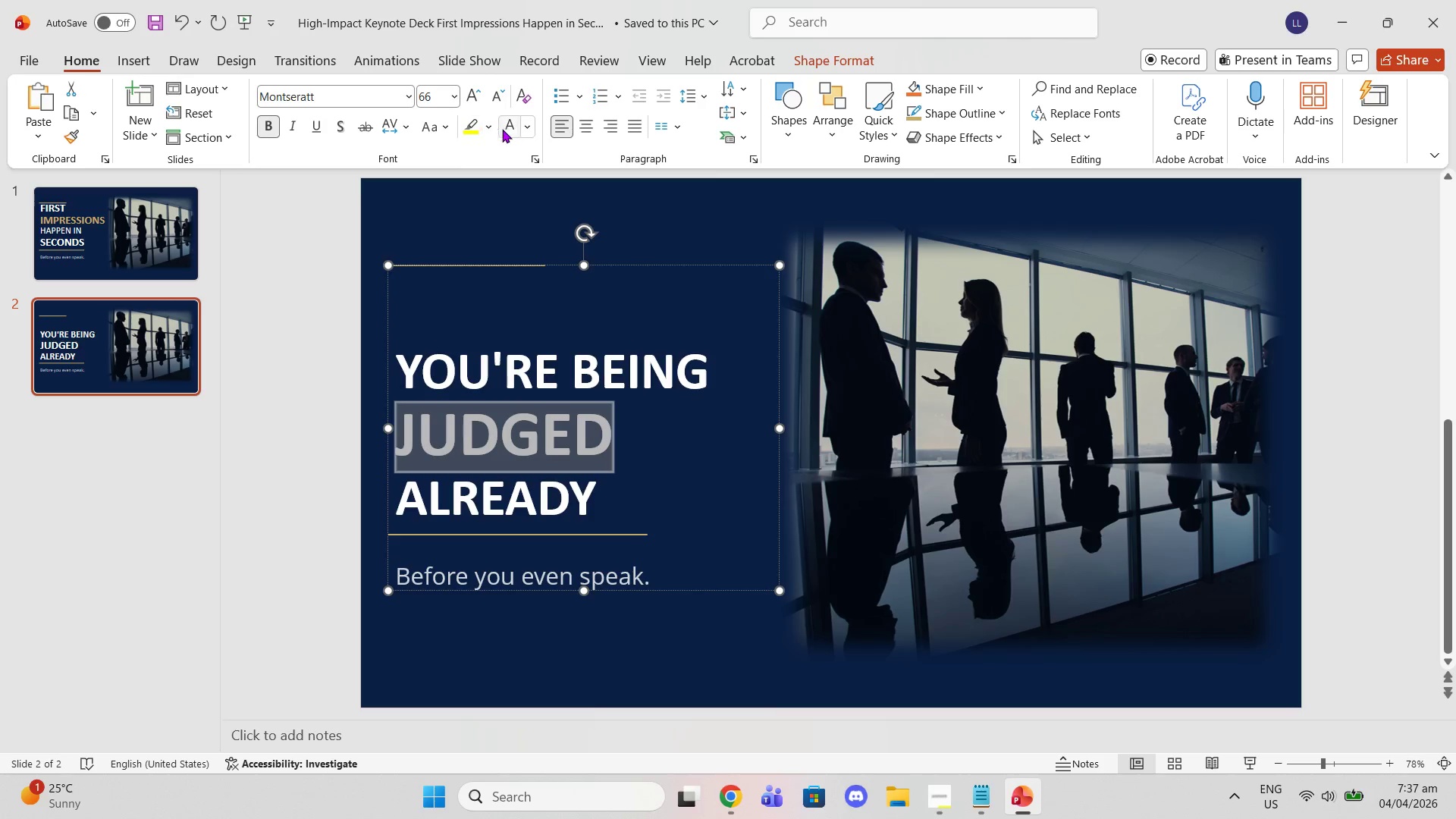 
left_click([516, 131])
 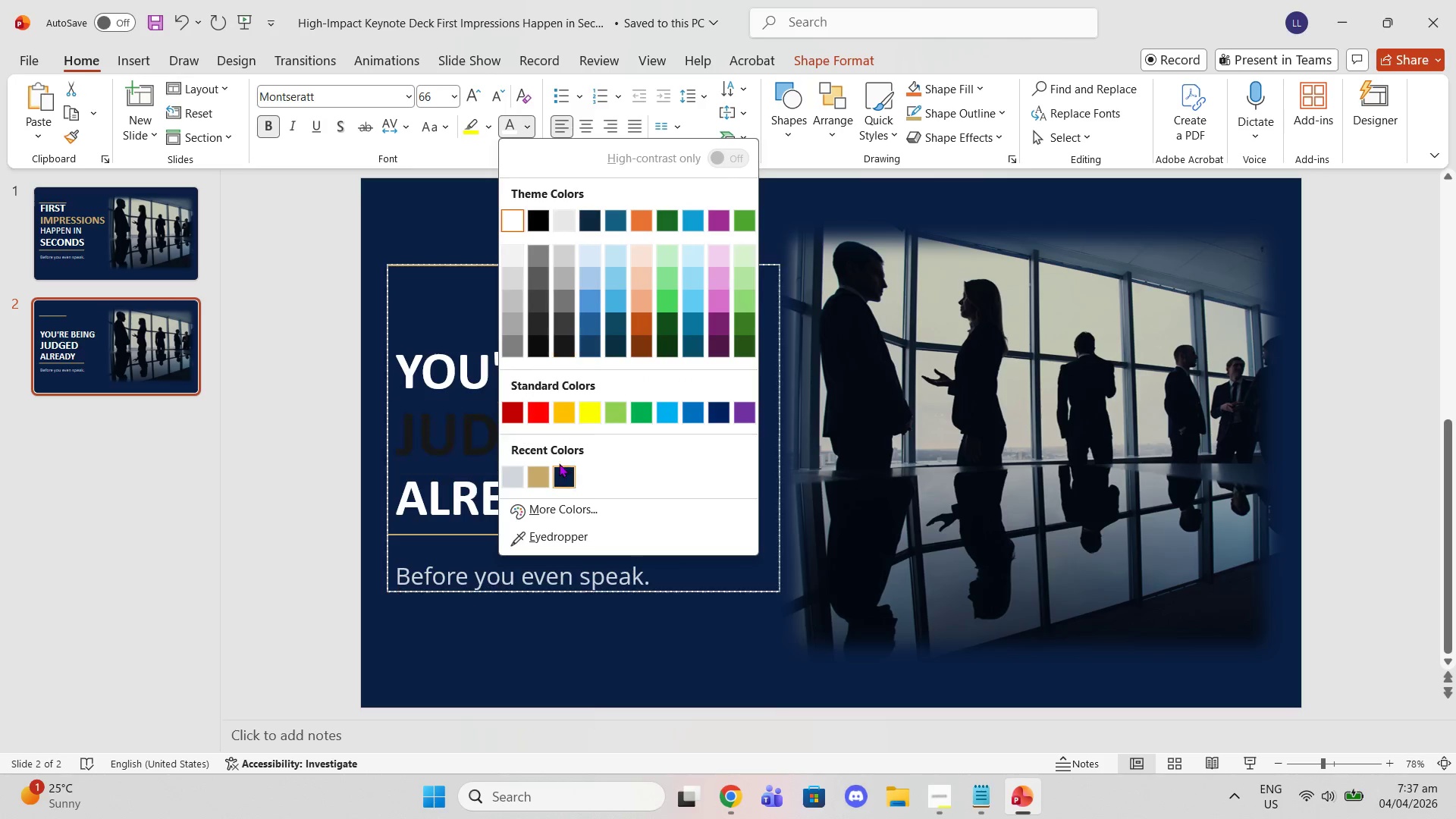 
left_click([540, 478])
 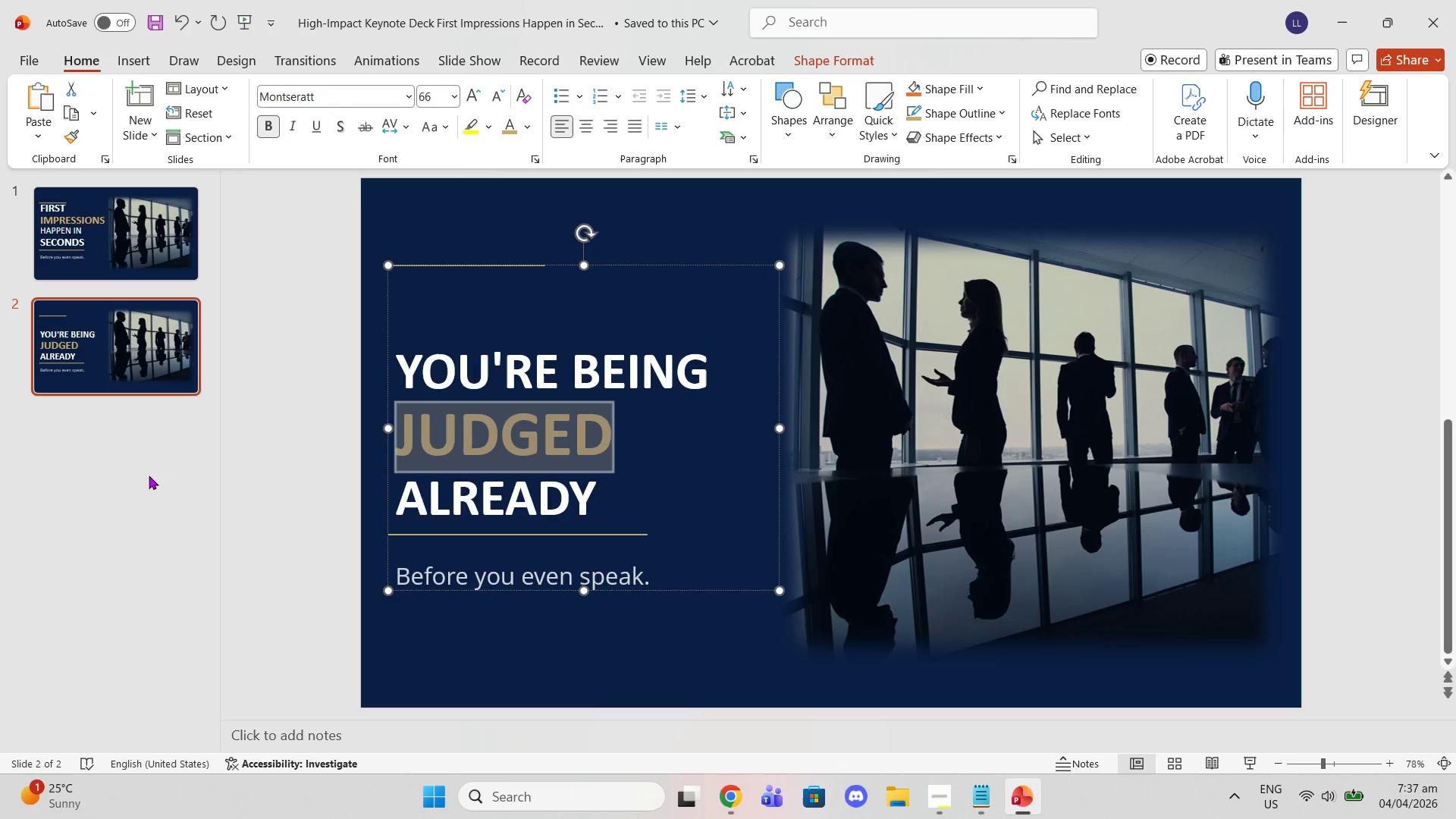 
left_click([149, 475])
 